 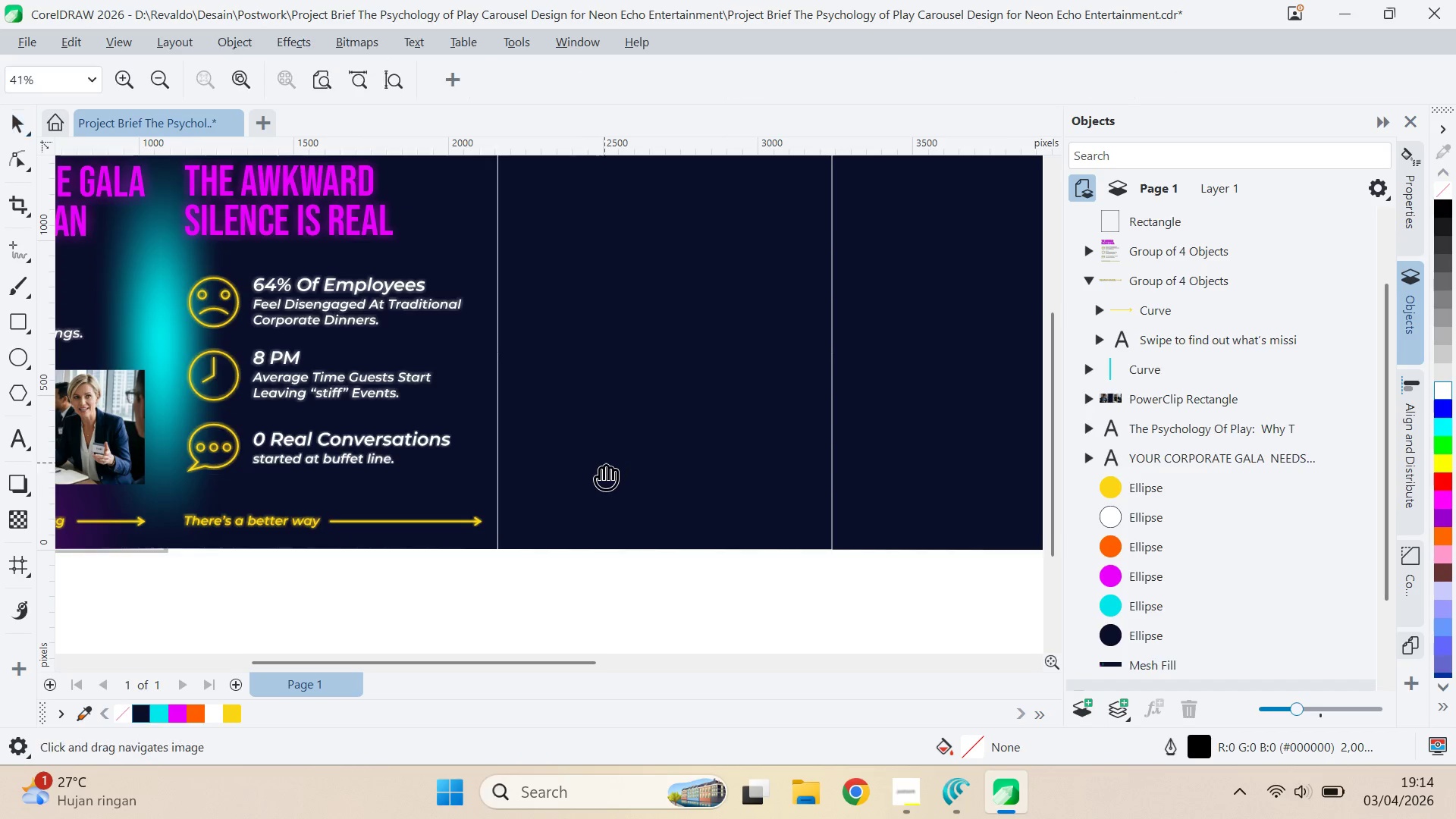 
left_click_drag(start_coordinate=[604, 463], to_coordinate=[470, 526])
 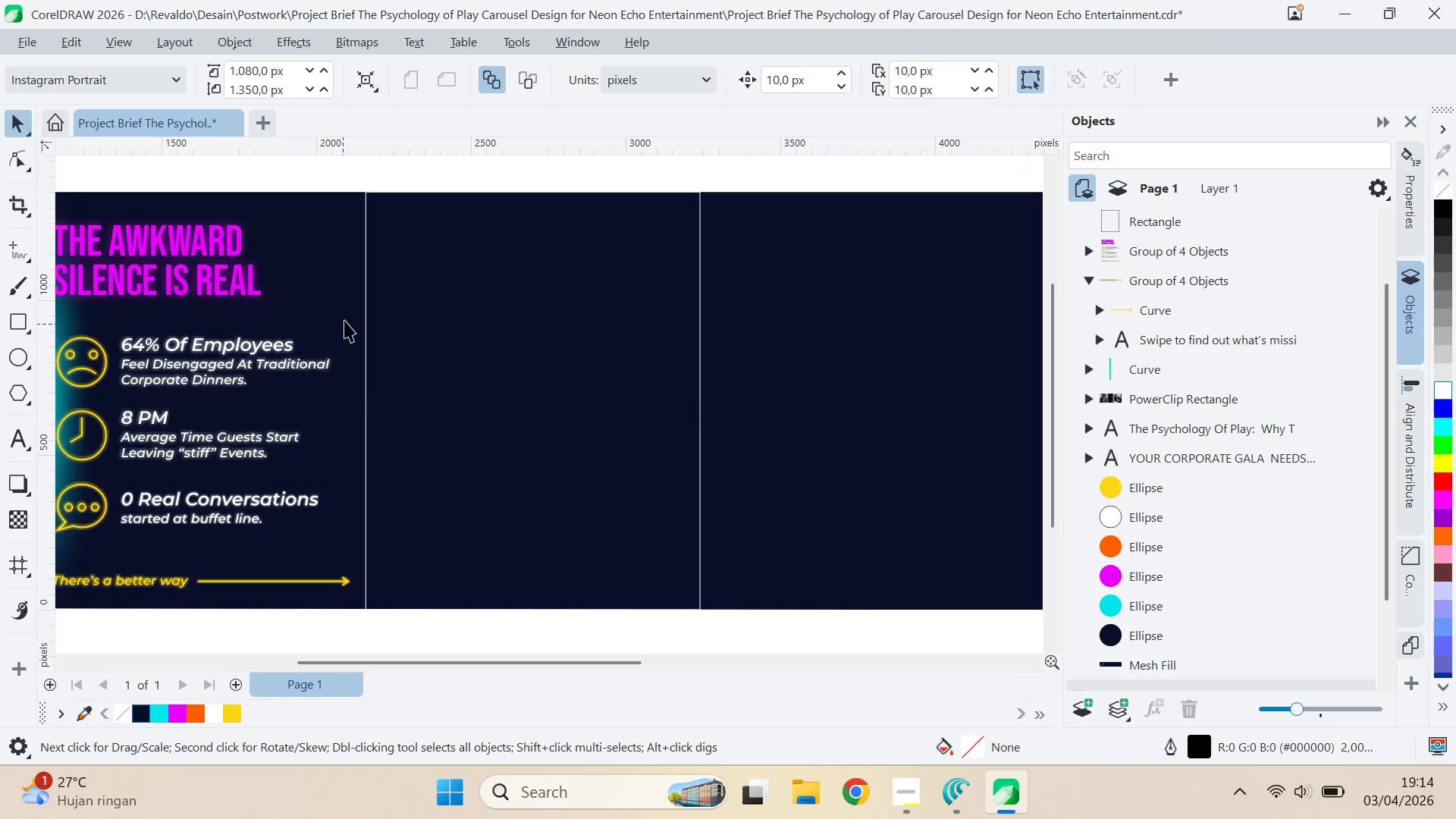 
scroll: coordinate [577, 487], scroll_direction: up, amount: 3.0
 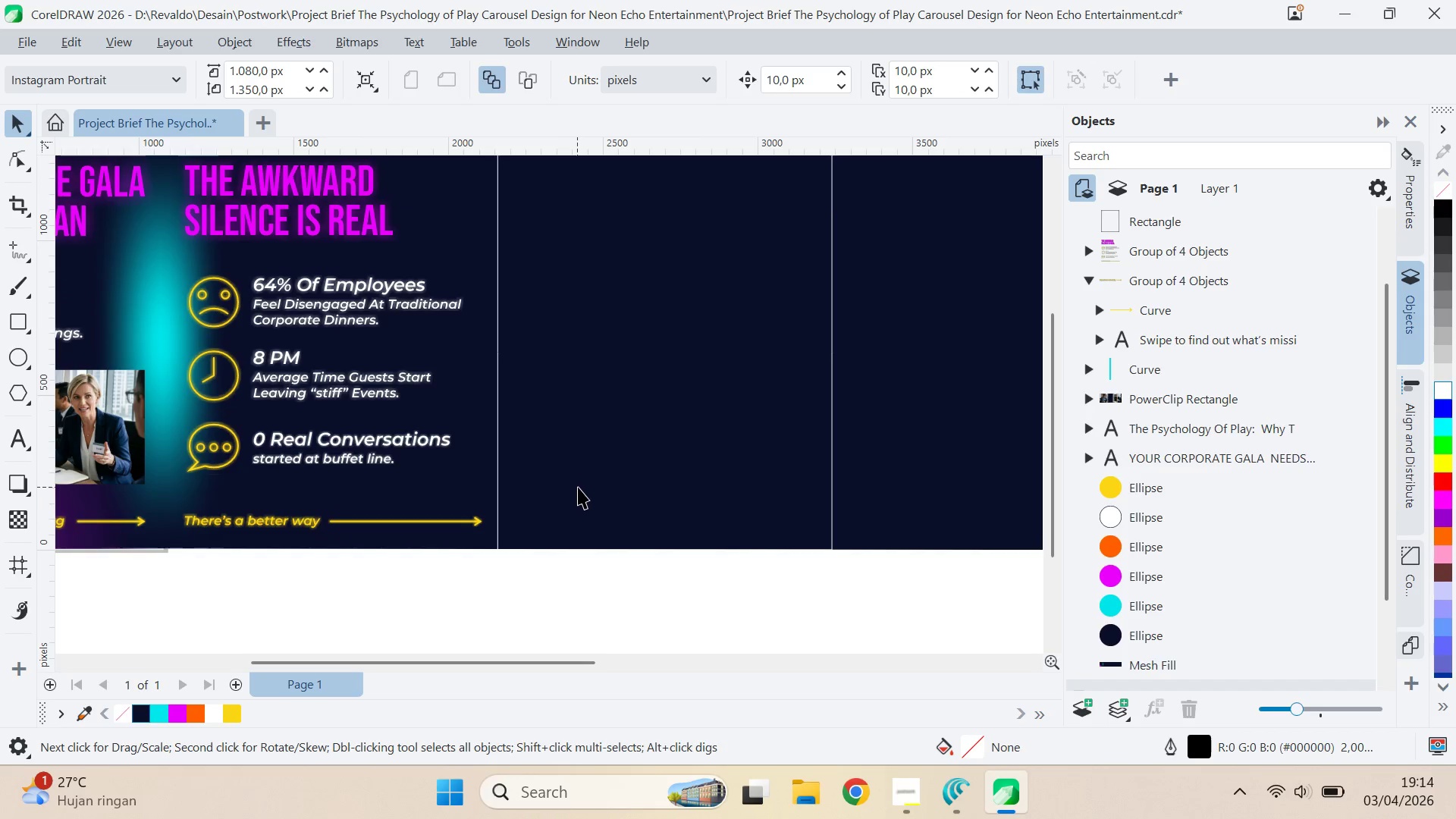 
key(V)
 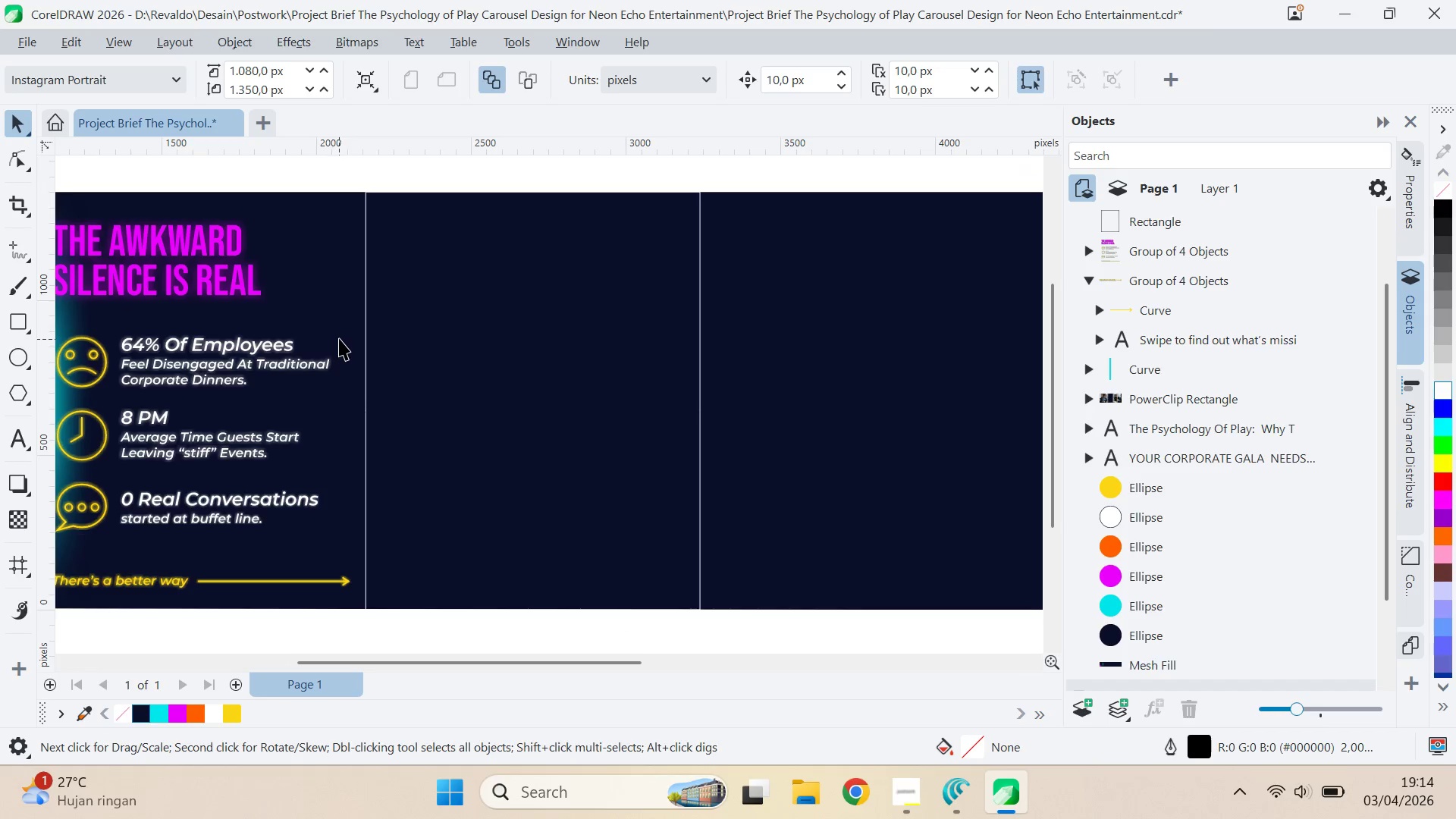 
left_click([347, 315])
 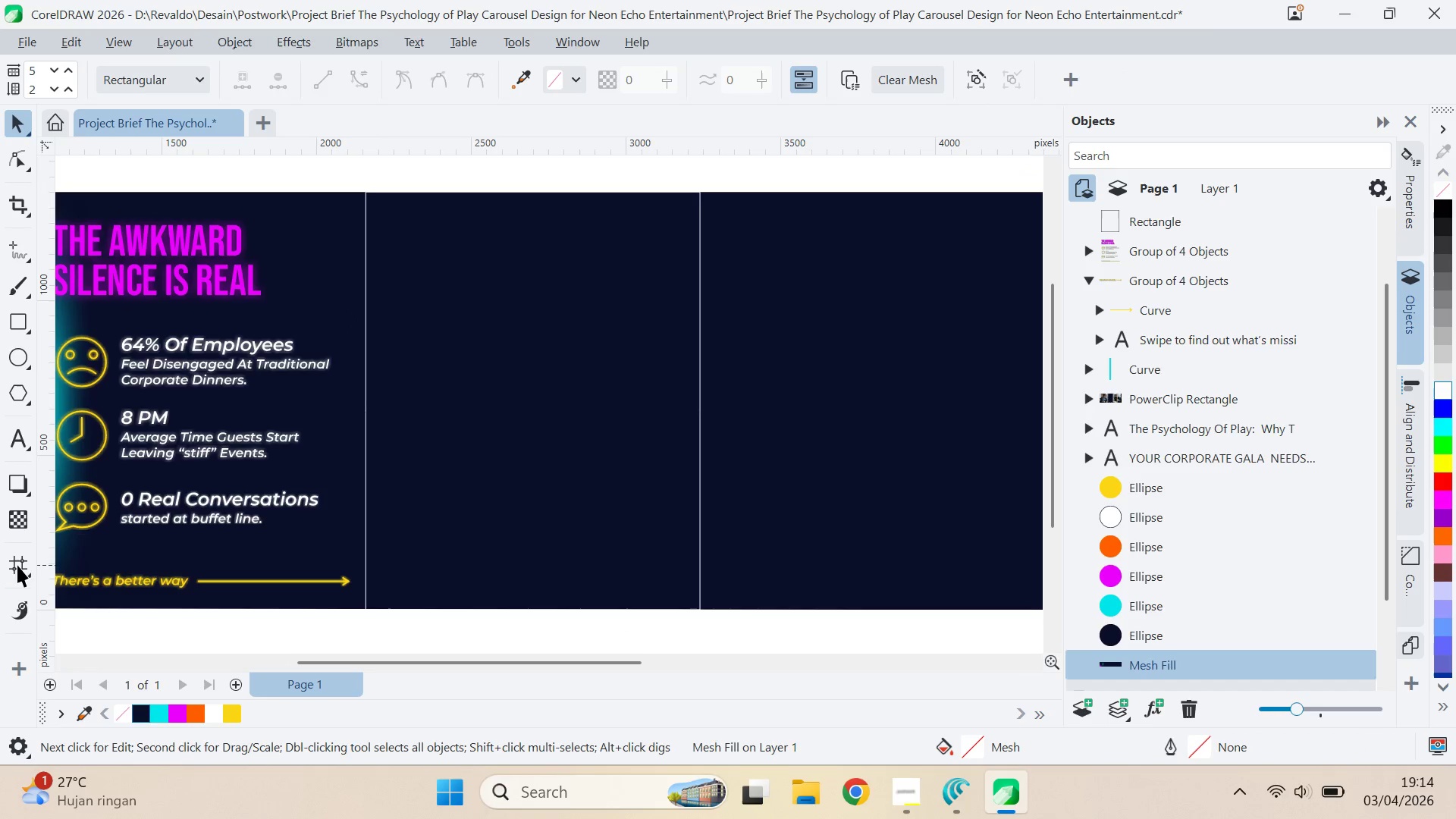 
key(Q)
 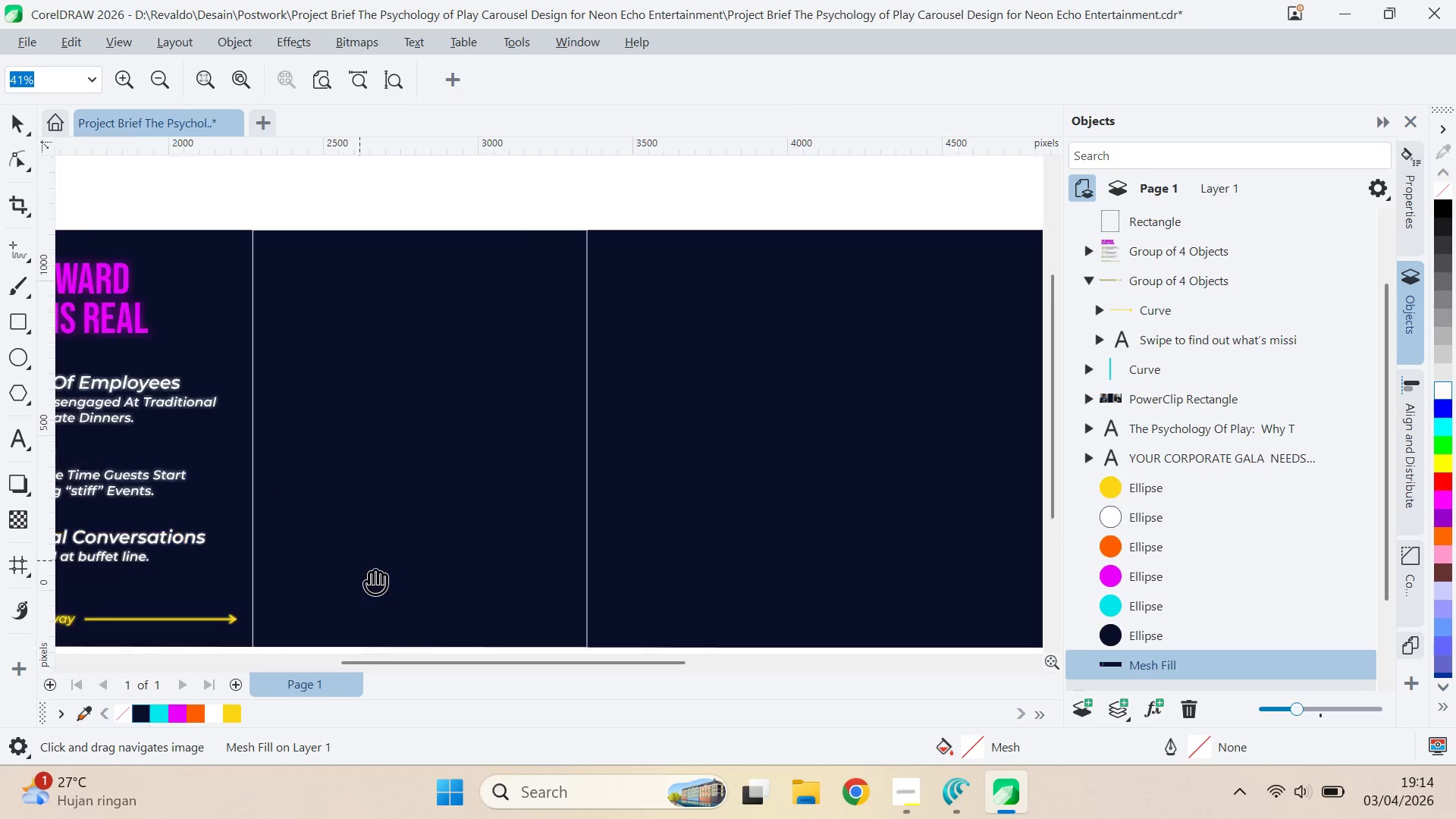 
left_click_drag(start_coordinate=[312, 475], to_coordinate=[454, 609])
 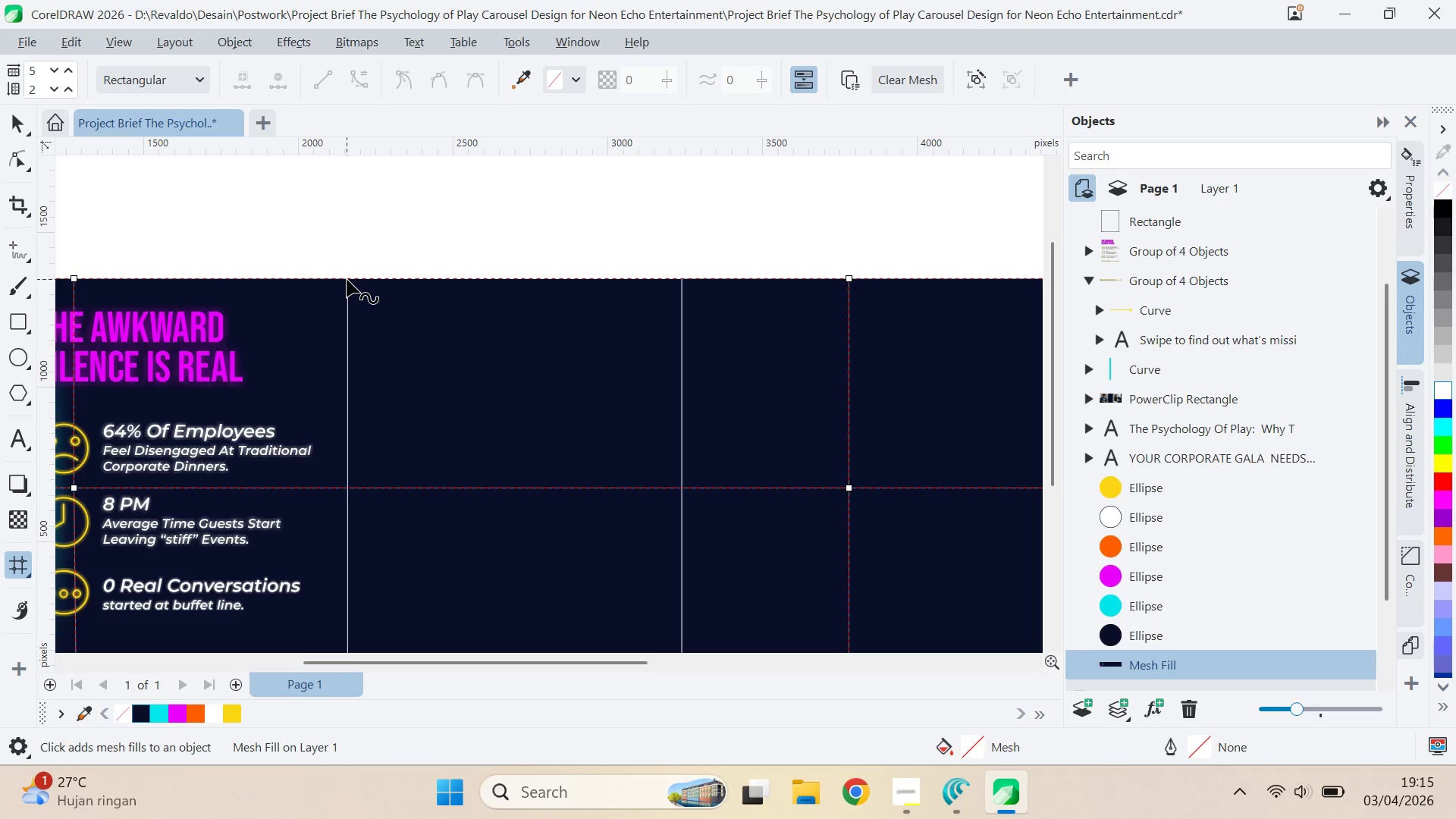 
scroll: coordinate [218, 504], scroll_direction: down, amount: 1.0
 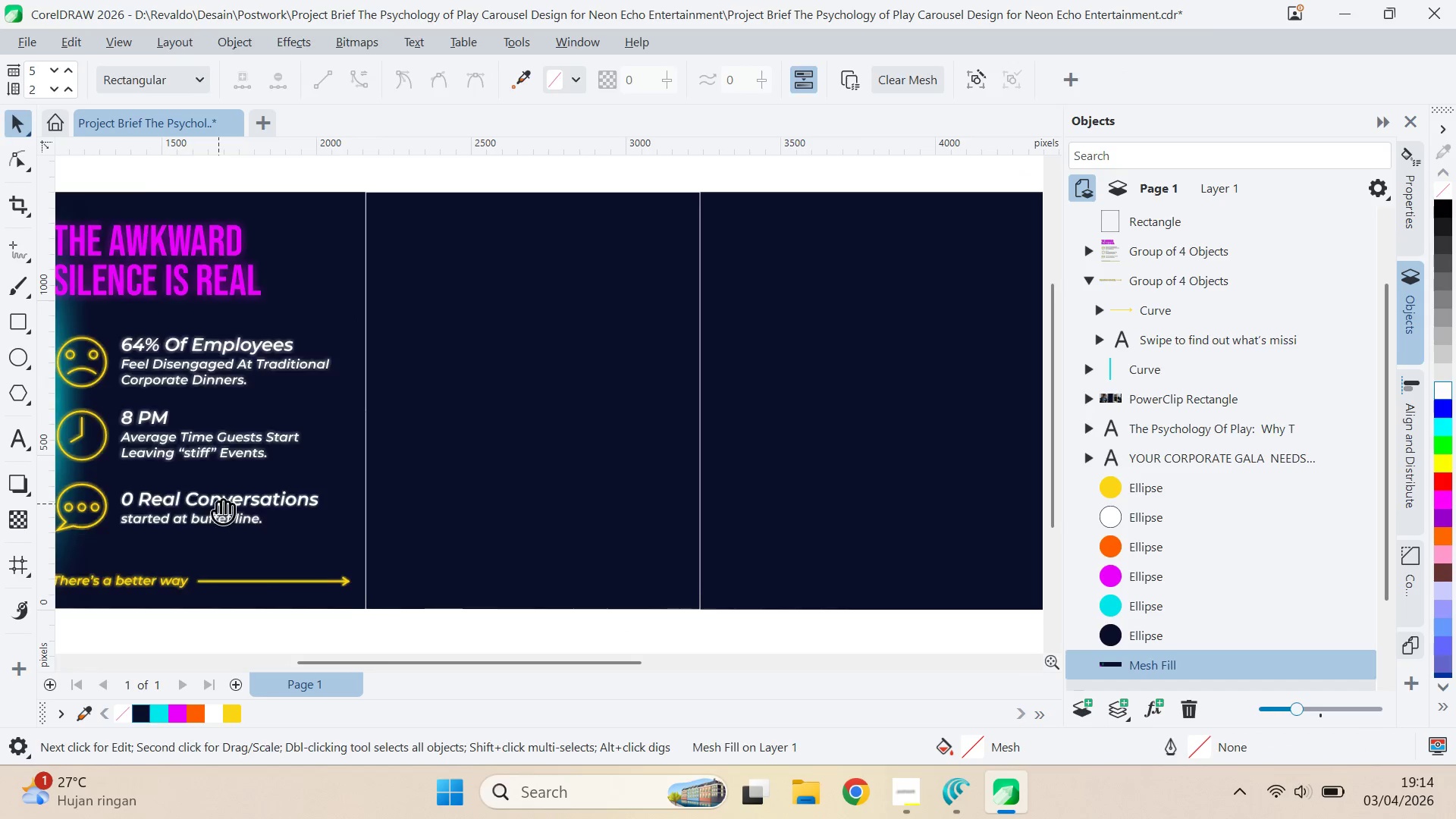 
wait(5.28)
 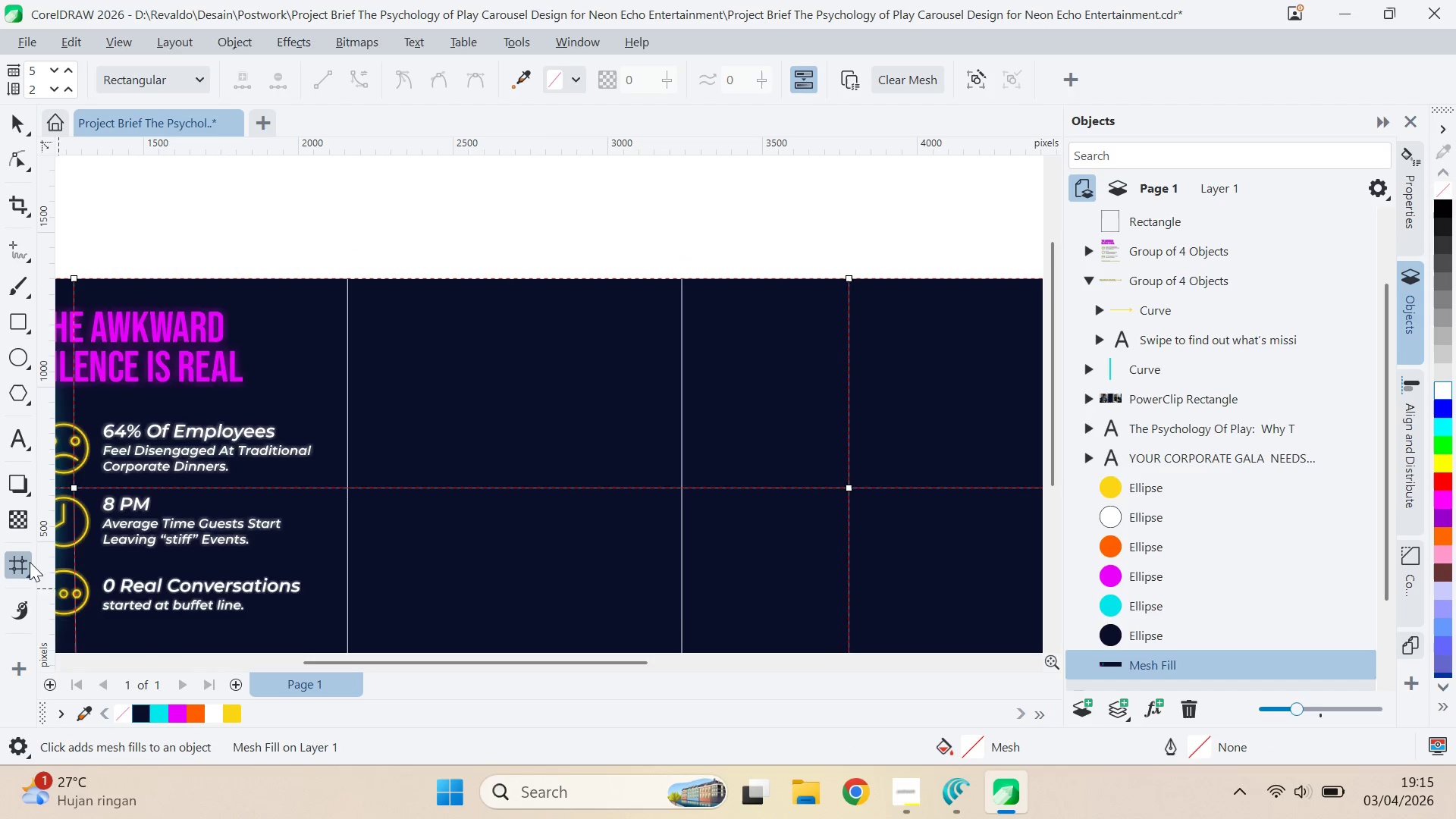 
double_click([348, 278])
 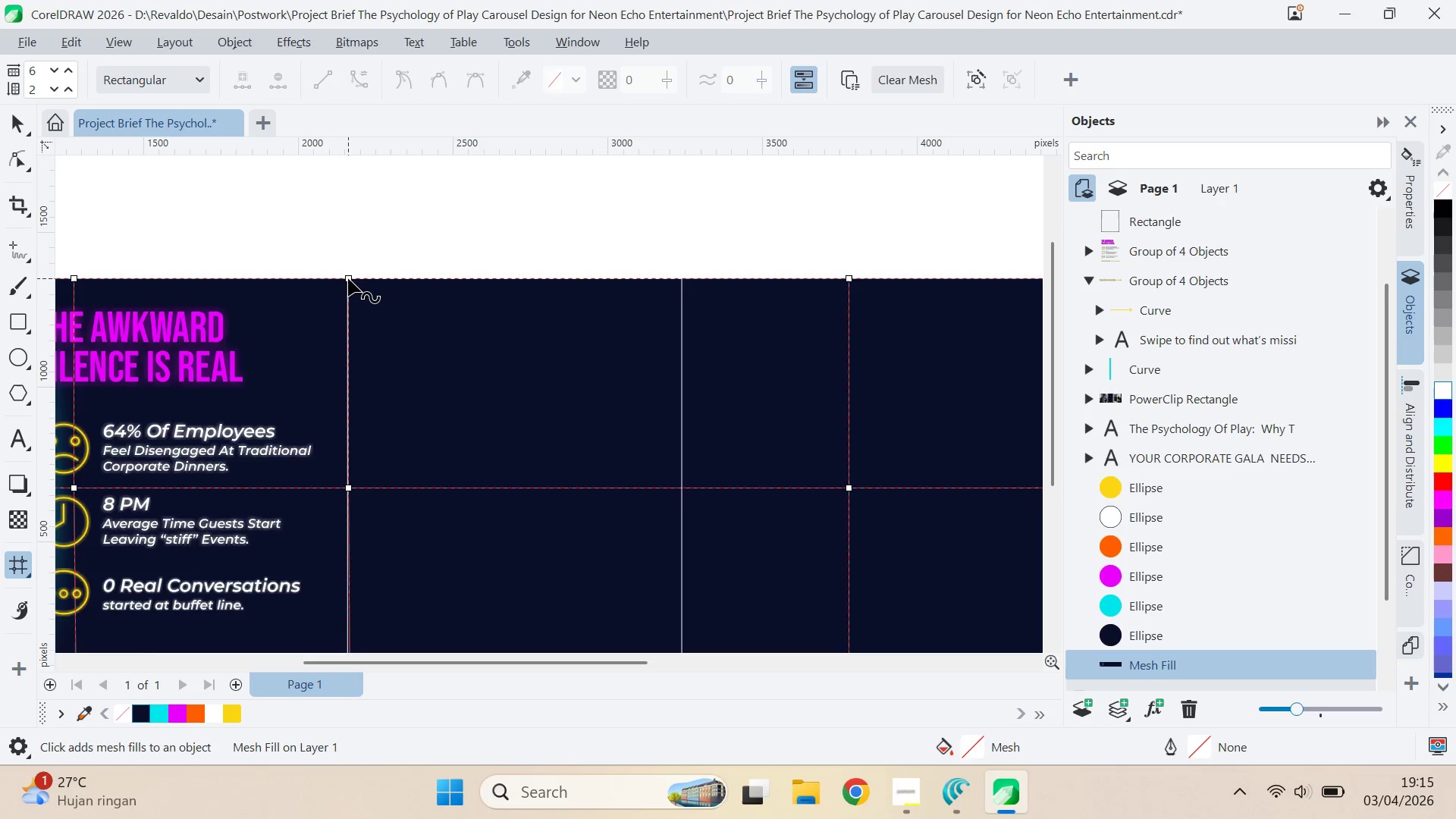 
left_click([348, 278])
 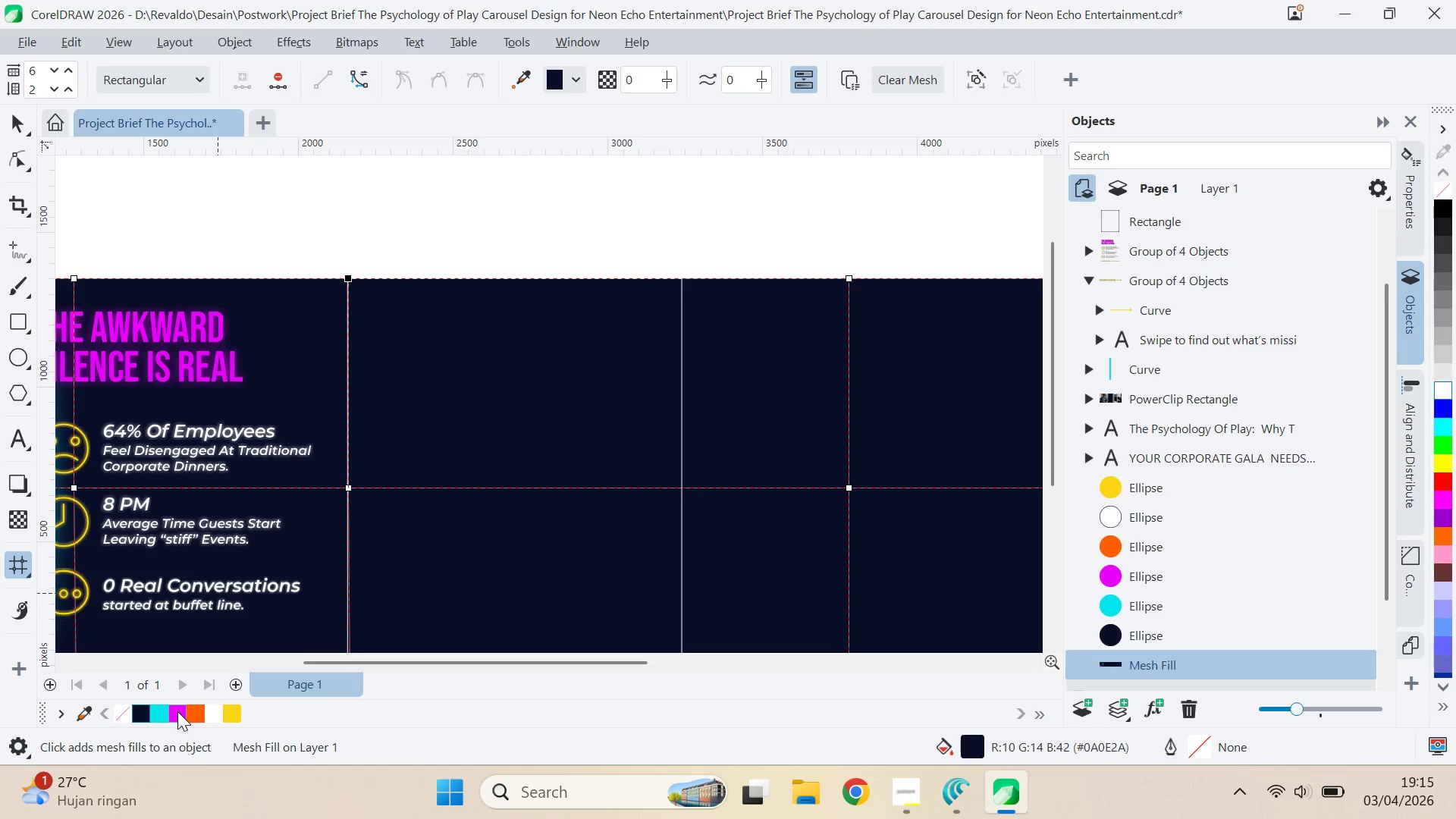 
left_click([192, 714])
 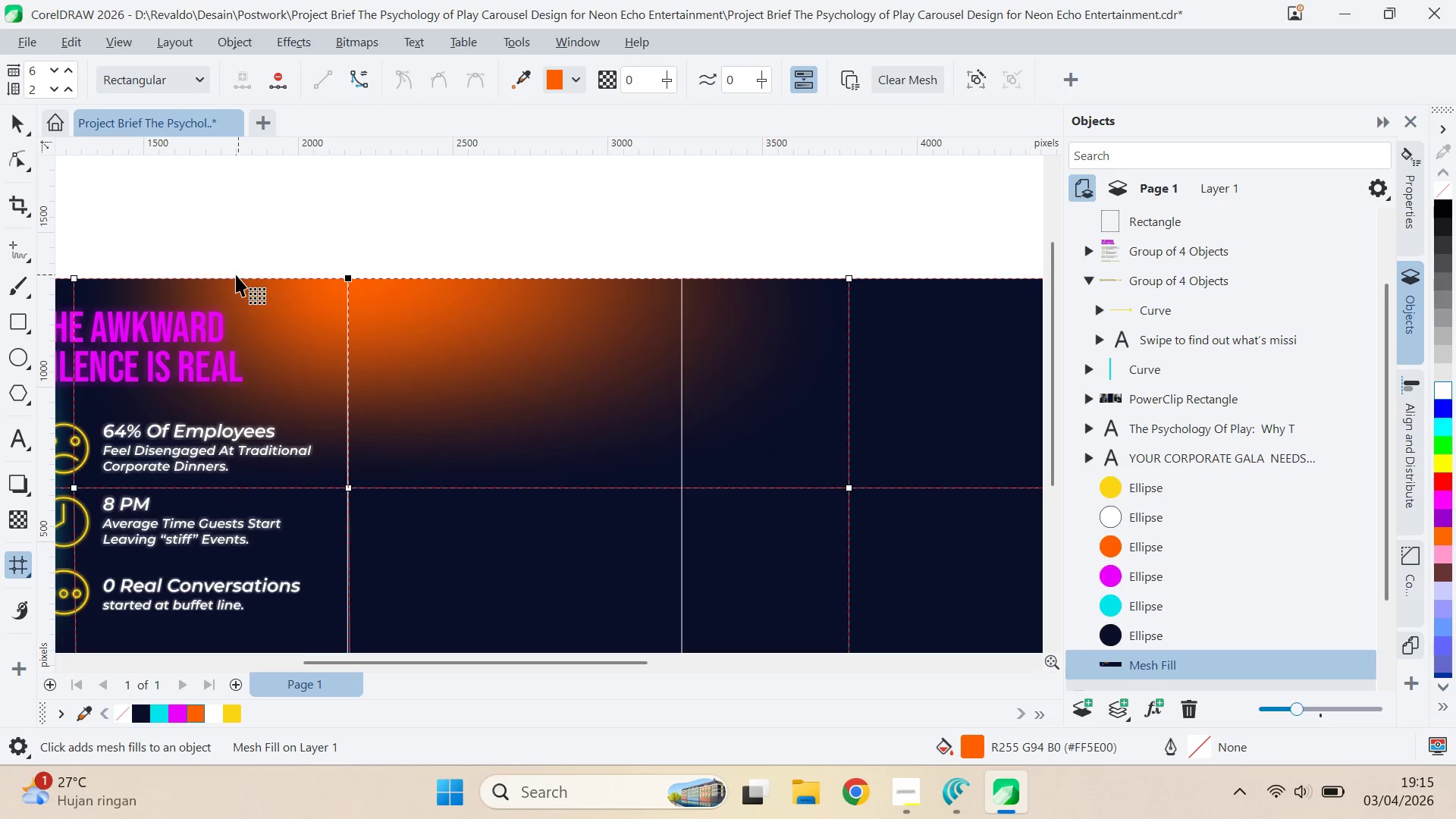 
double_click([237, 278])
 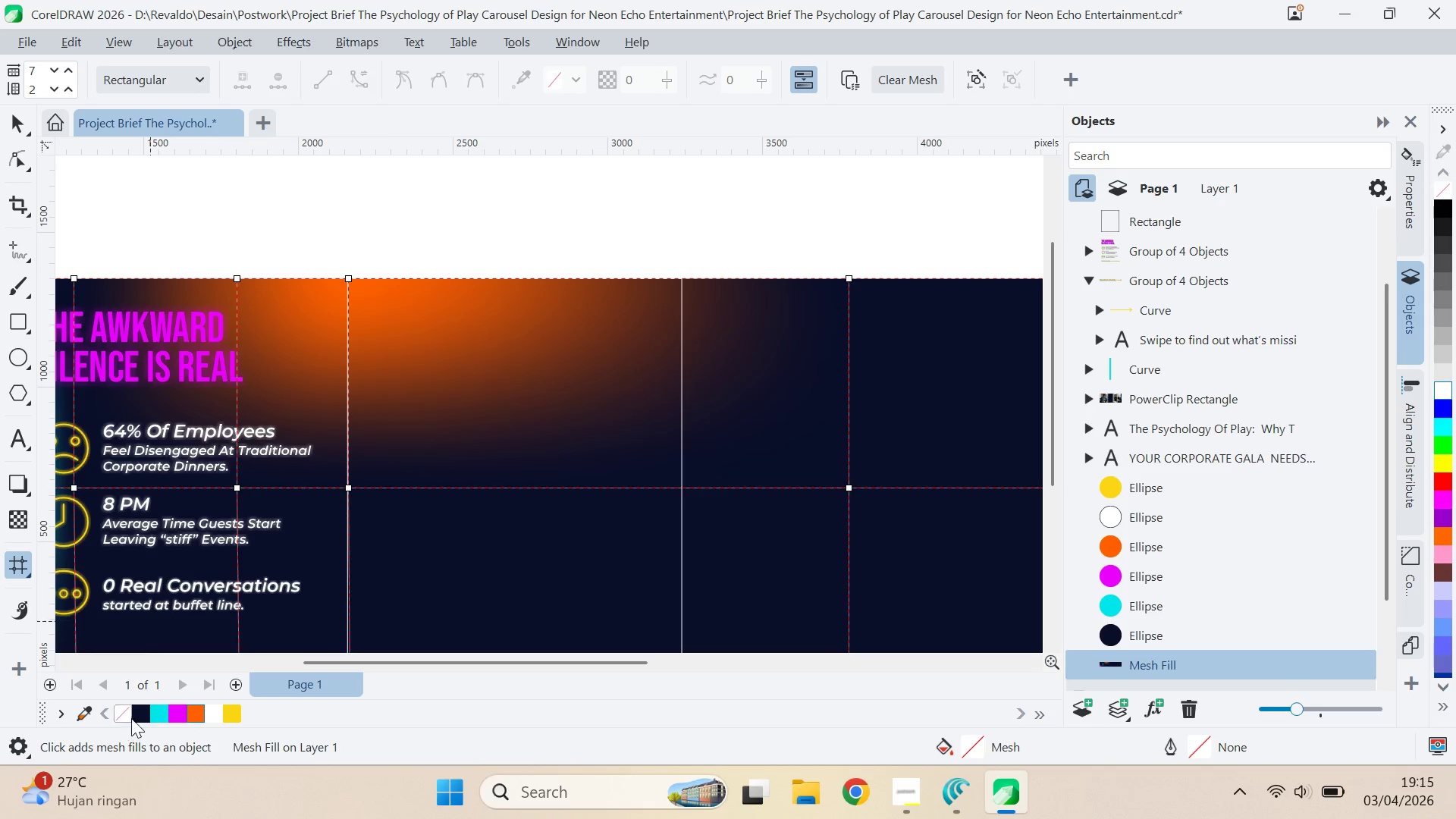 
left_click([137, 713])
 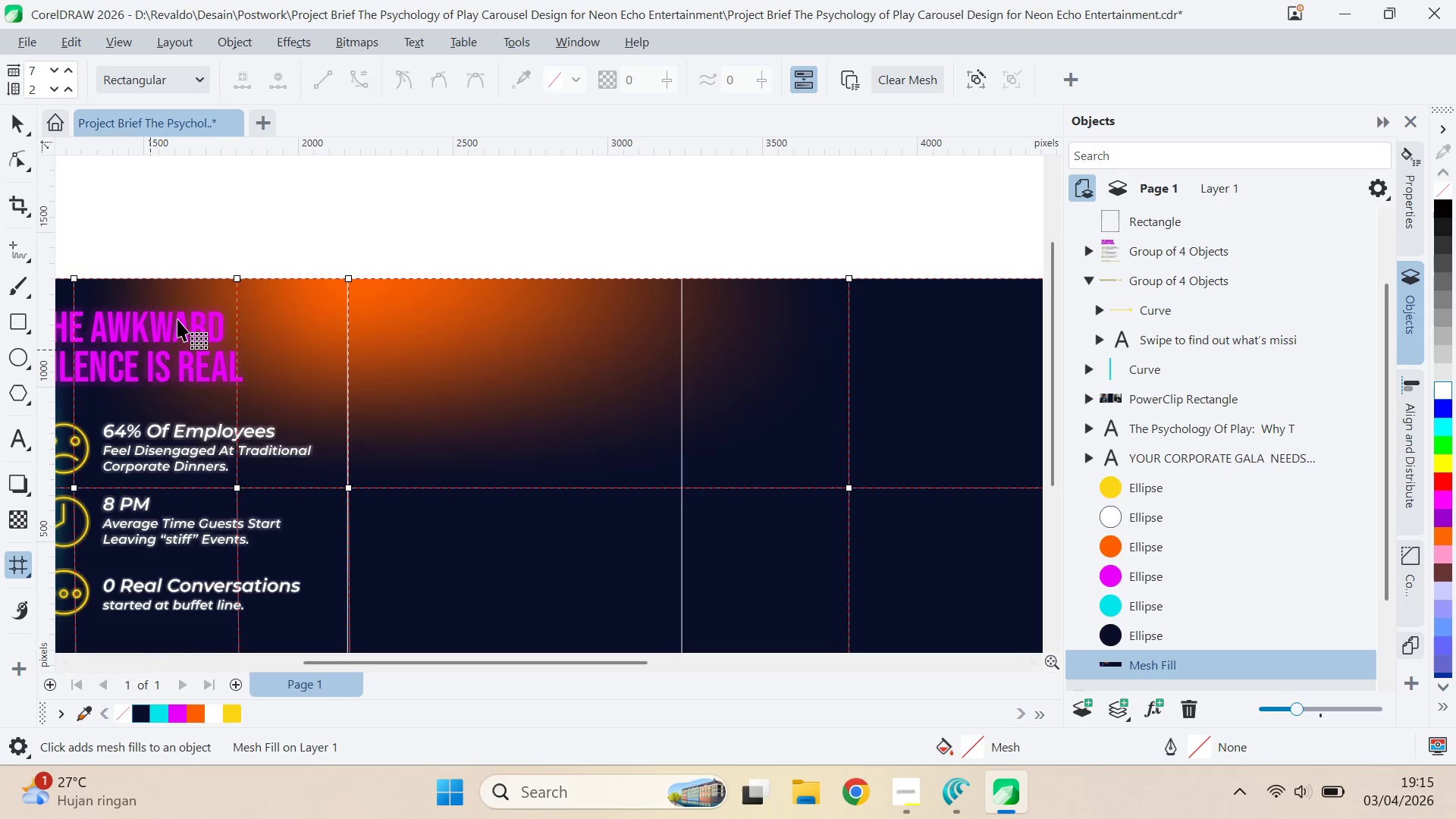 
left_click_drag(start_coordinate=[209, 239], to_coordinate=[257, 293])
 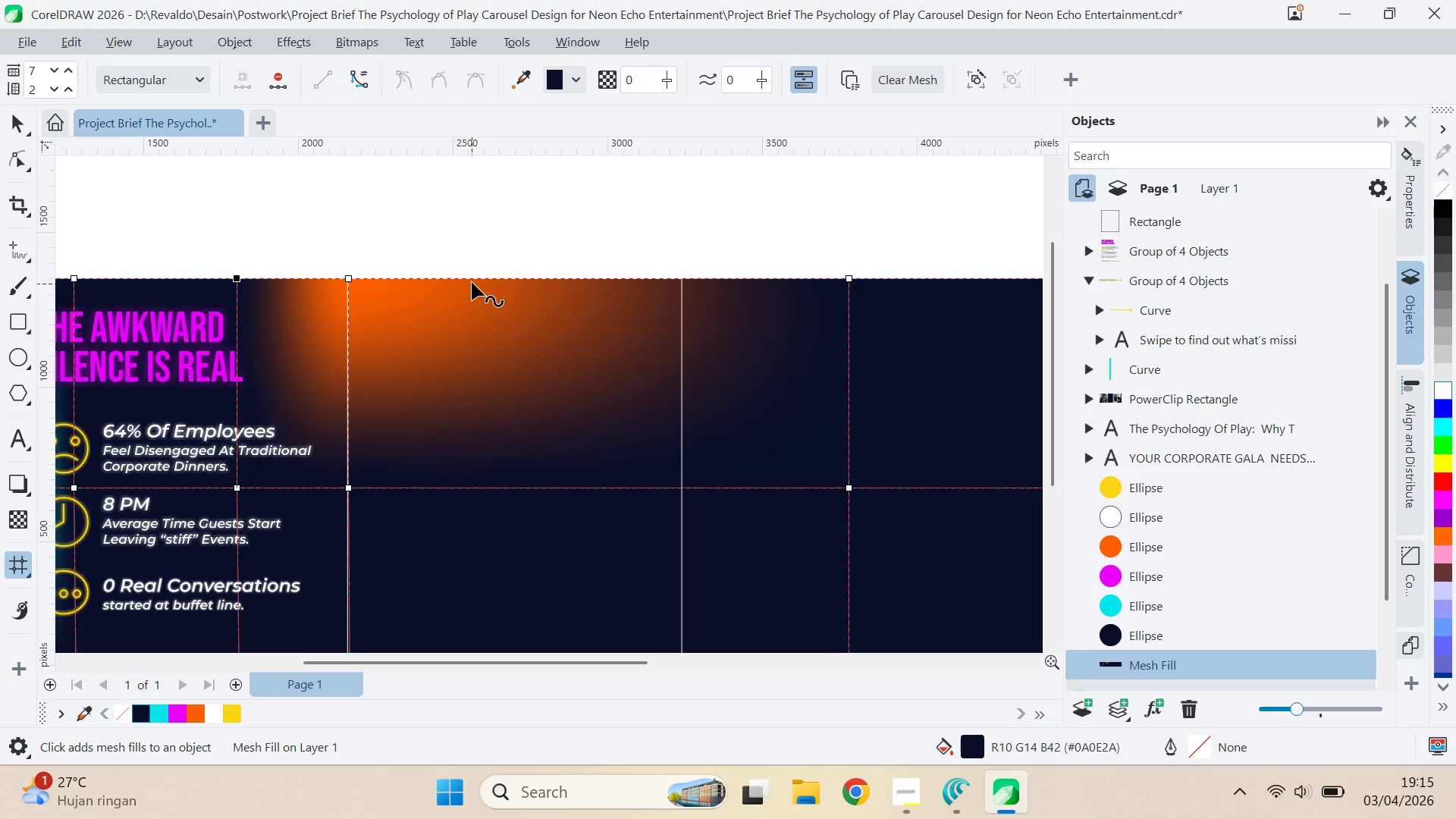 
double_click([471, 278])
 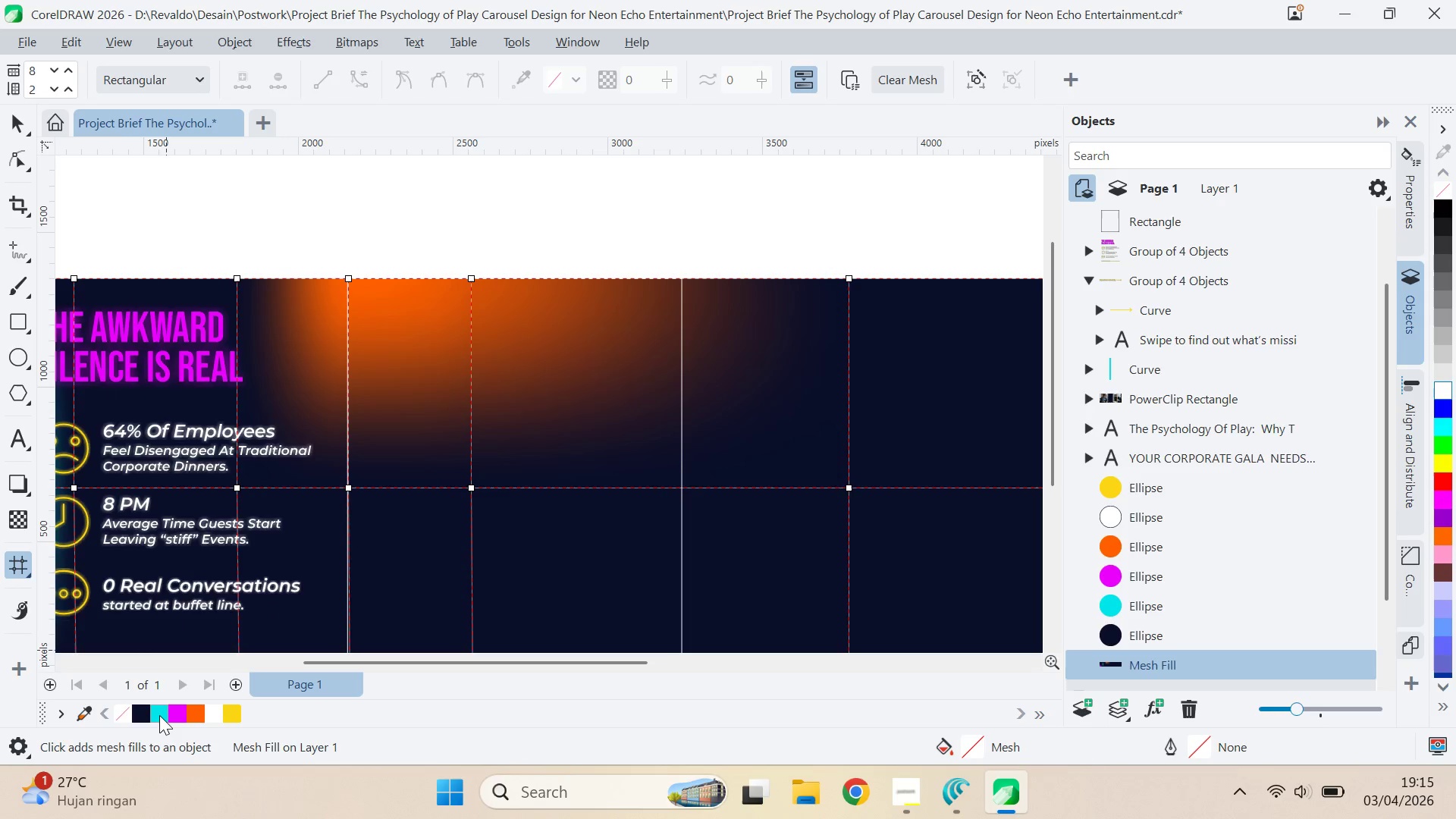 
left_click_drag(start_coordinate=[484, 248], to_coordinate=[443, 323])
 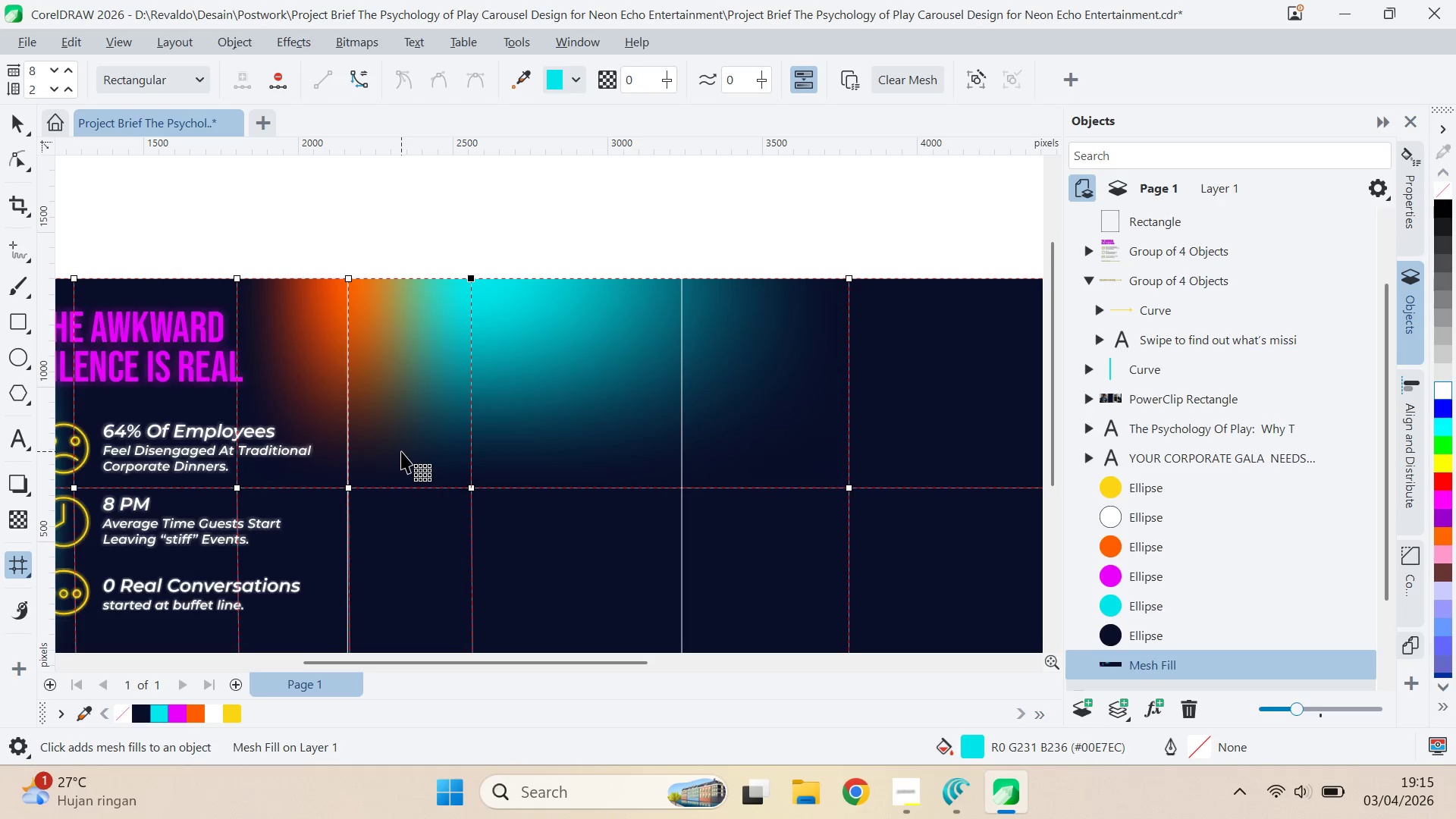 
wait(5.88)
 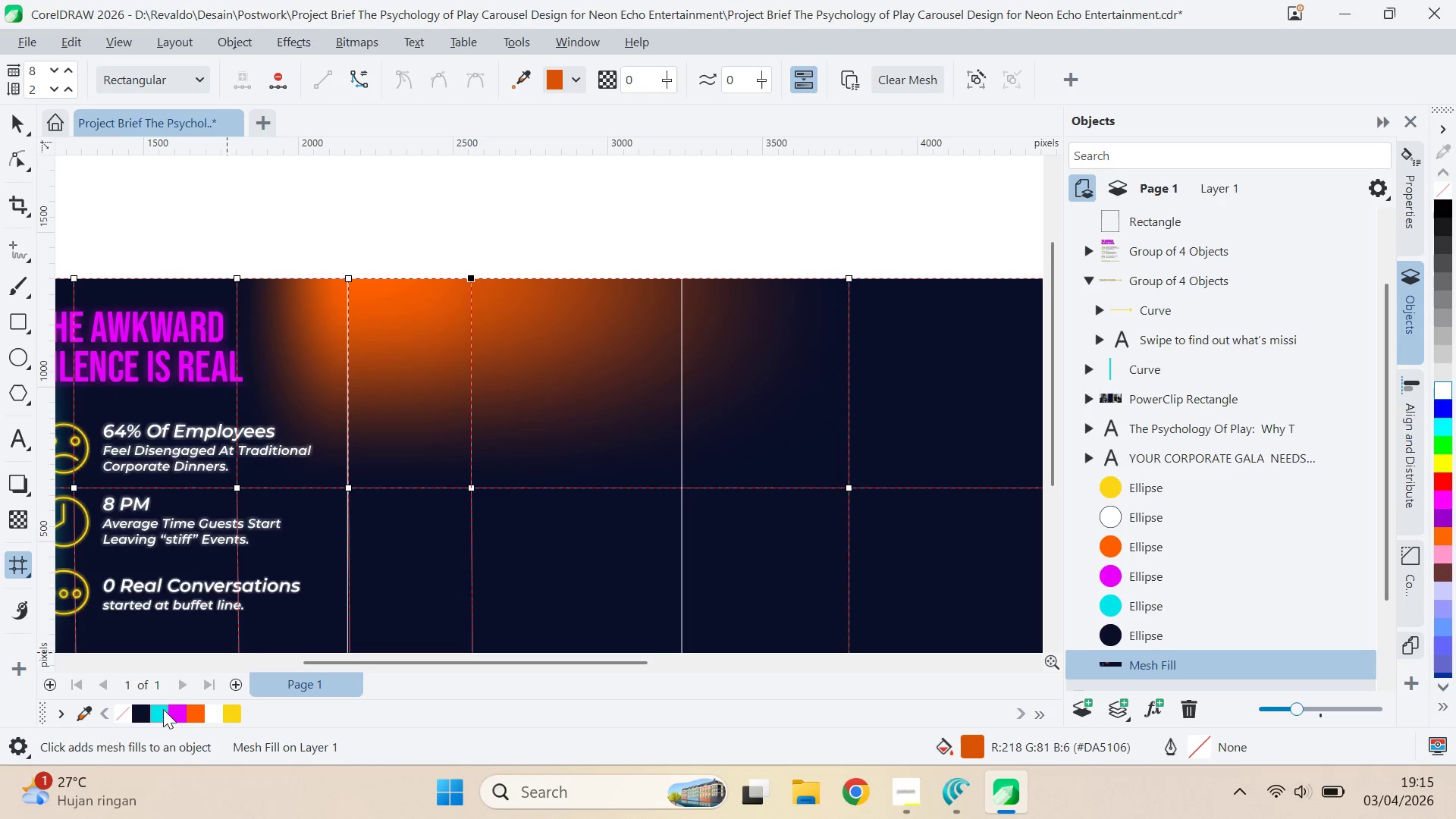 
left_click([310, 564])
 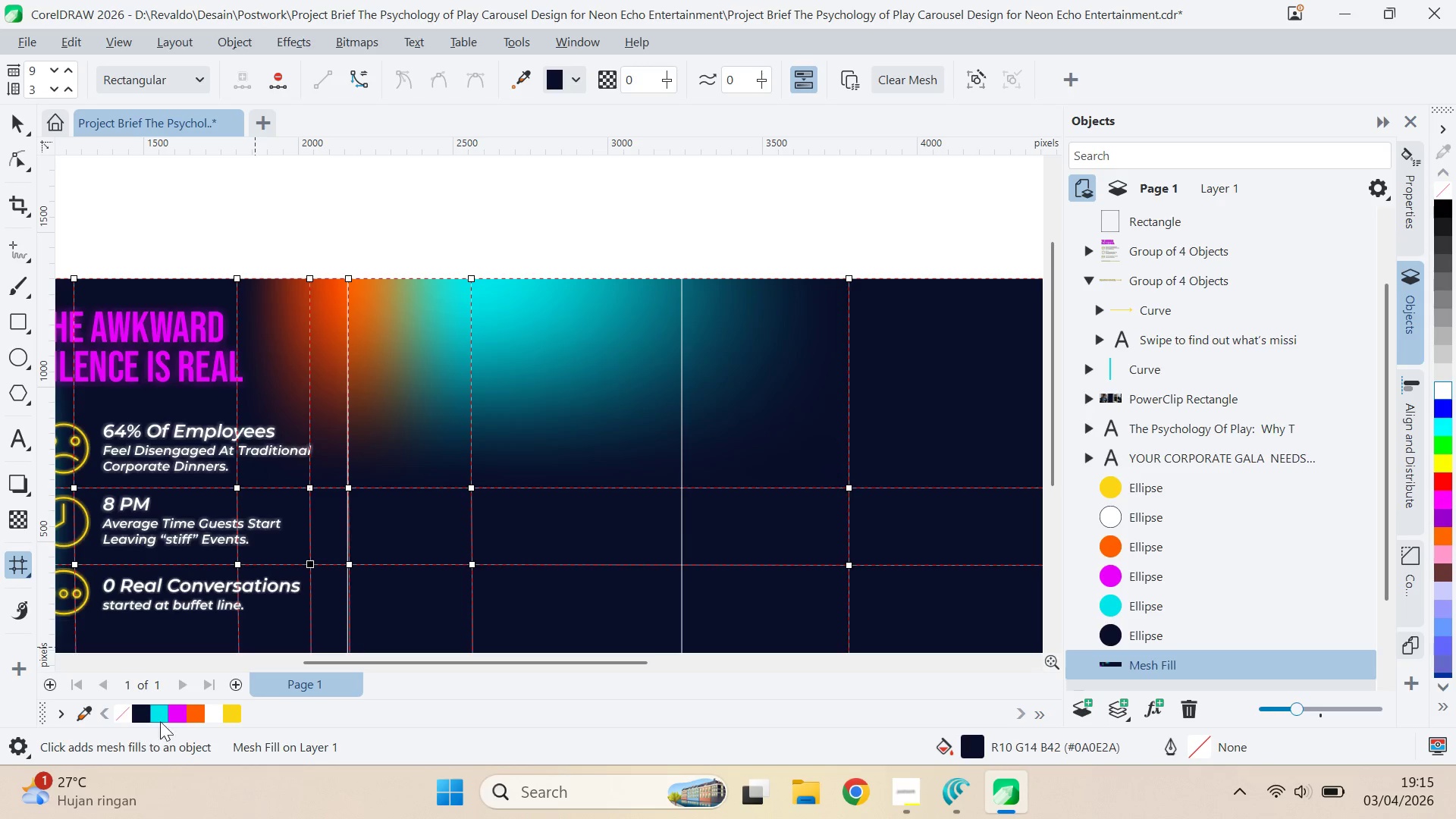 
left_click([176, 710])
 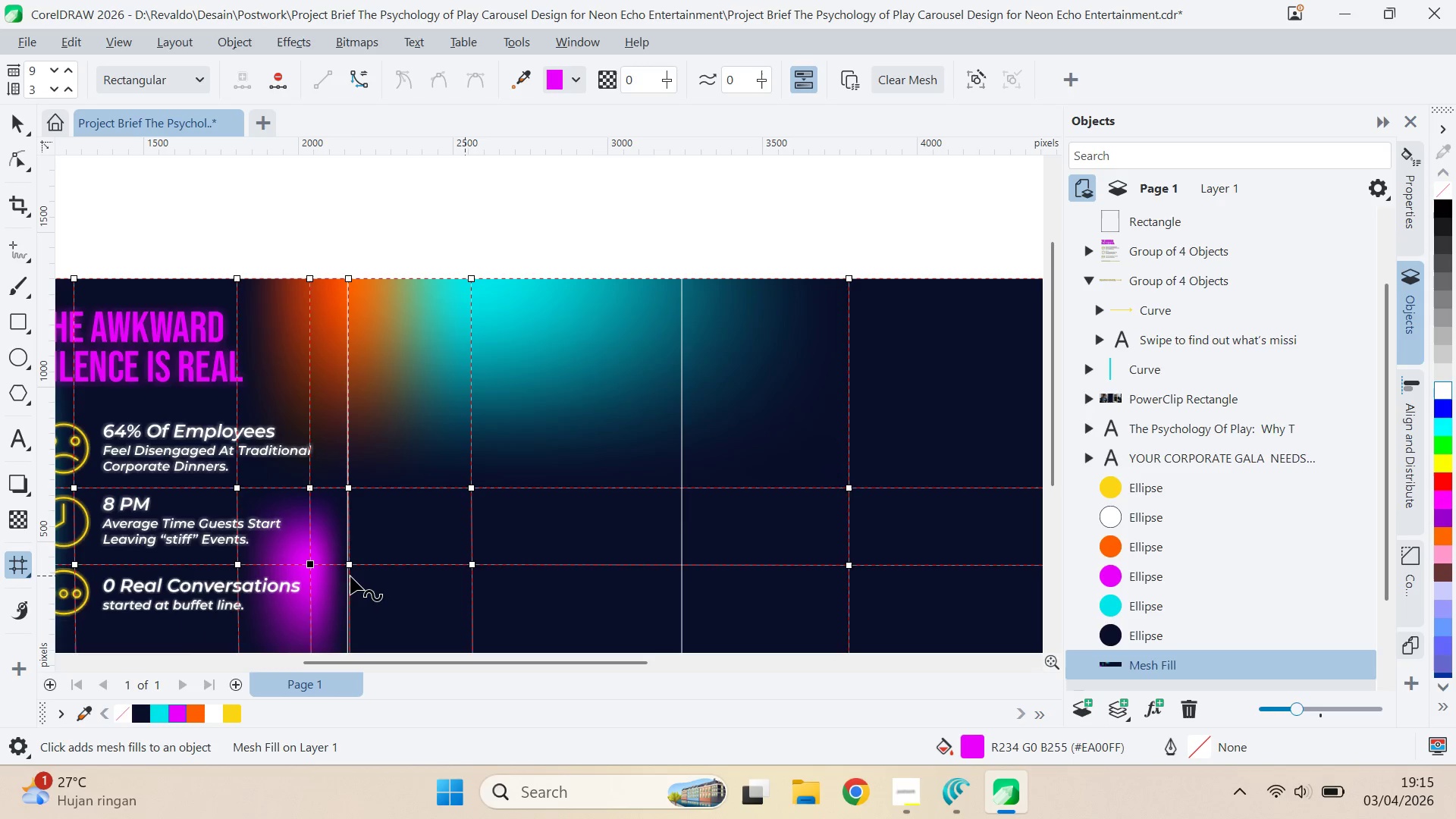 
left_click([352, 565])
 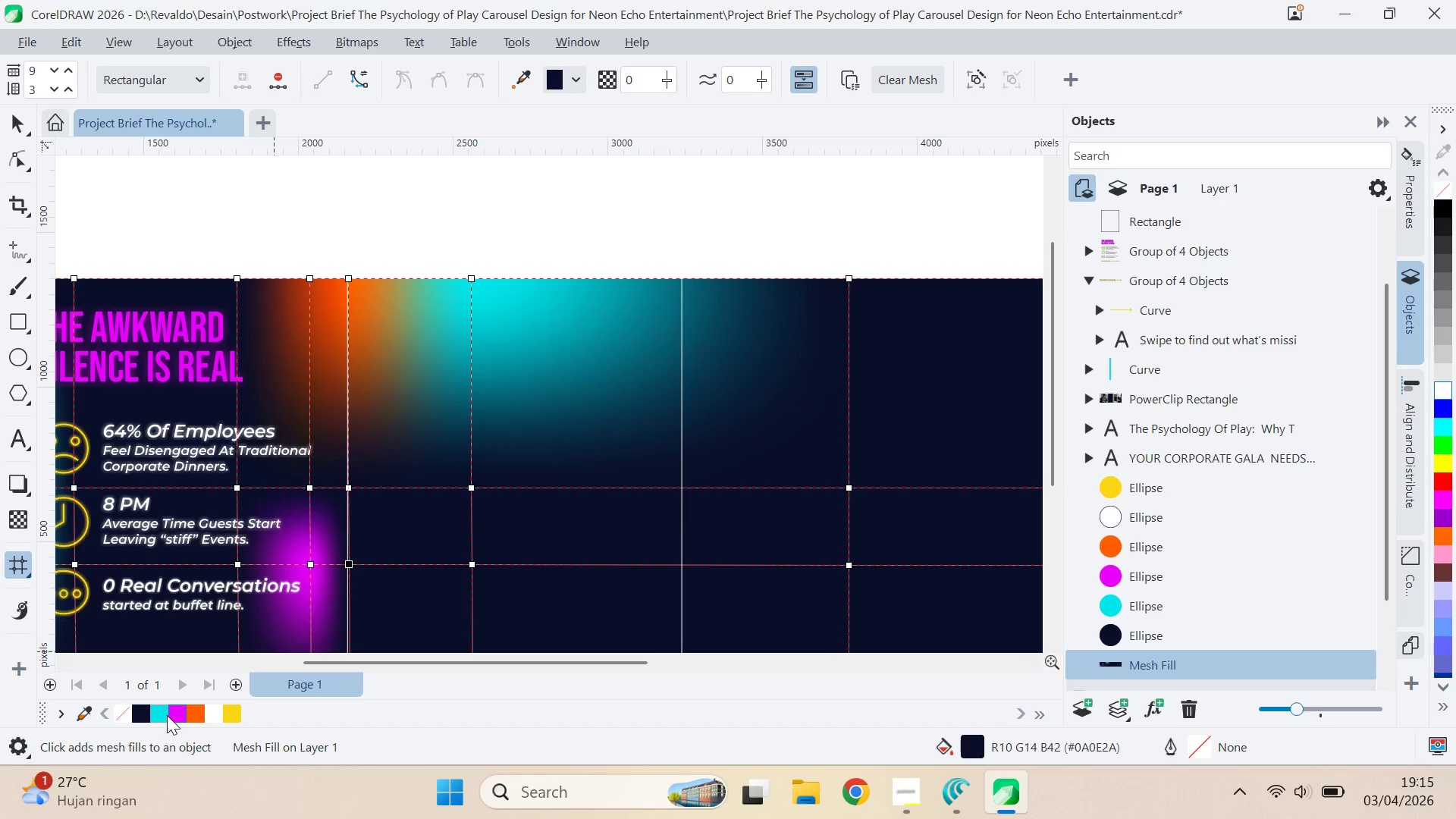 
left_click([179, 711])
 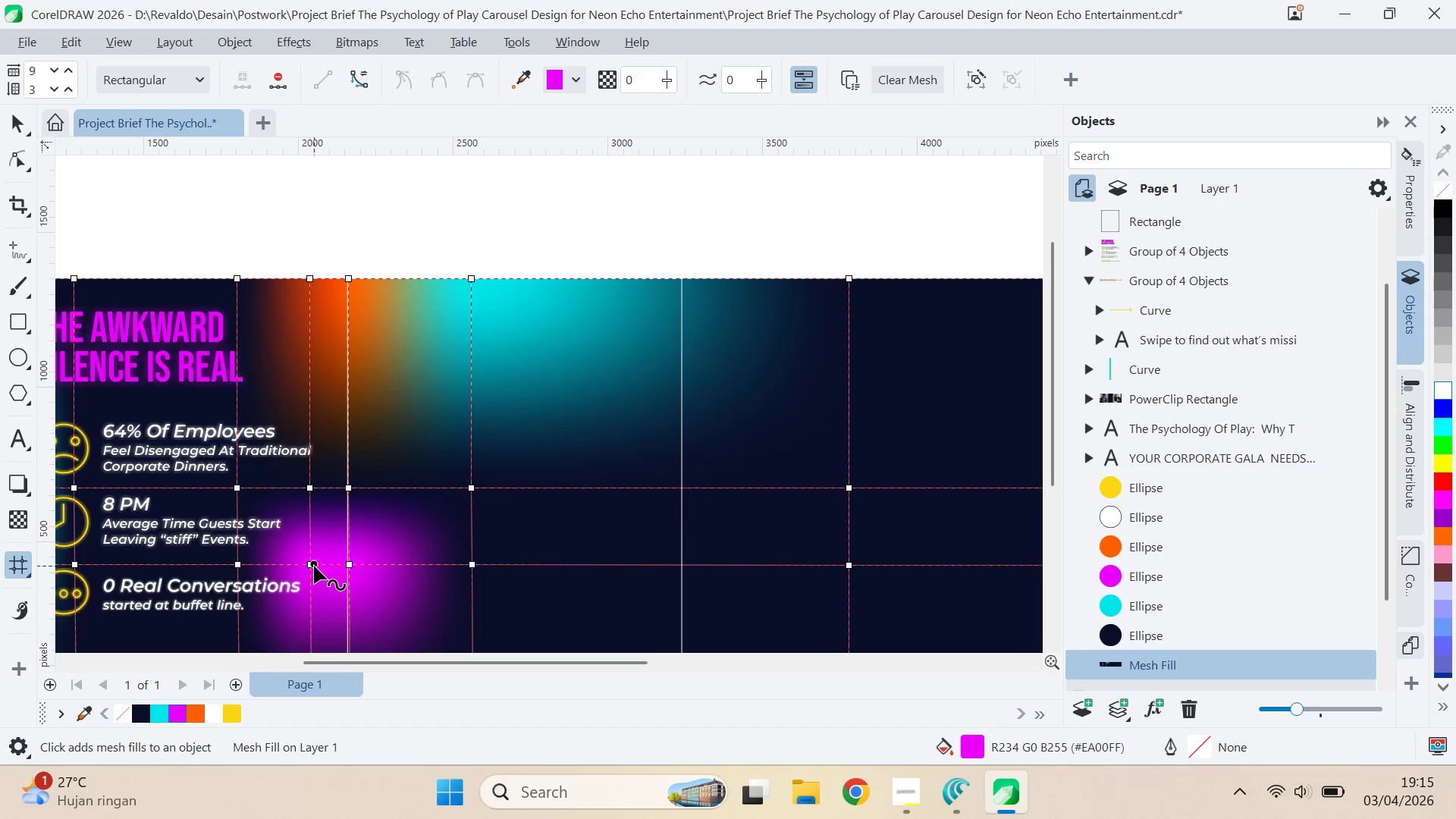 
double_click([311, 566])
 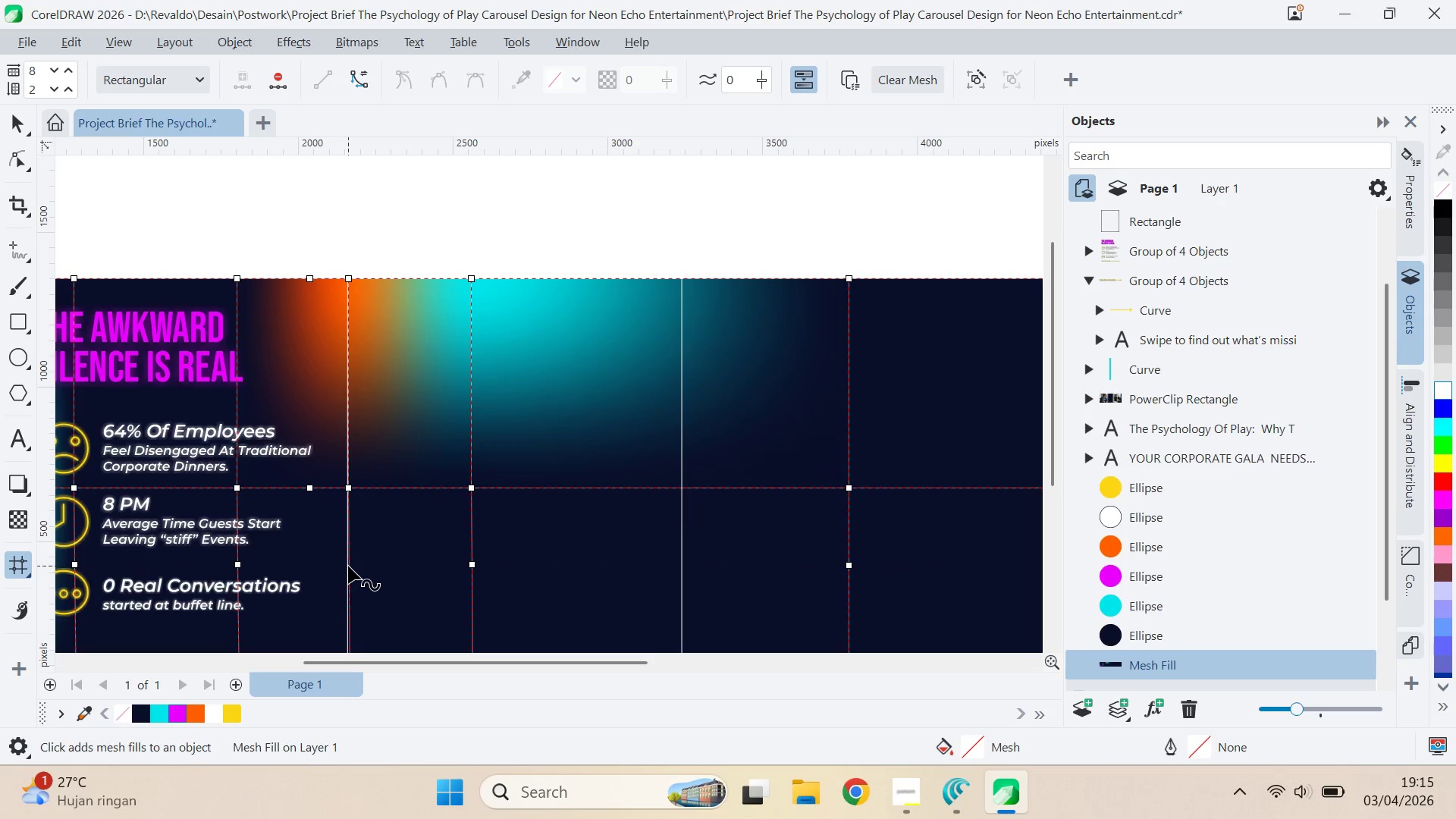 
triple_click([348, 566])
 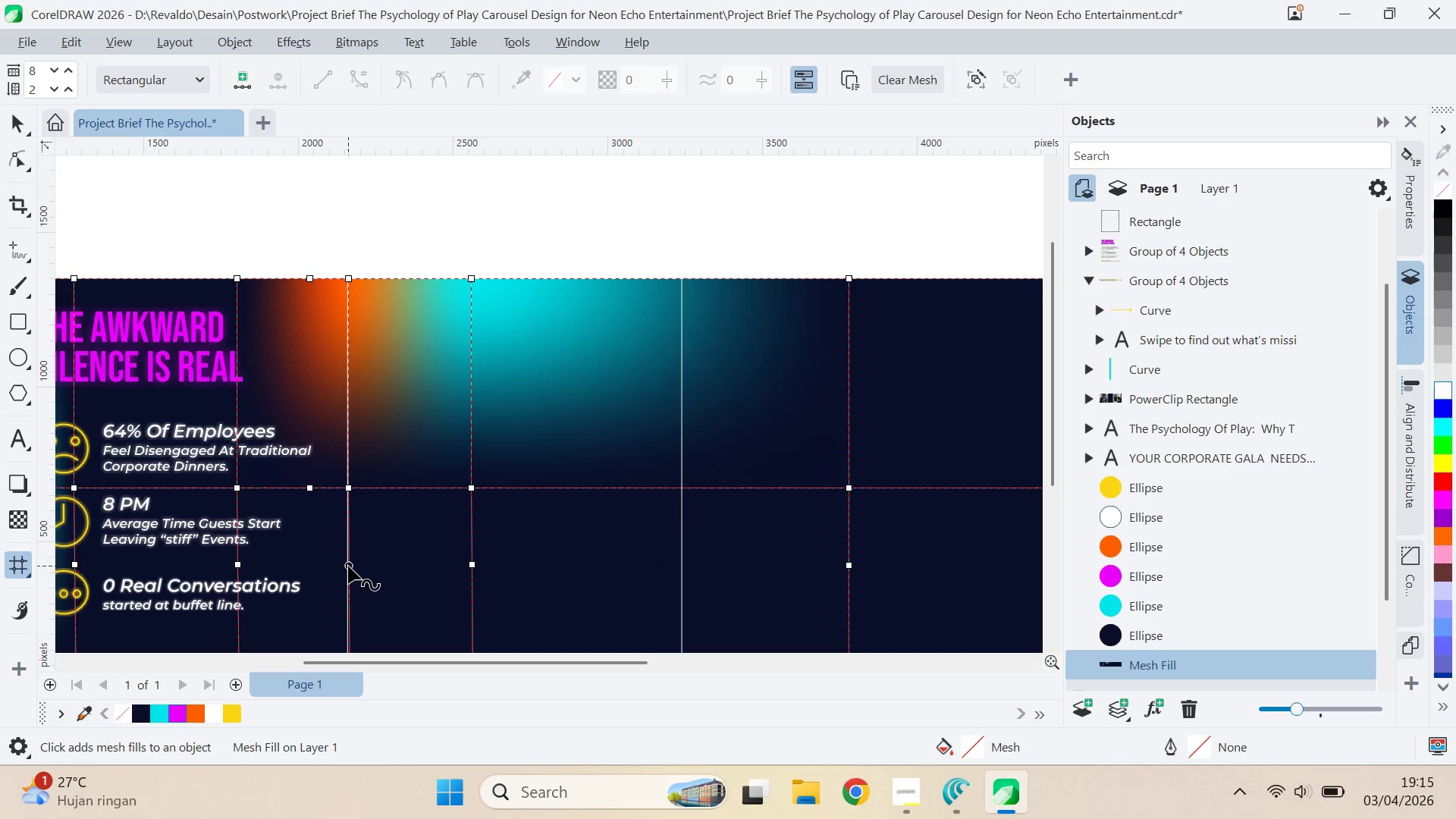 
triple_click([348, 566])
 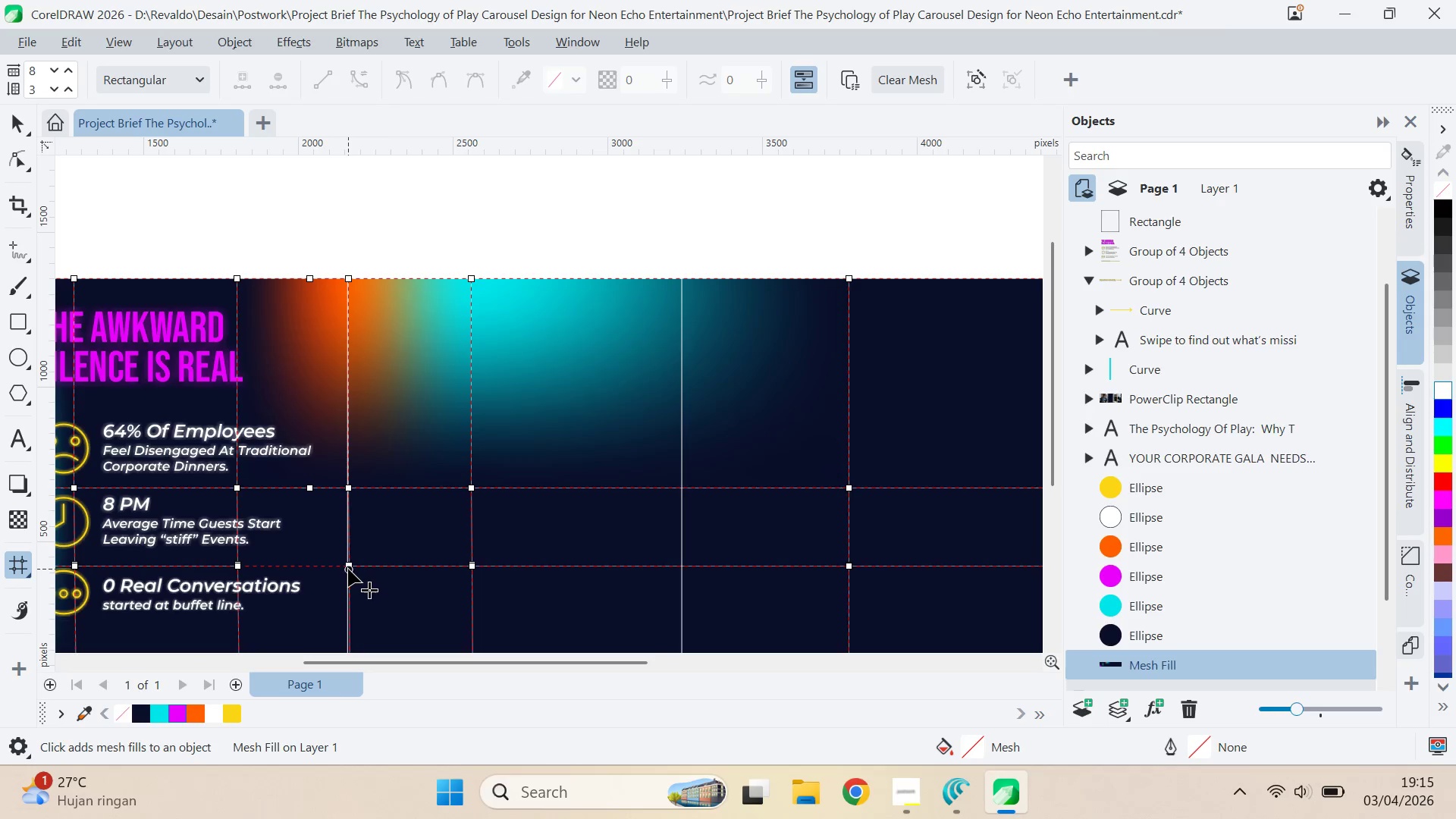 
left_click_drag(start_coordinate=[367, 587], to_coordinate=[316, 552])
 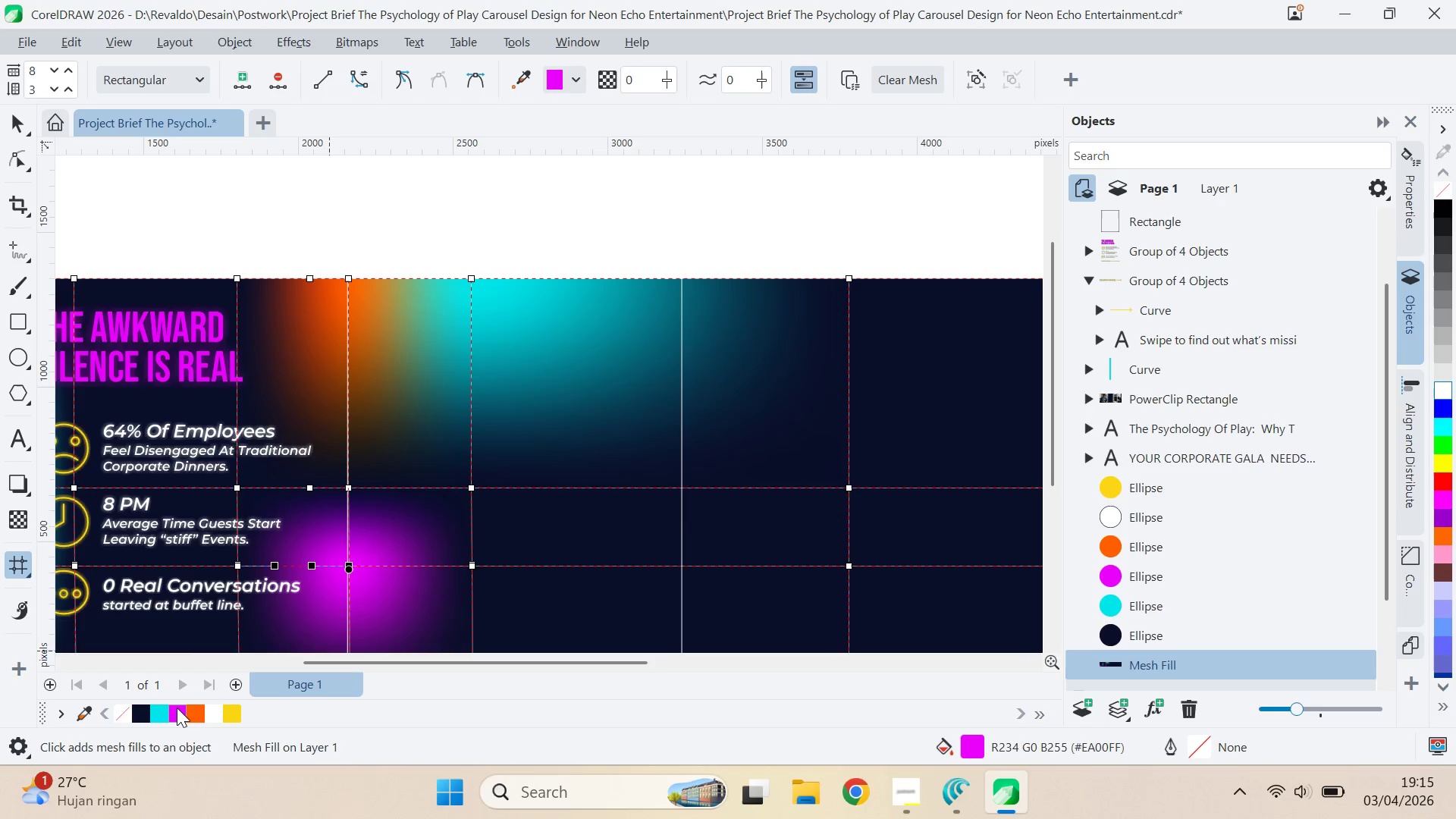 
key(Q)
 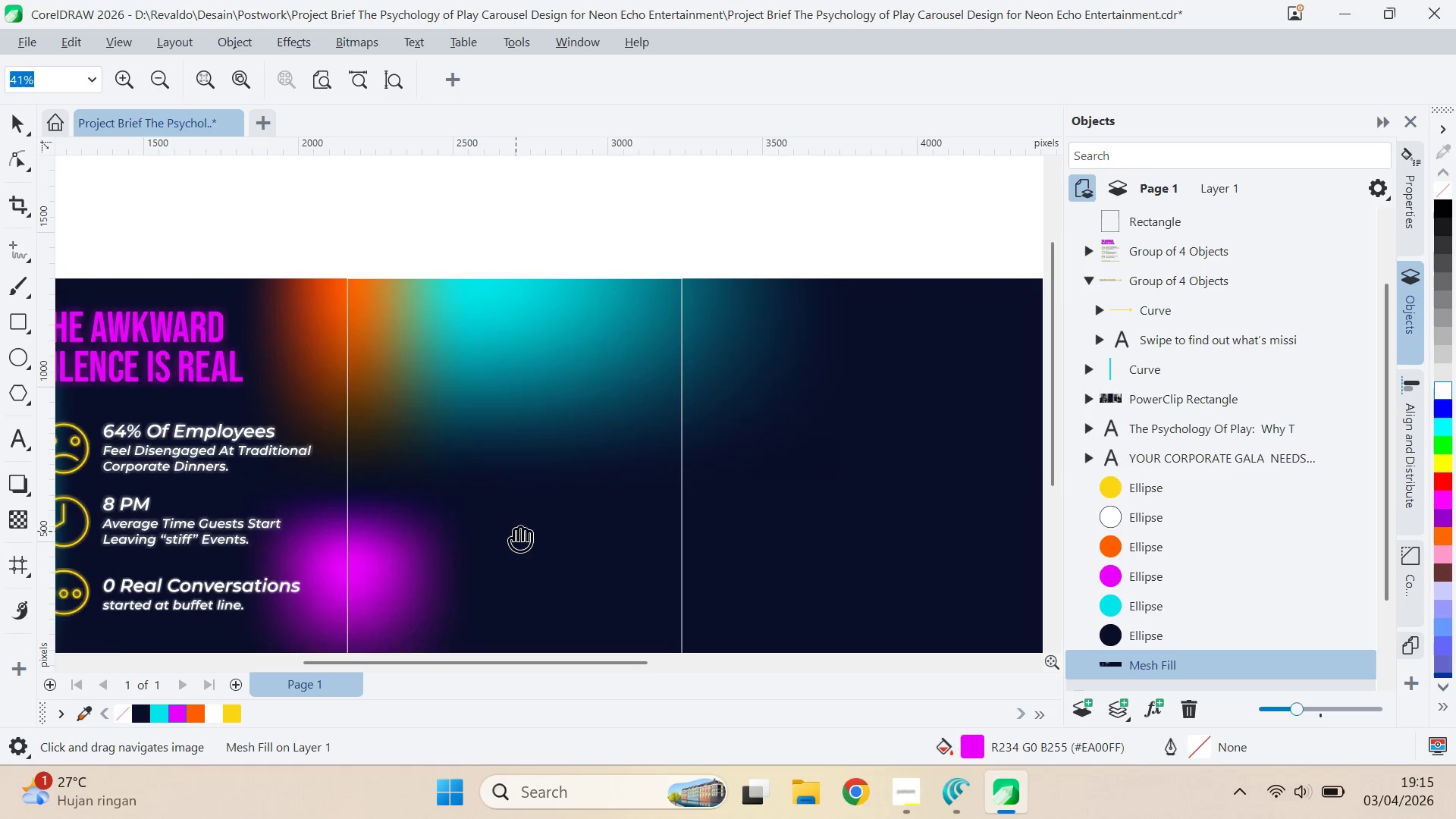 
left_click_drag(start_coordinate=[516, 530], to_coordinate=[472, 432])
 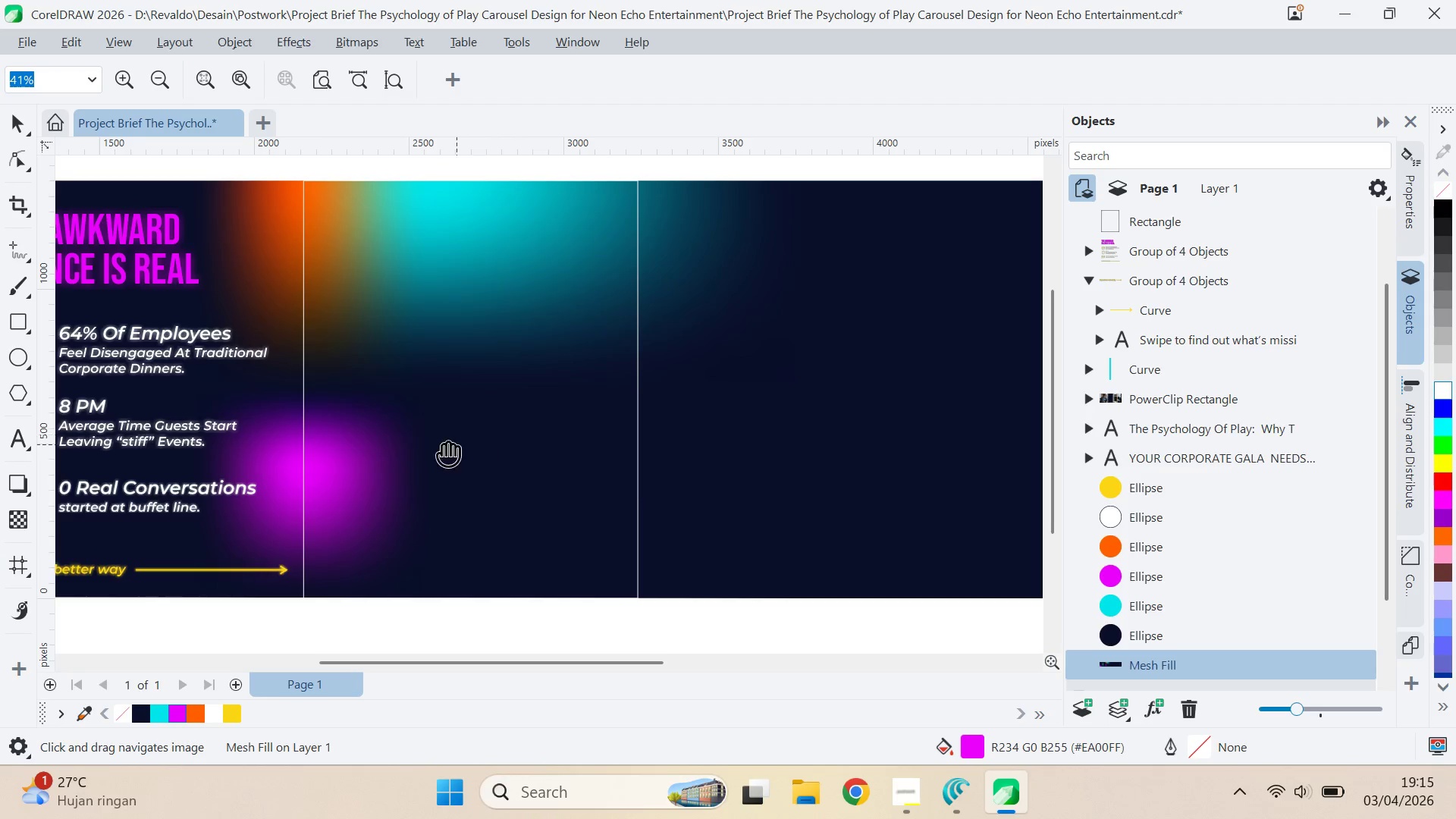 
left_click_drag(start_coordinate=[397, 458], to_coordinate=[839, 440])
 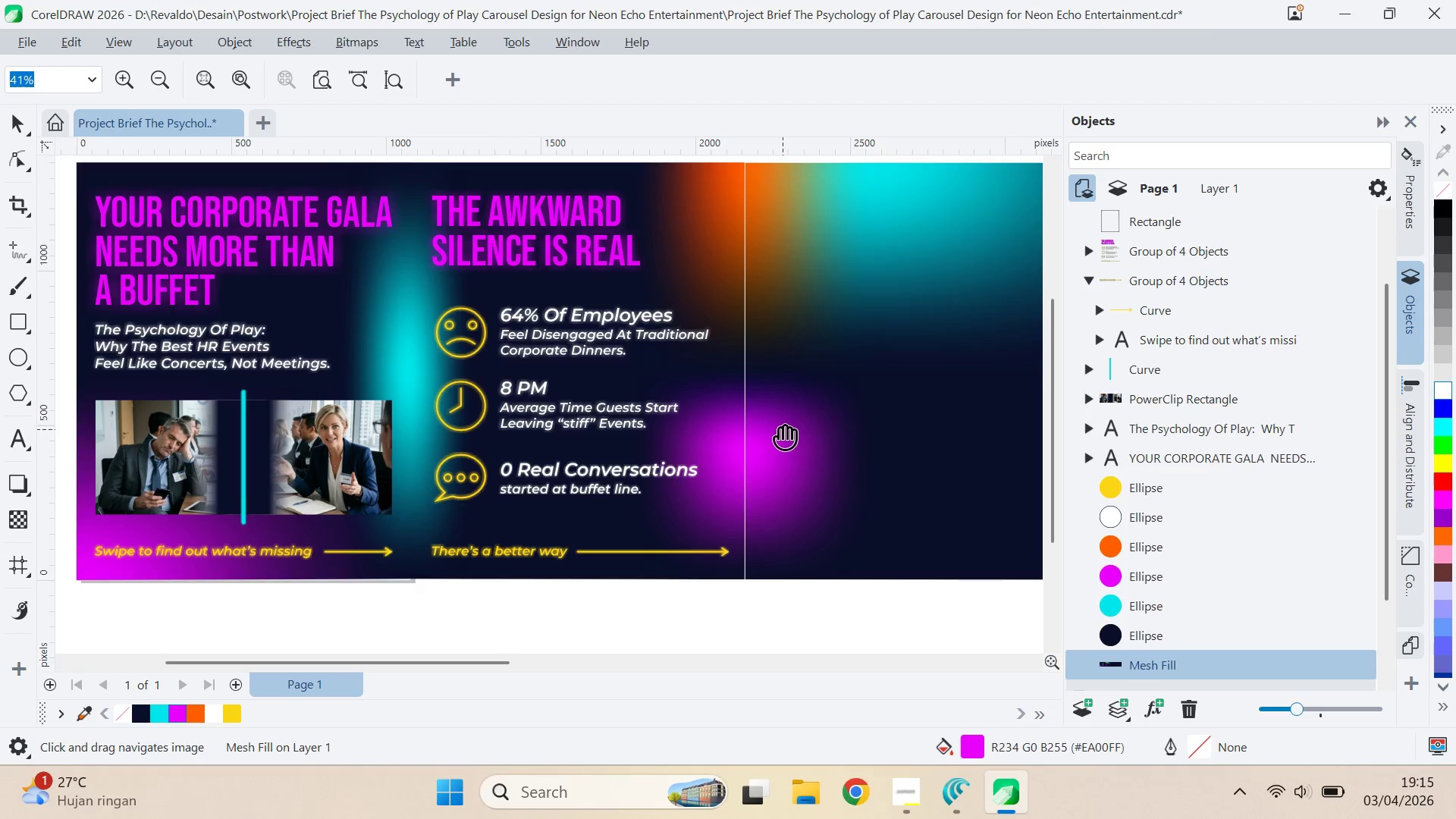 
left_click_drag(start_coordinate=[783, 429], to_coordinate=[725, 443])
 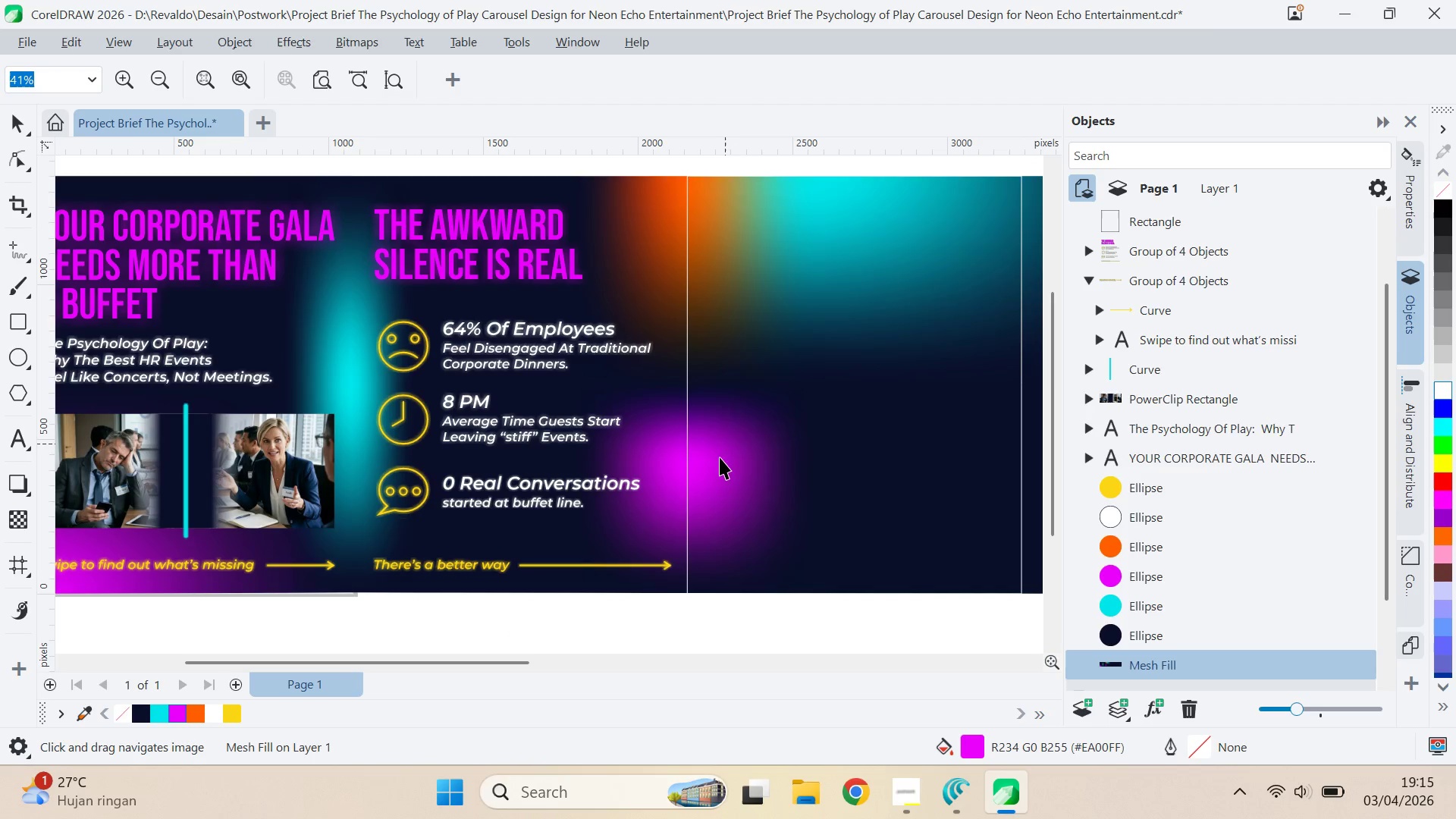 
type(vqvqv)
 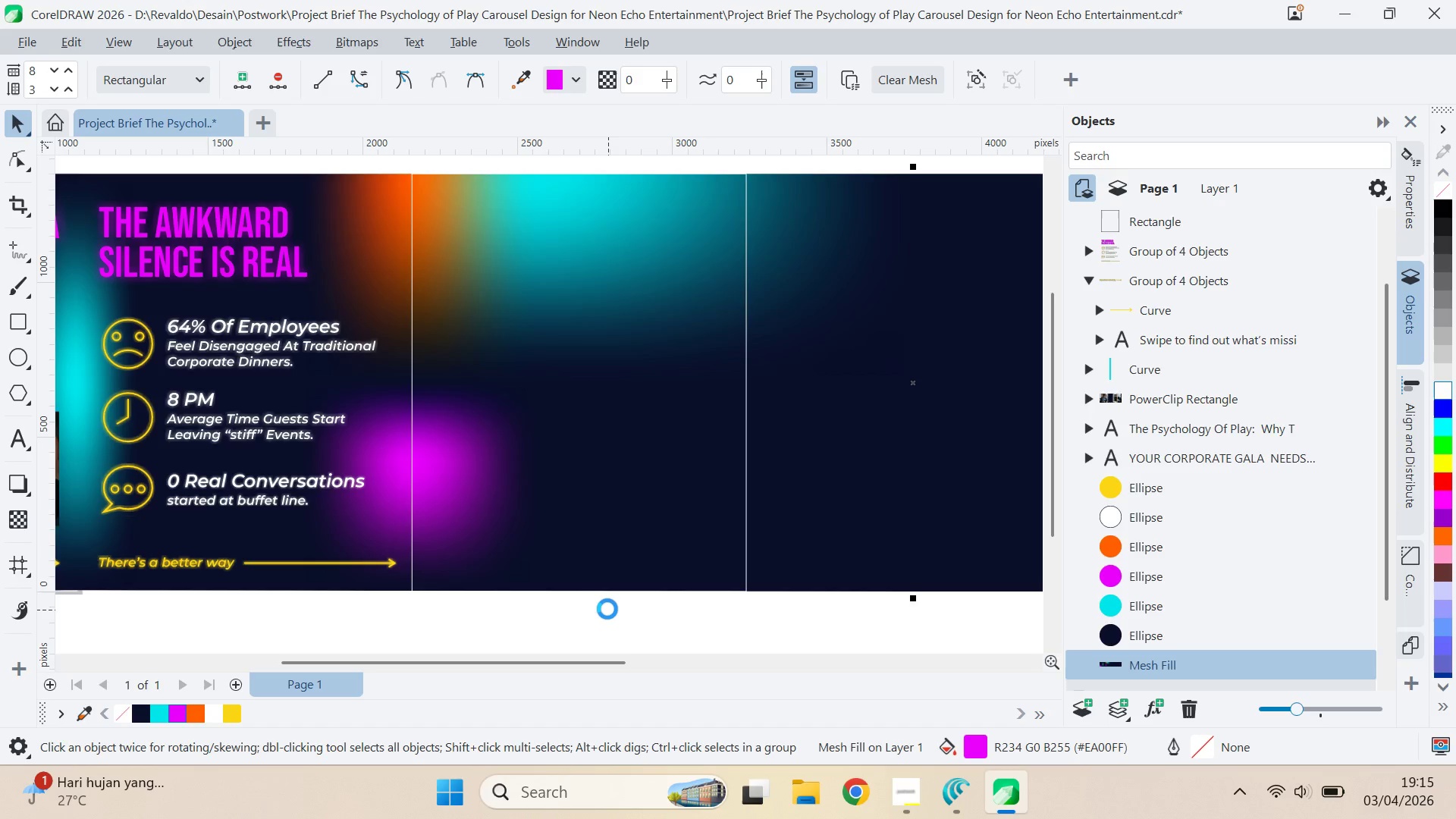 
left_click_drag(start_coordinate=[750, 584], to_coordinate=[464, 552])
 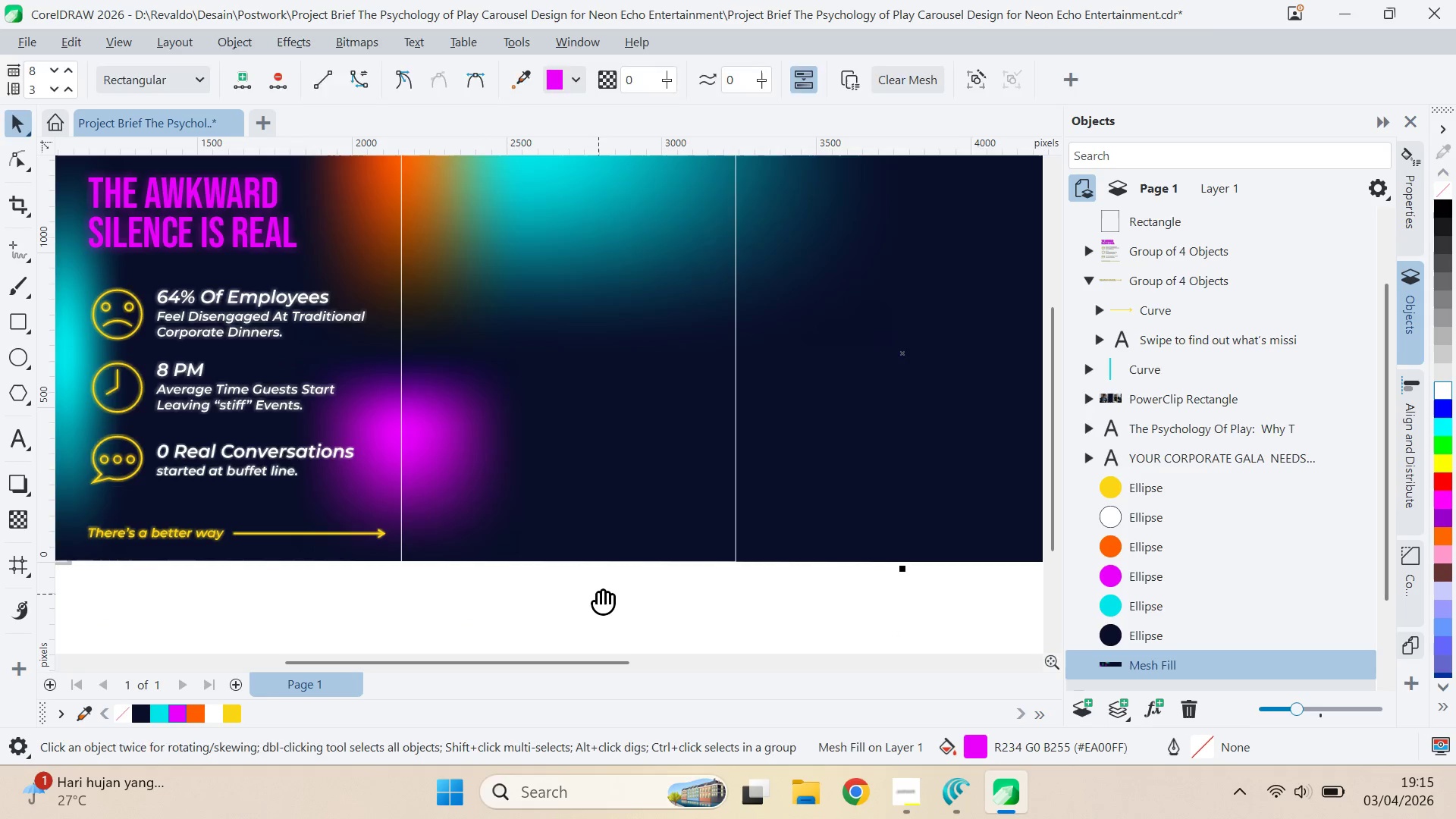 
left_click_drag(start_coordinate=[598, 594], to_coordinate=[609, 623])
 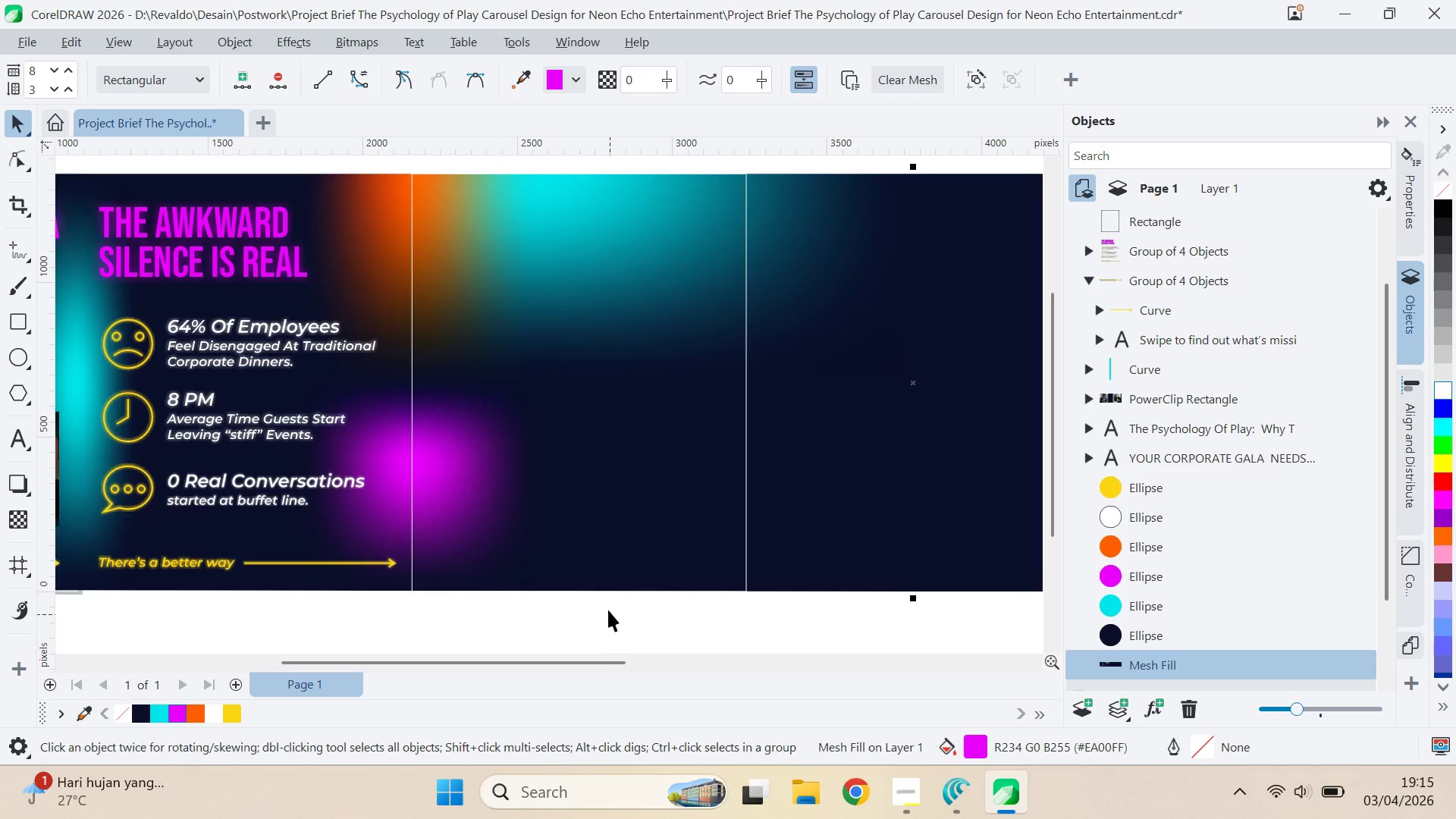 
key(Control+S)
 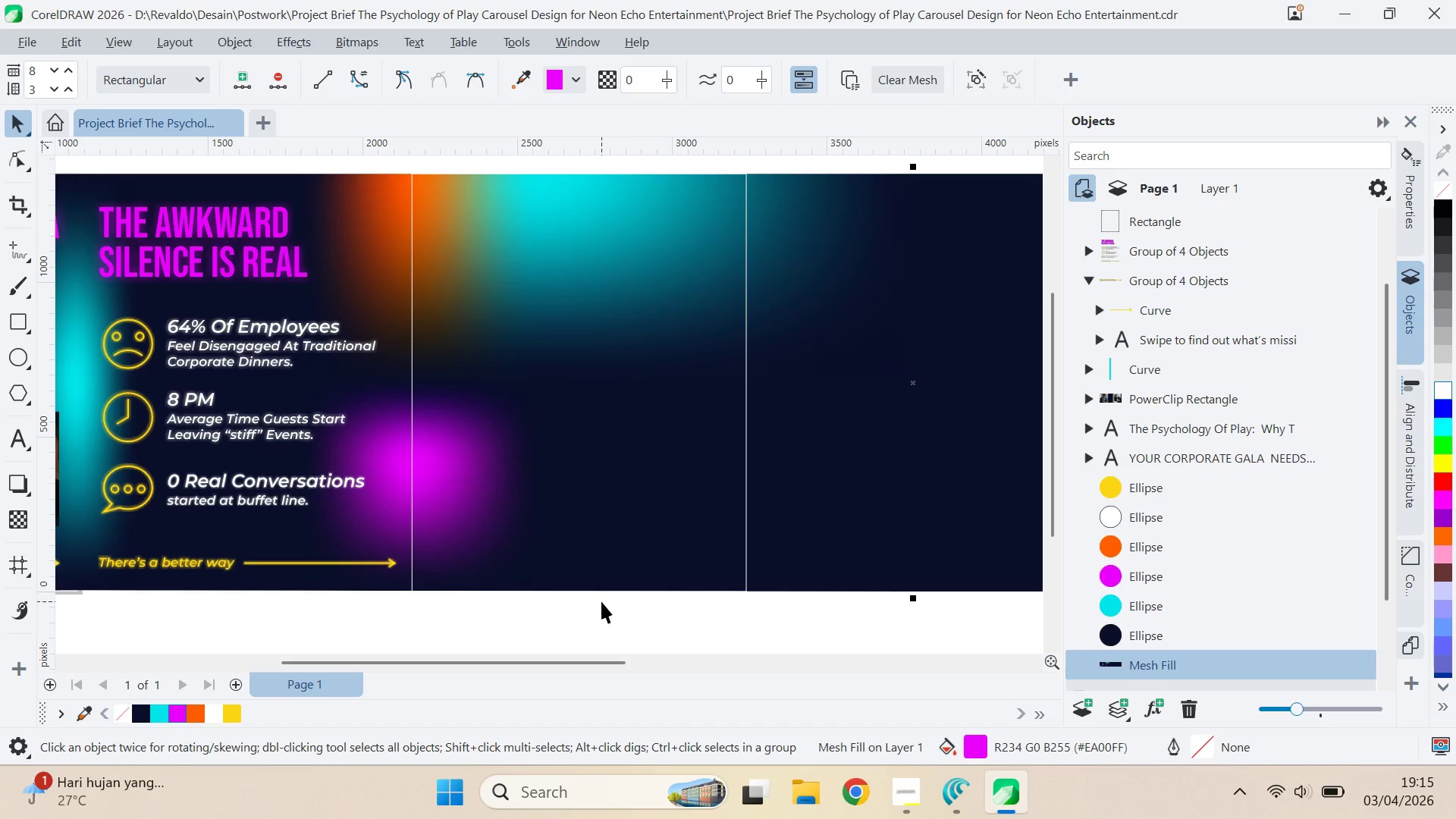 
wait(16.27)
 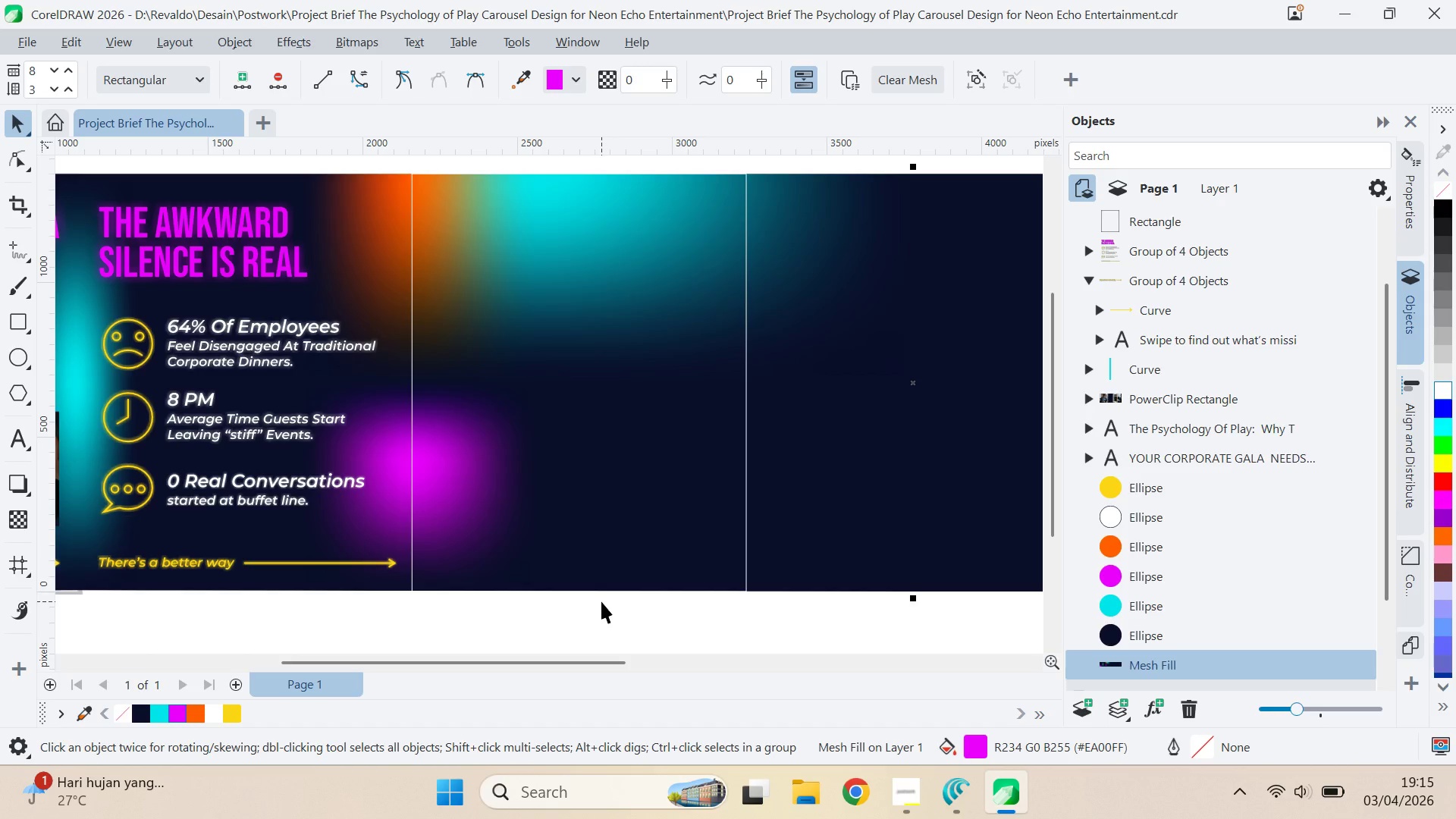 
left_click_drag(start_coordinate=[271, 601], to_coordinate=[438, 610])
 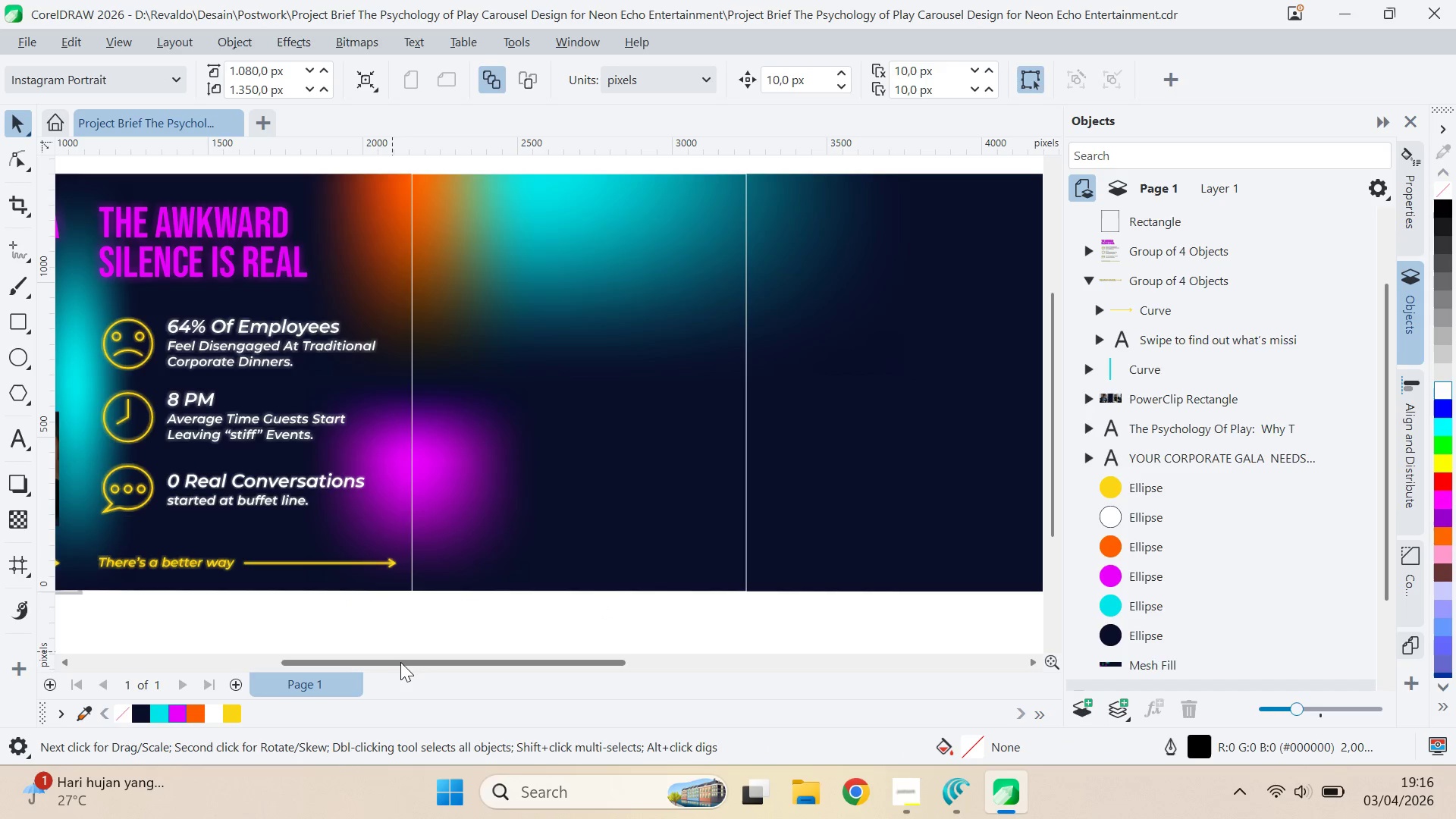 
left_click_drag(start_coordinate=[400, 662], to_coordinate=[285, 703])
 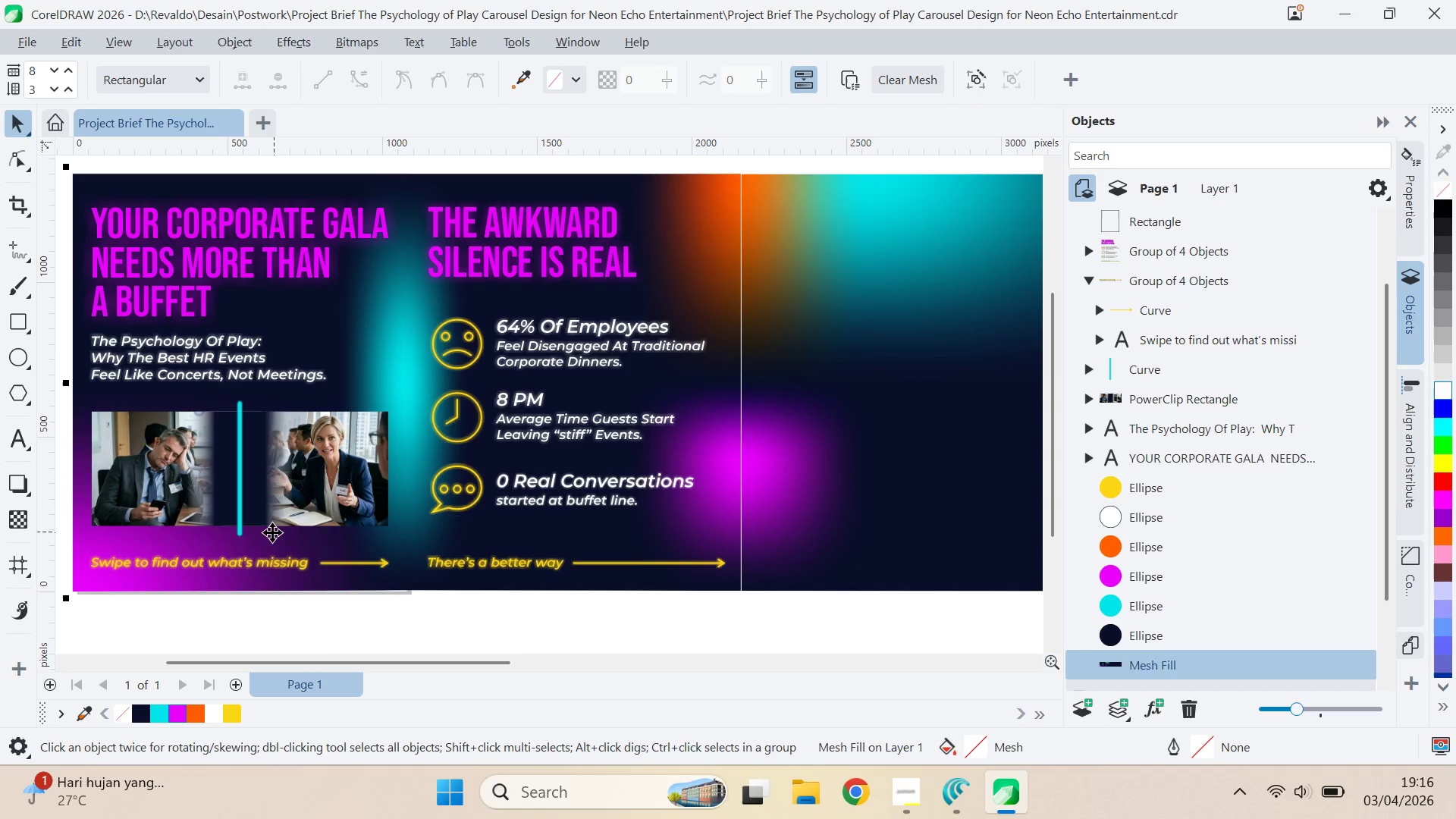 
left_click([189, 497])
 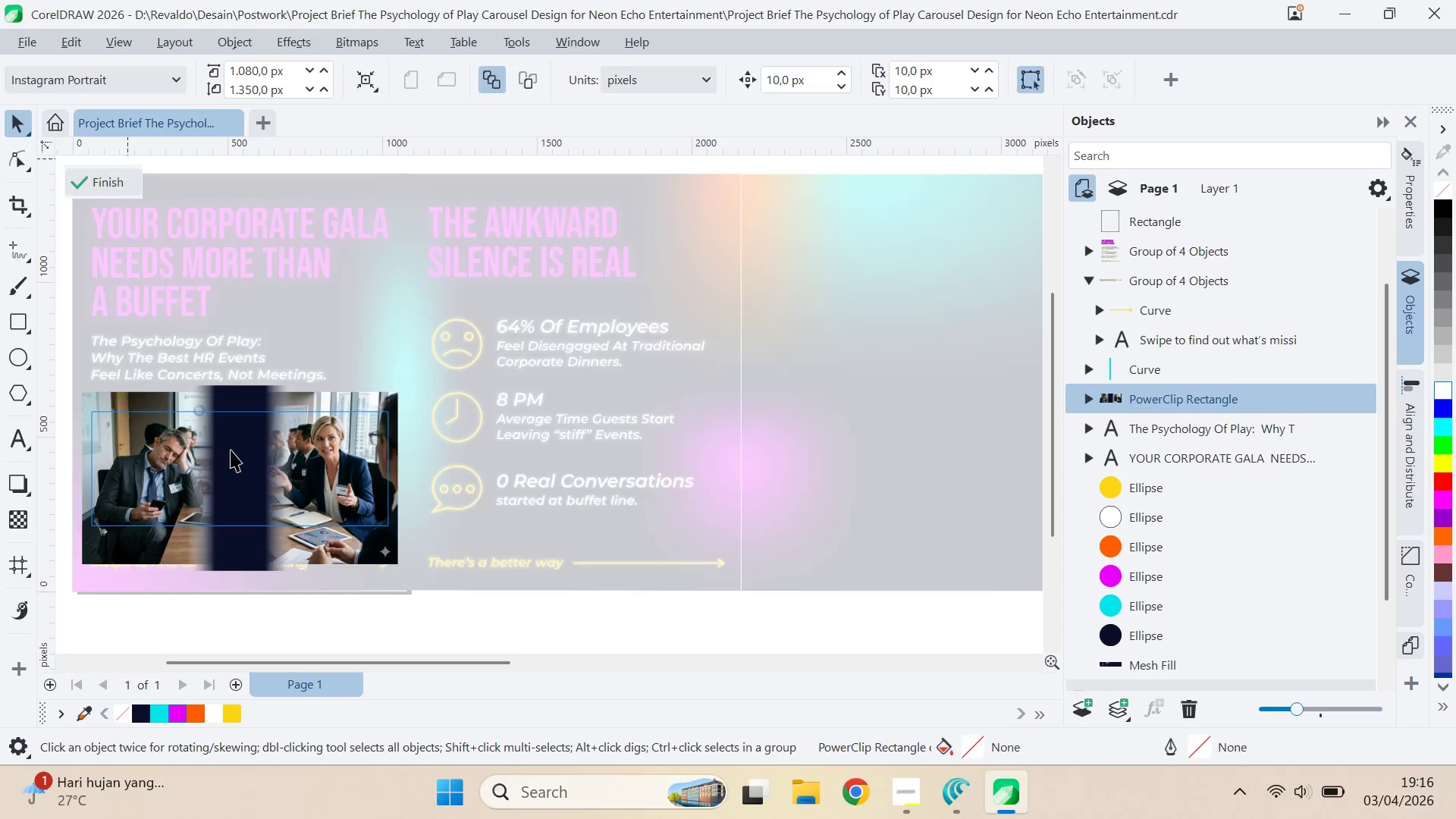 
left_click([243, 470])
 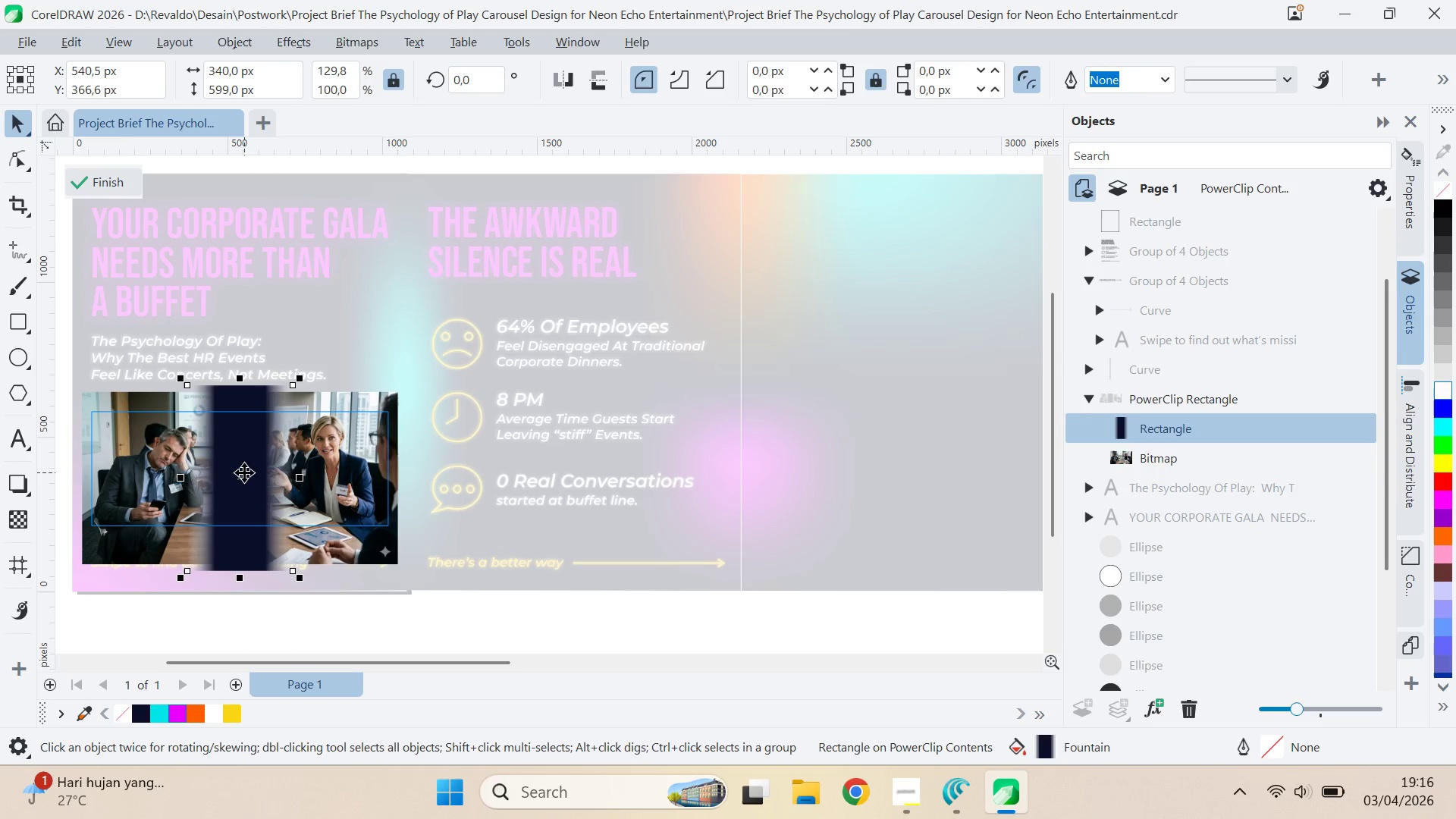 
key(Delete)
 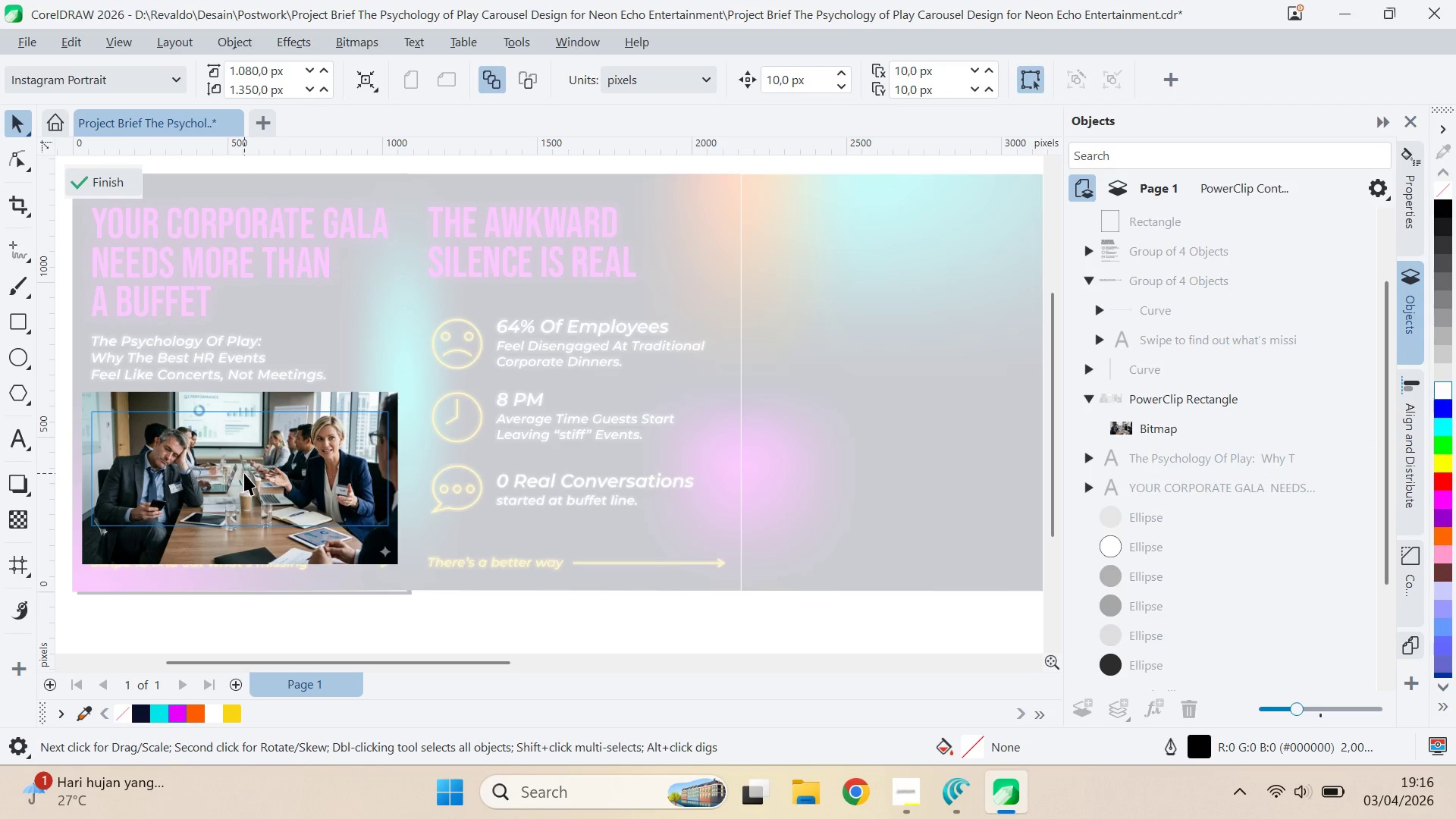 
left_click([244, 471])
 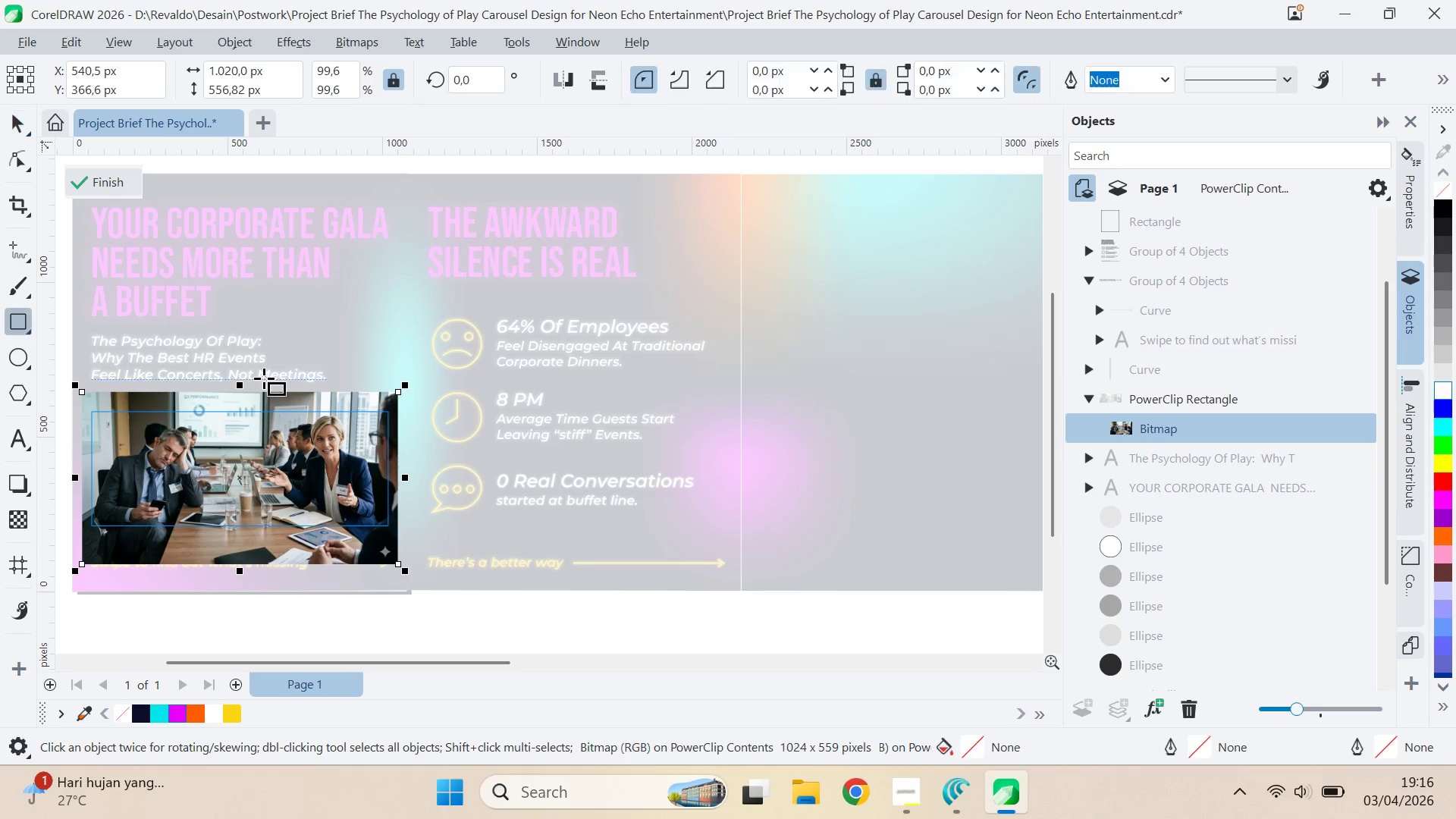 
left_click_drag(start_coordinate=[229, 365], to_coordinate=[258, 613])
 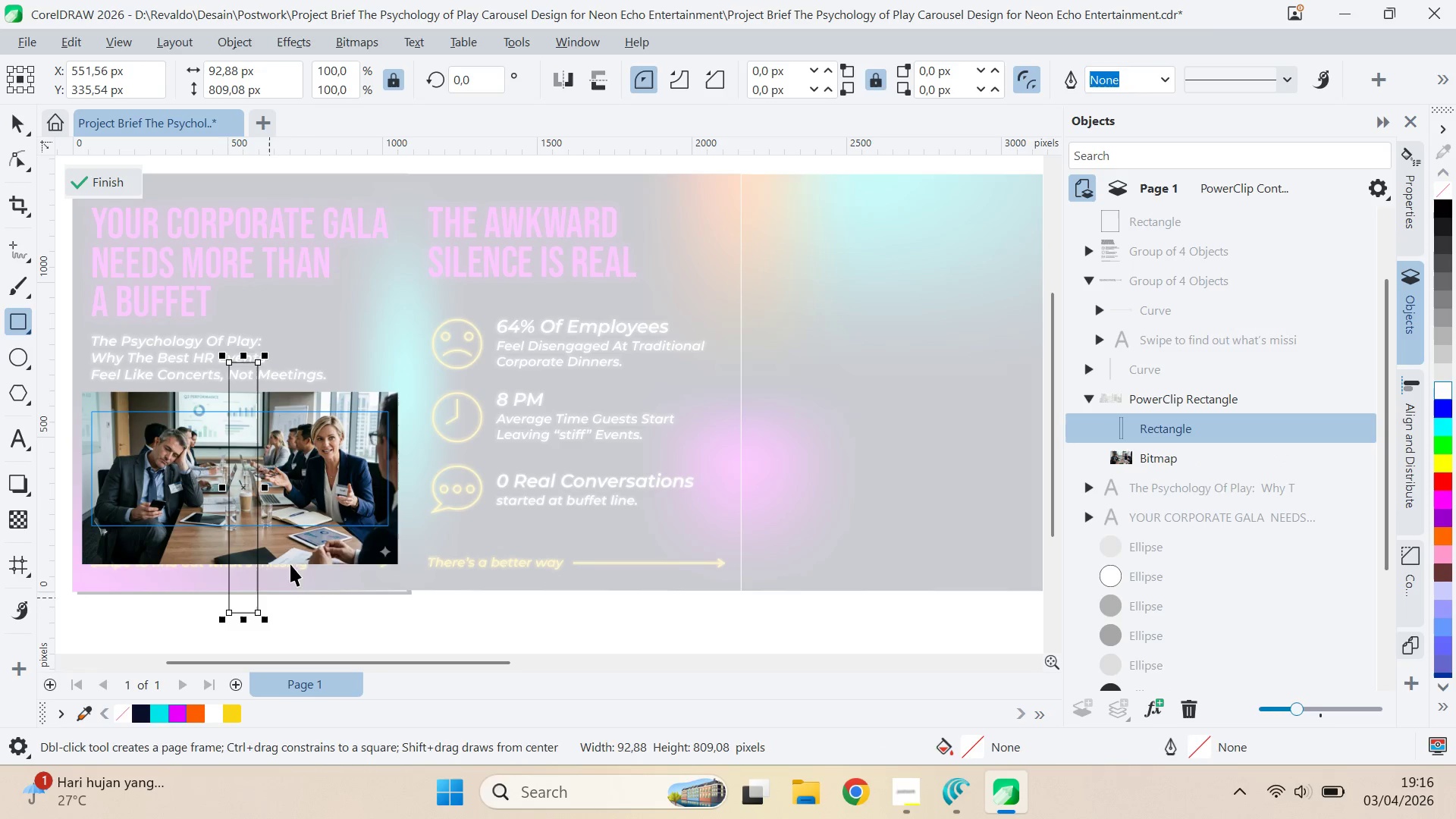 
type(vce)
 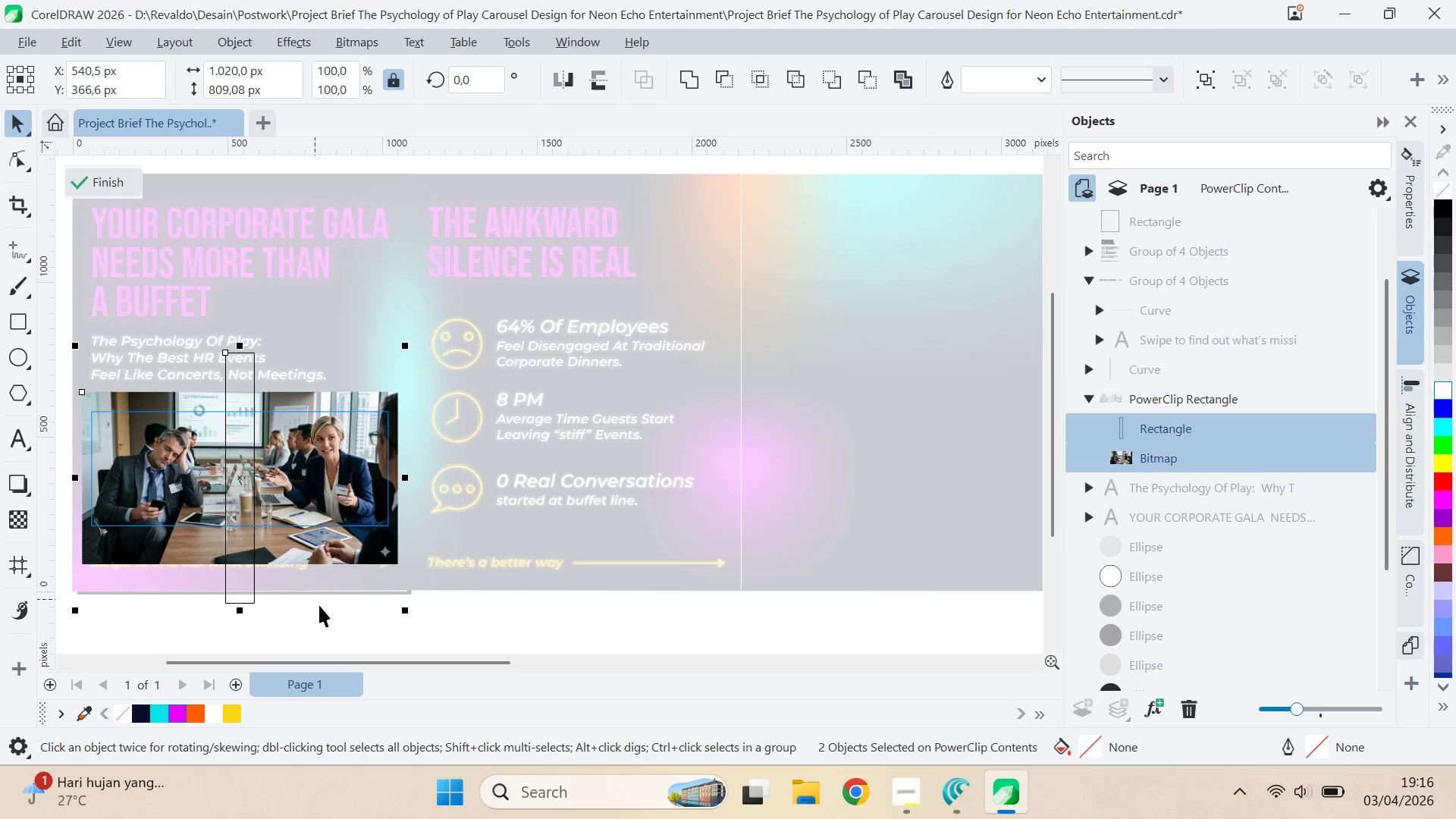 
left_click([321, 607])
 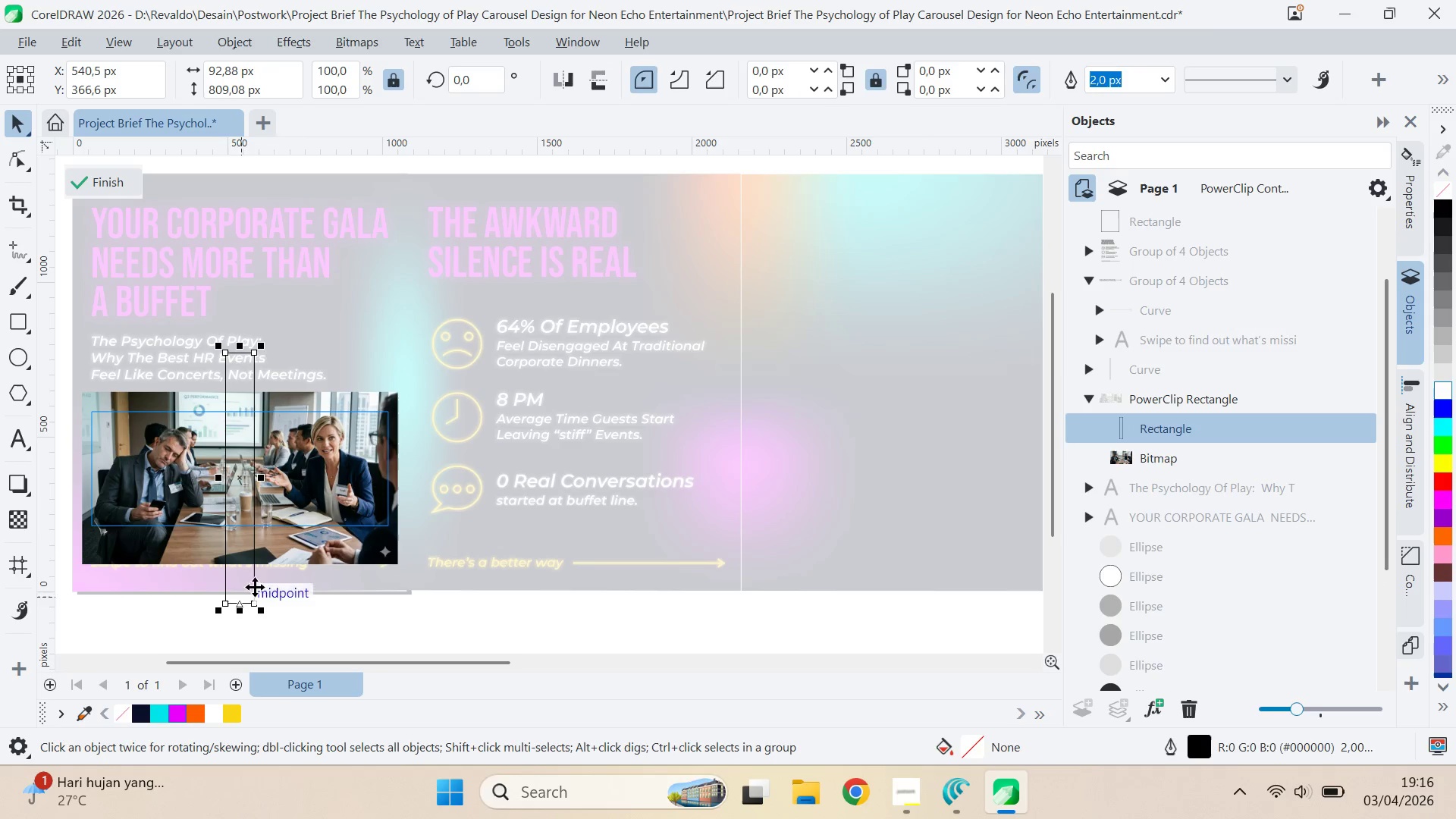 
hold_key(key=ShiftLeft, duration=0.41)
 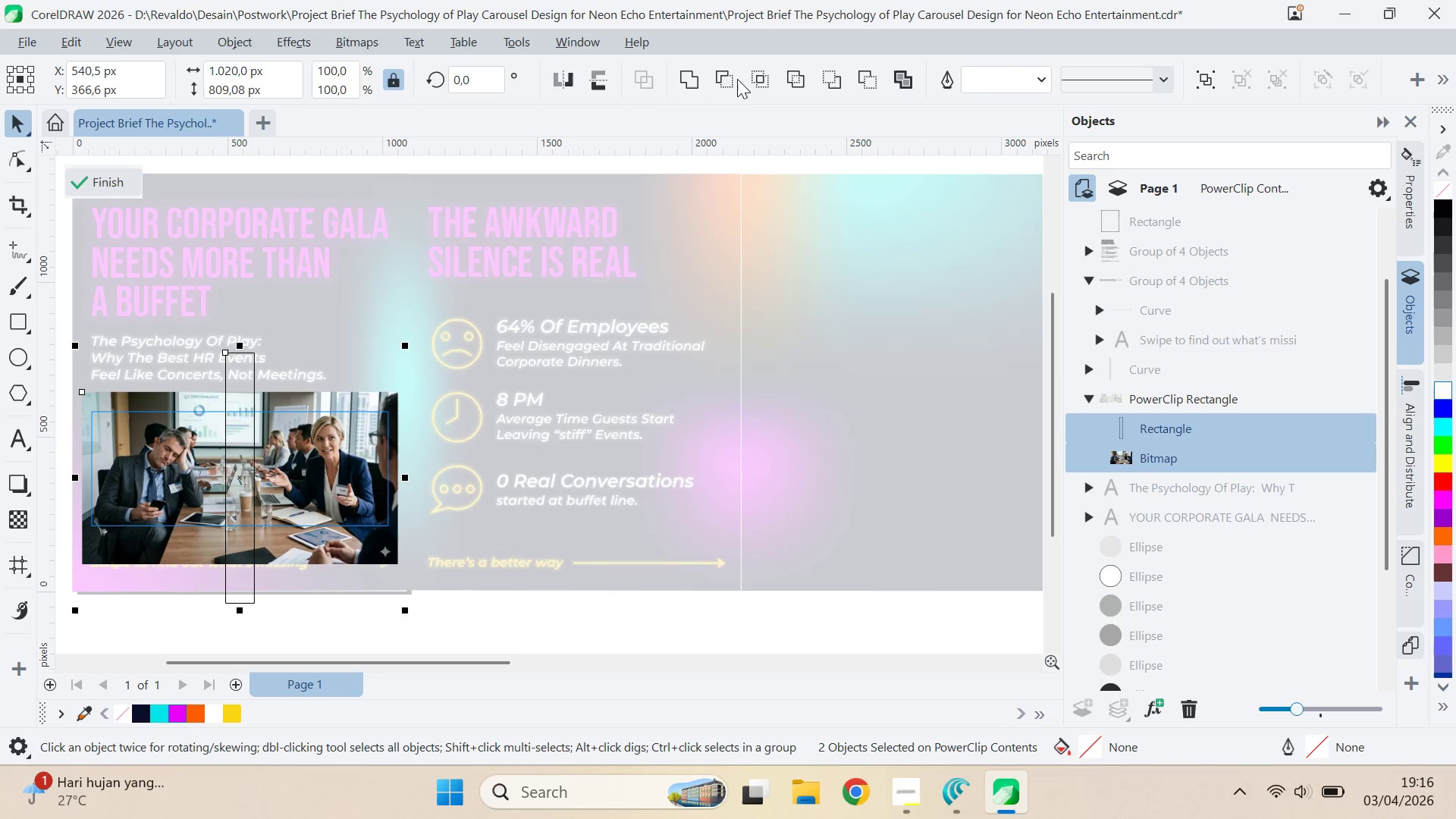 
left_click([734, 79])
 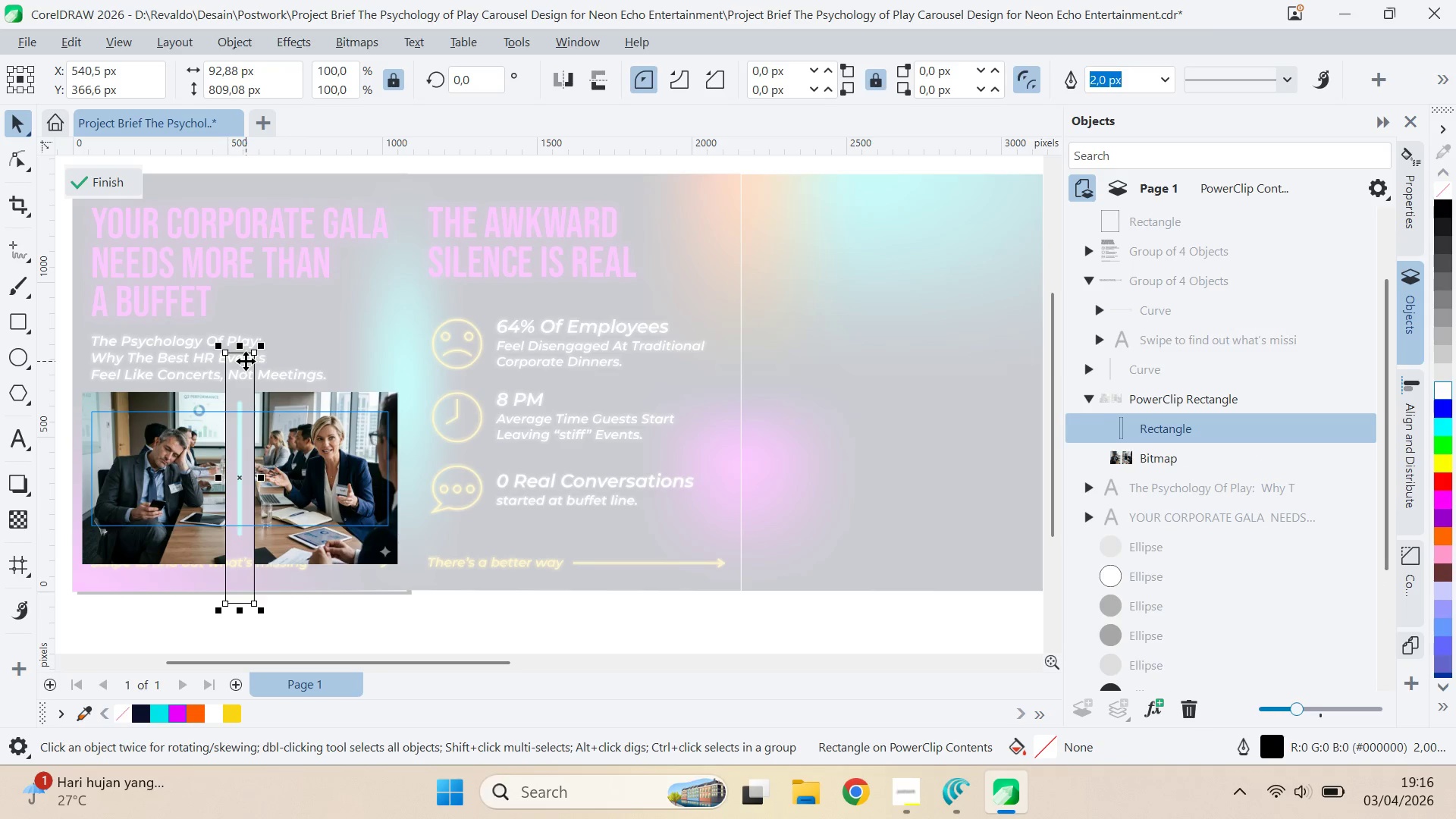 
key(Delete)
 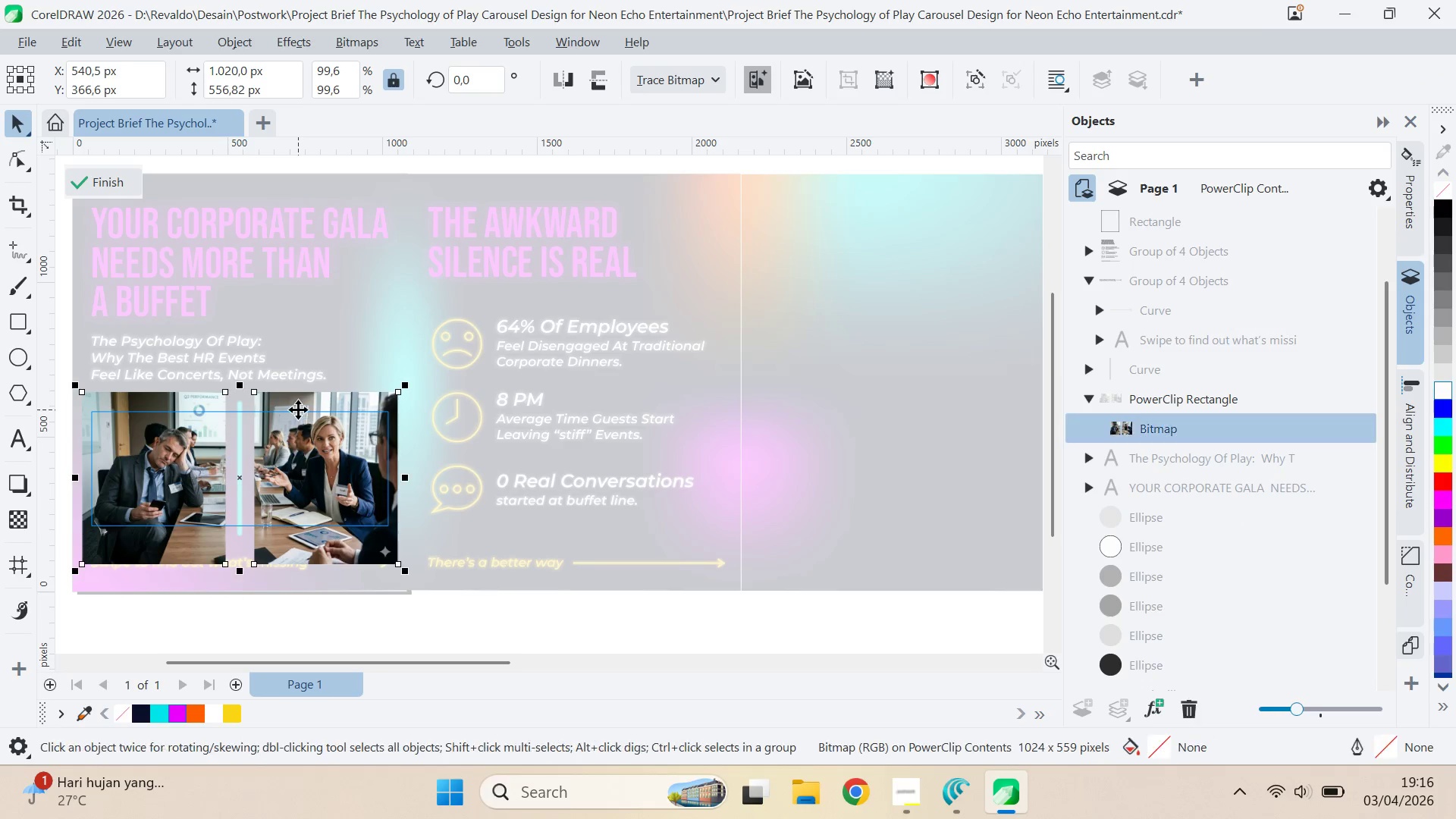 
key(Control+K)
 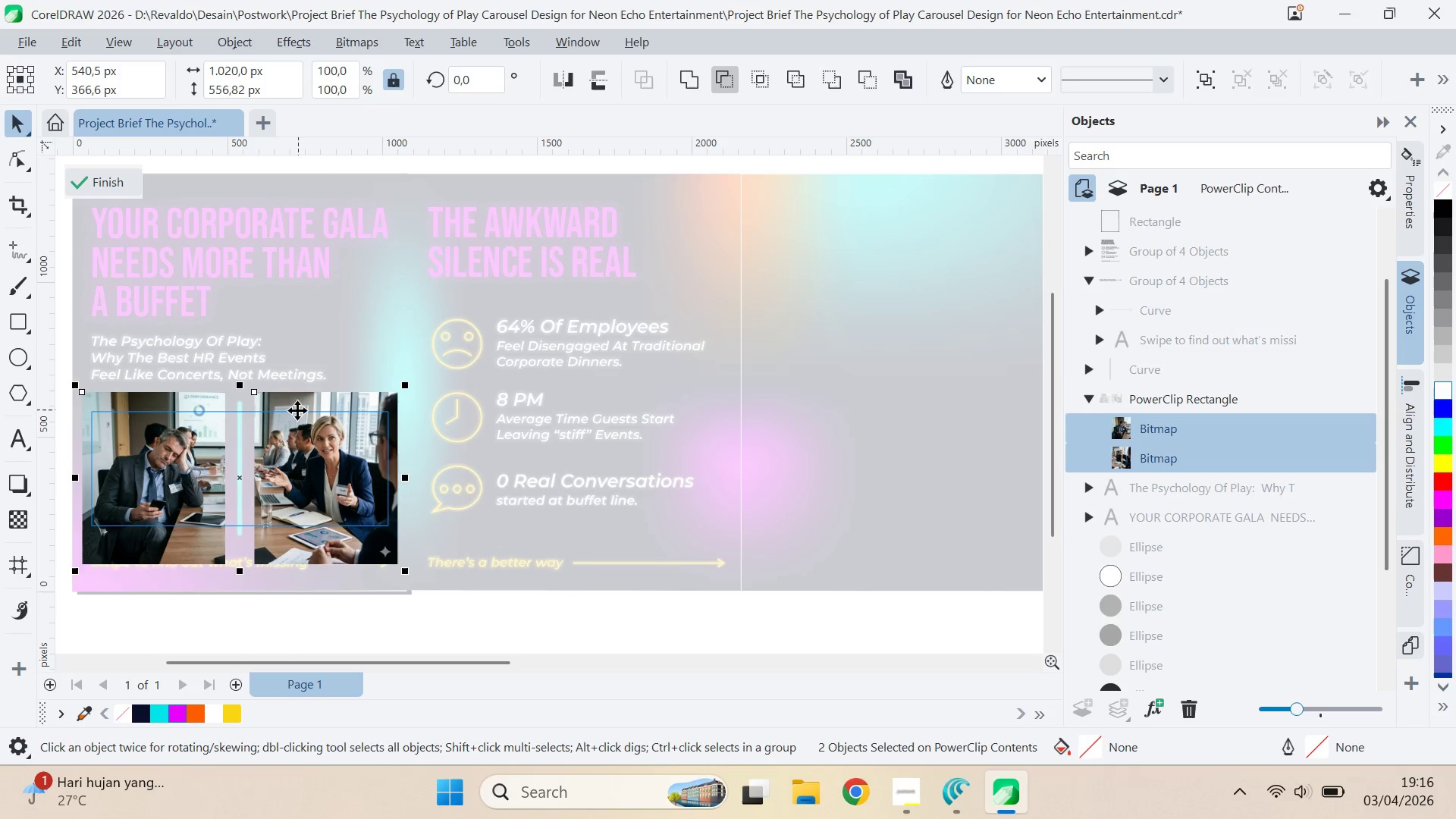 
key(Q)
 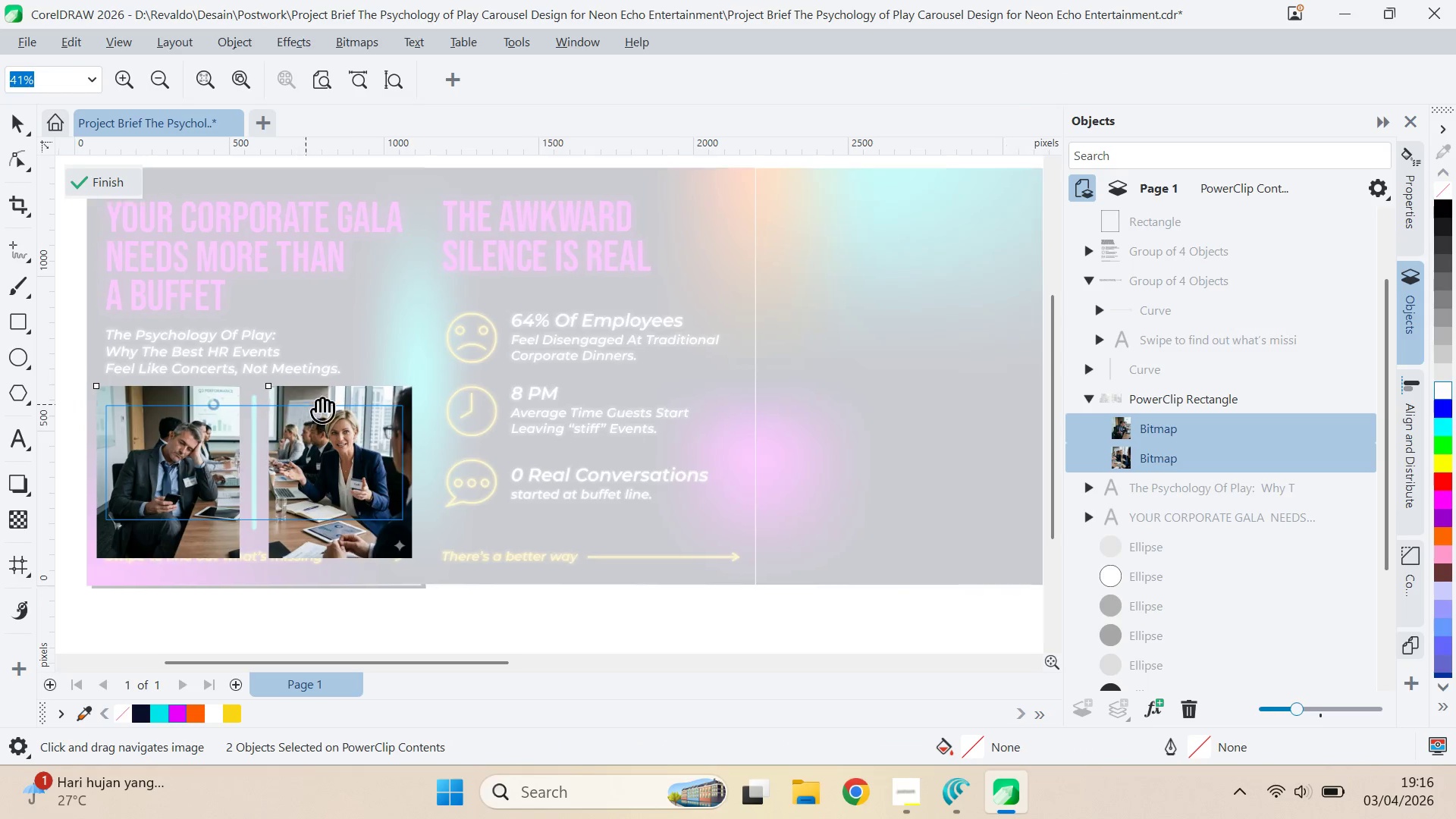 
left_click_drag(start_coordinate=[296, 410], to_coordinate=[465, 352])
 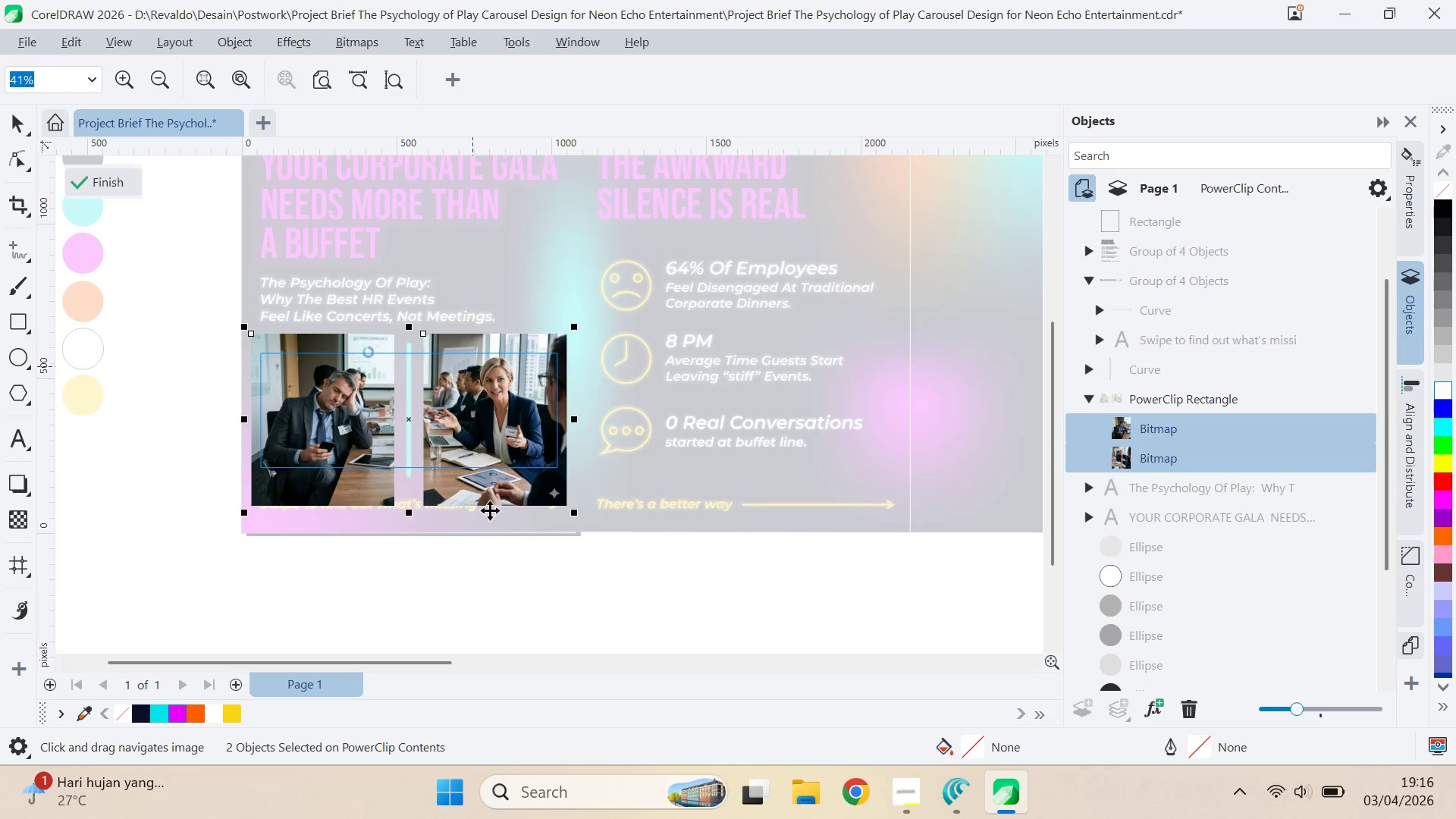 
key(V)
 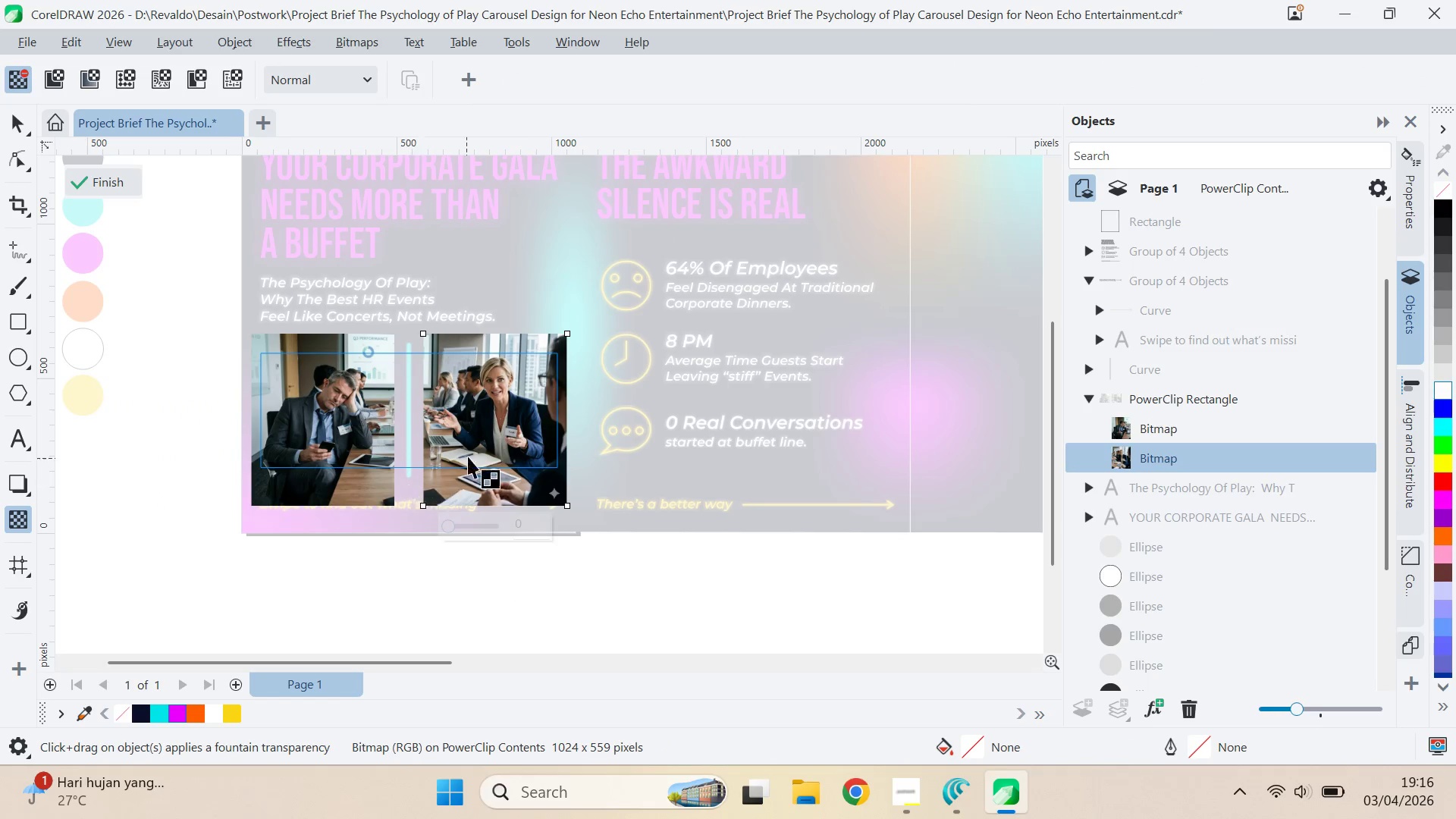 
left_click_drag(start_coordinate=[499, 415], to_coordinate=[415, 422])
 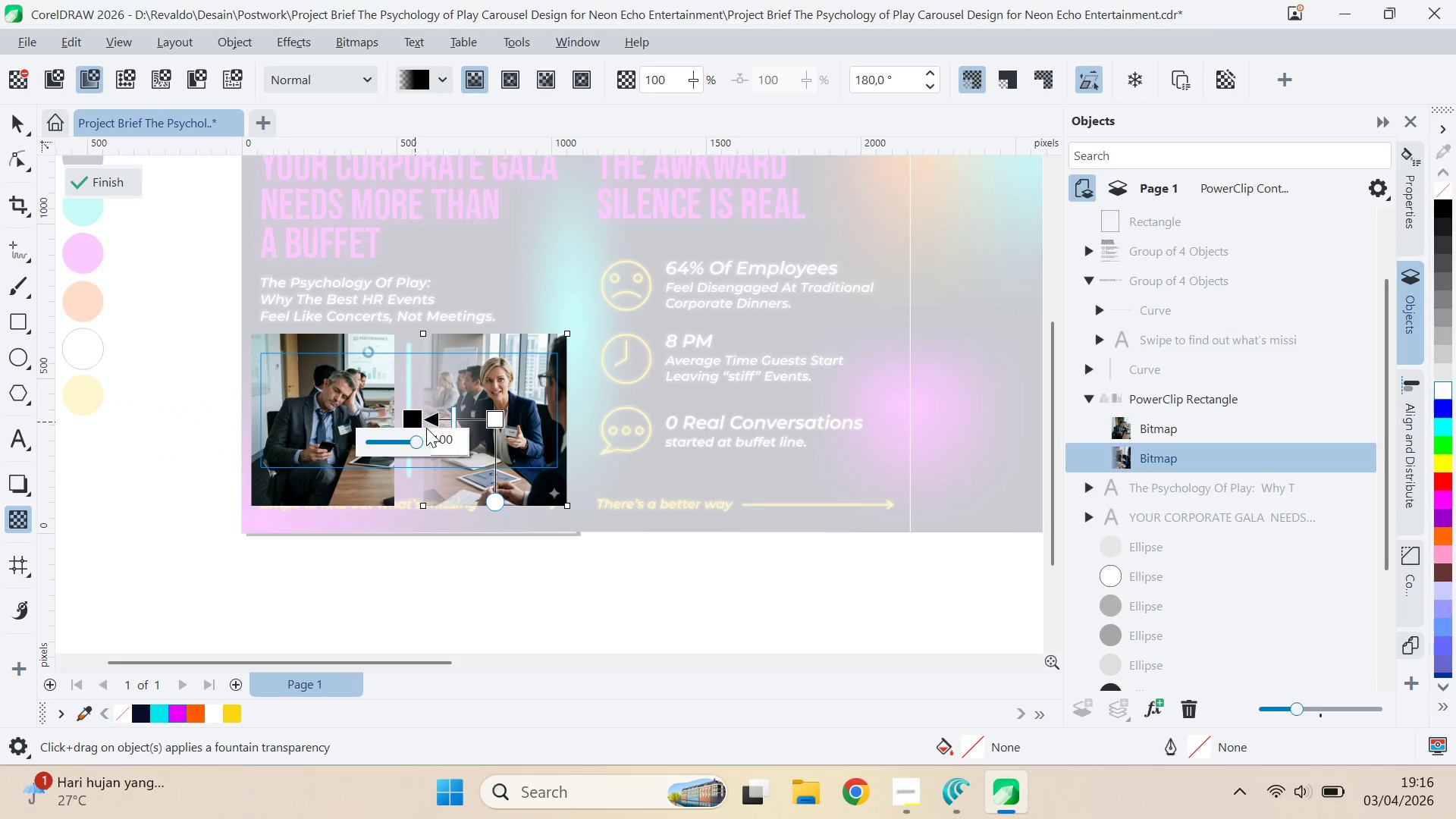 
hold_key(key=ShiftLeft, duration=0.67)
 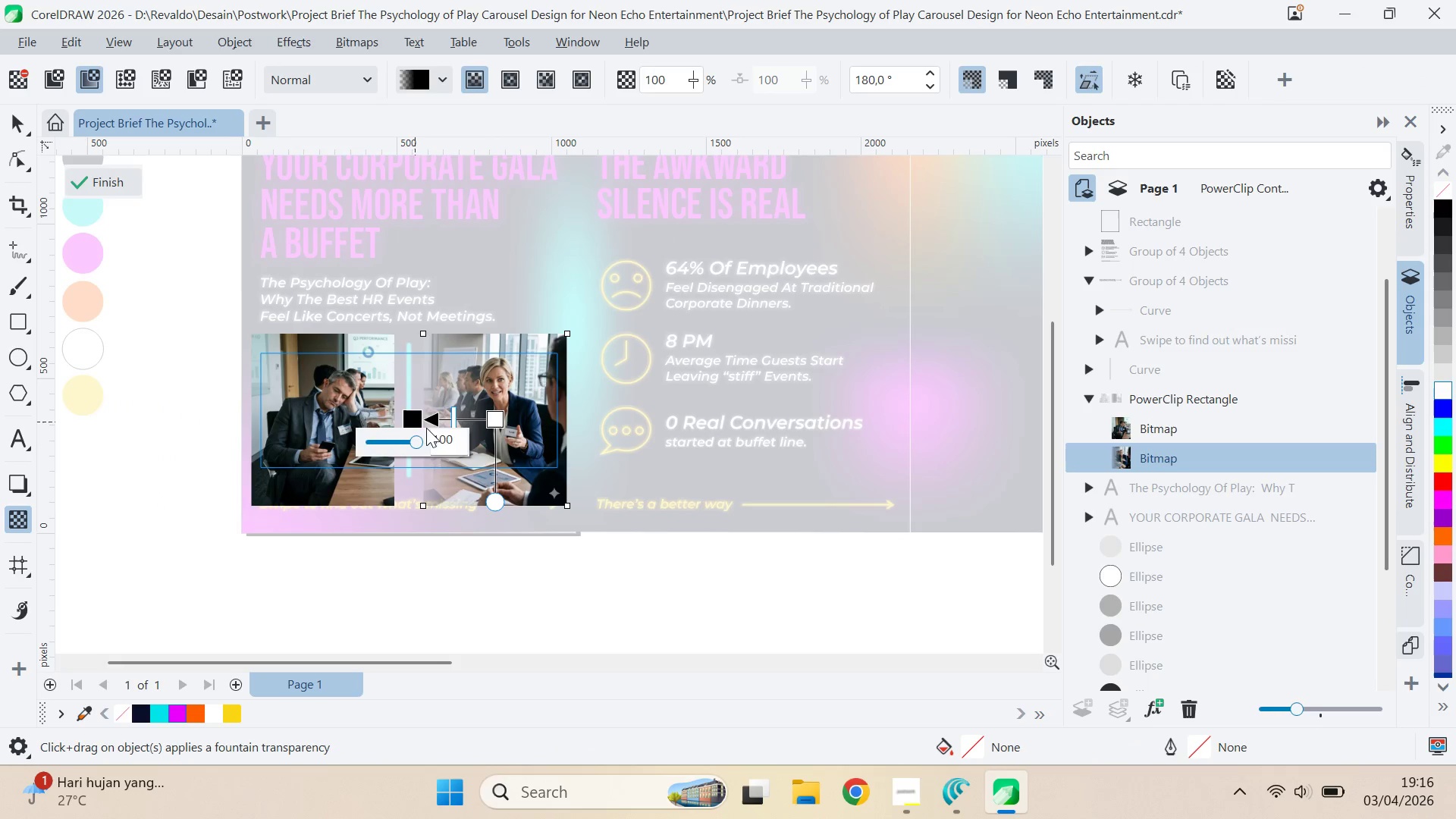 
hold_key(key=ShiftLeft, duration=1.86)
scroll: coordinate [426, 425], scroll_direction: up, amount: 3.0
 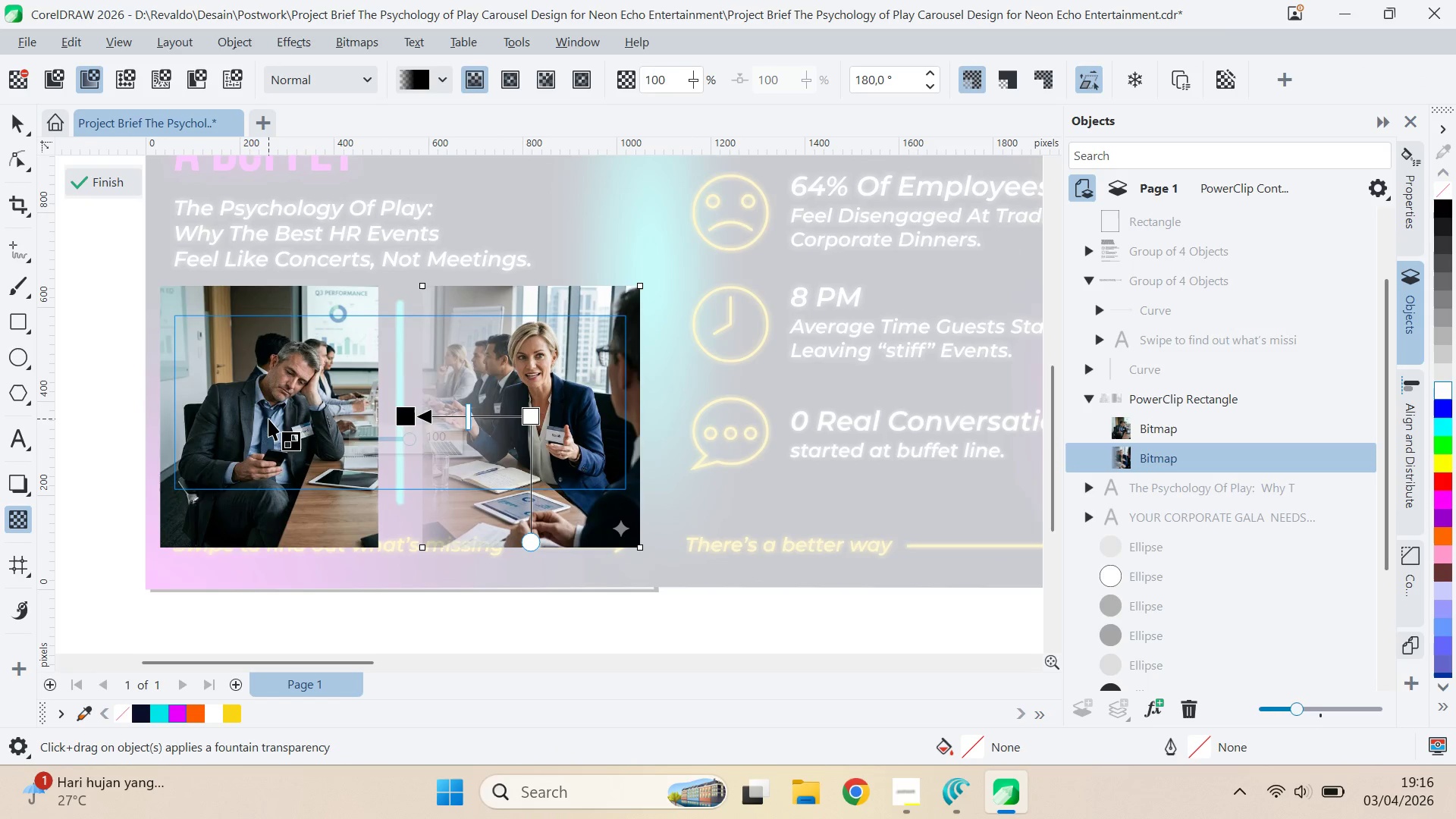 
left_click_drag(start_coordinate=[268, 419], to_coordinate=[378, 413])
 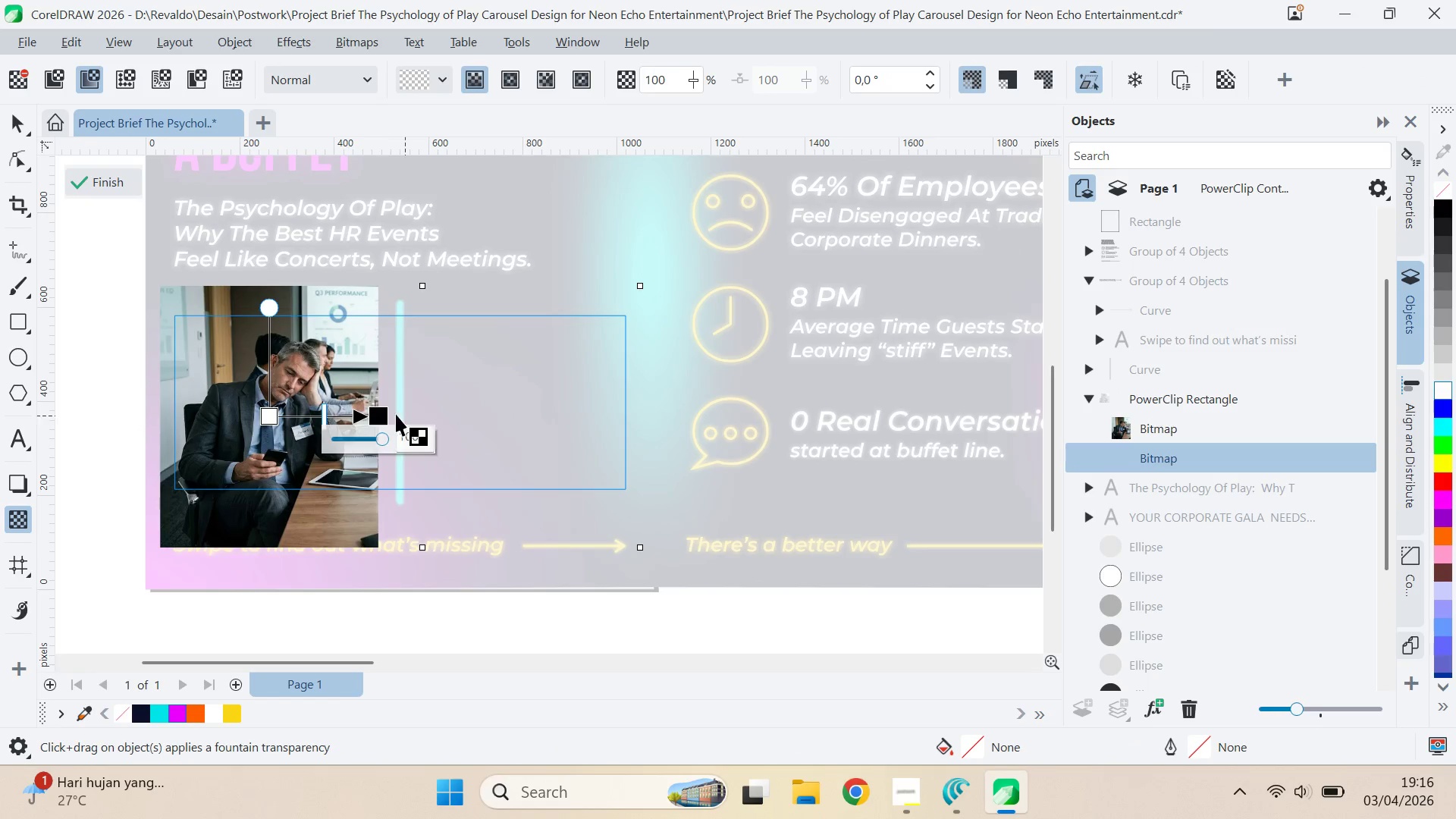 
hold_key(key=ShiftLeft, duration=1.14)
 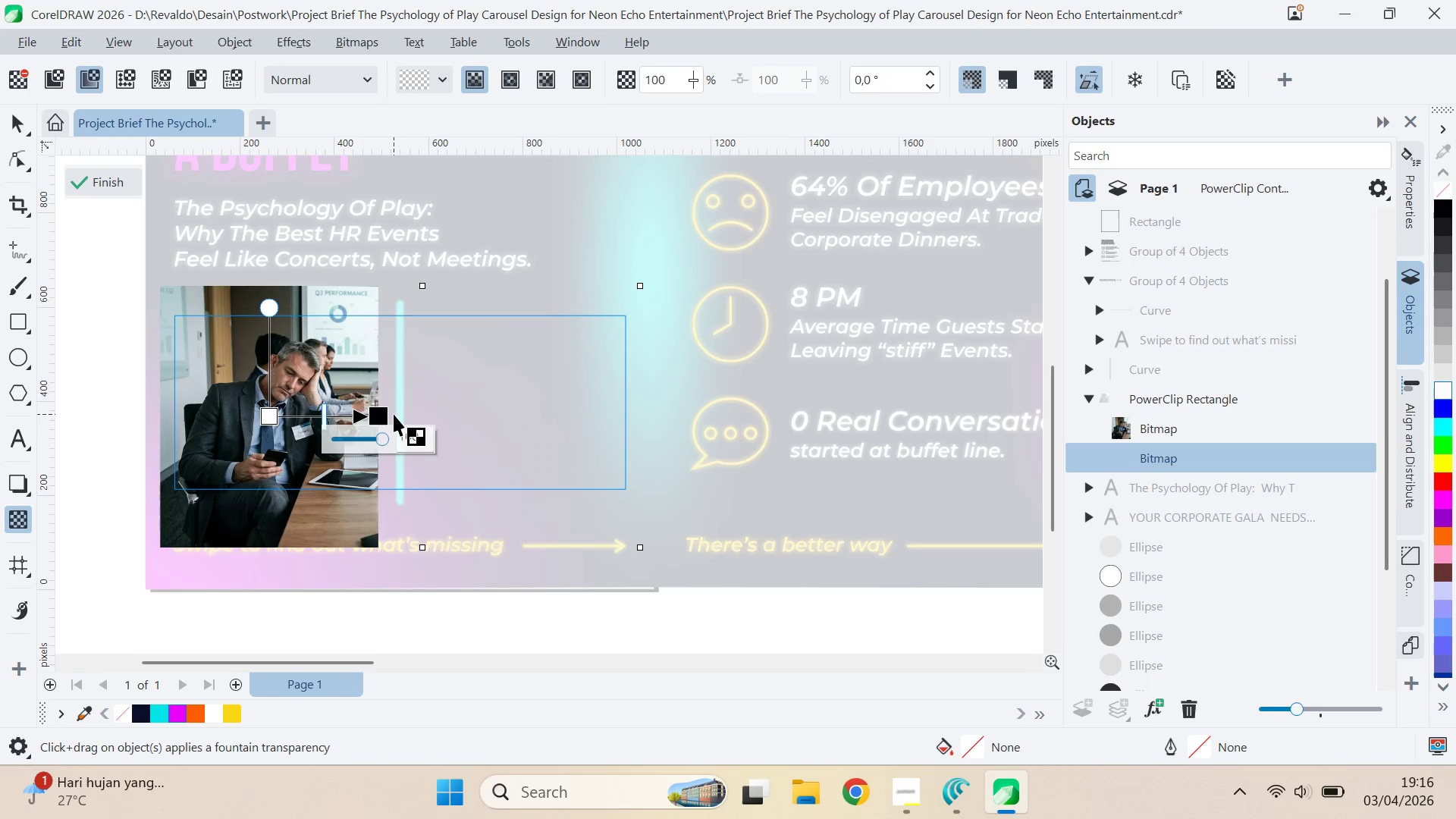 
hold_key(key=ShiftLeft, duration=2.84)
 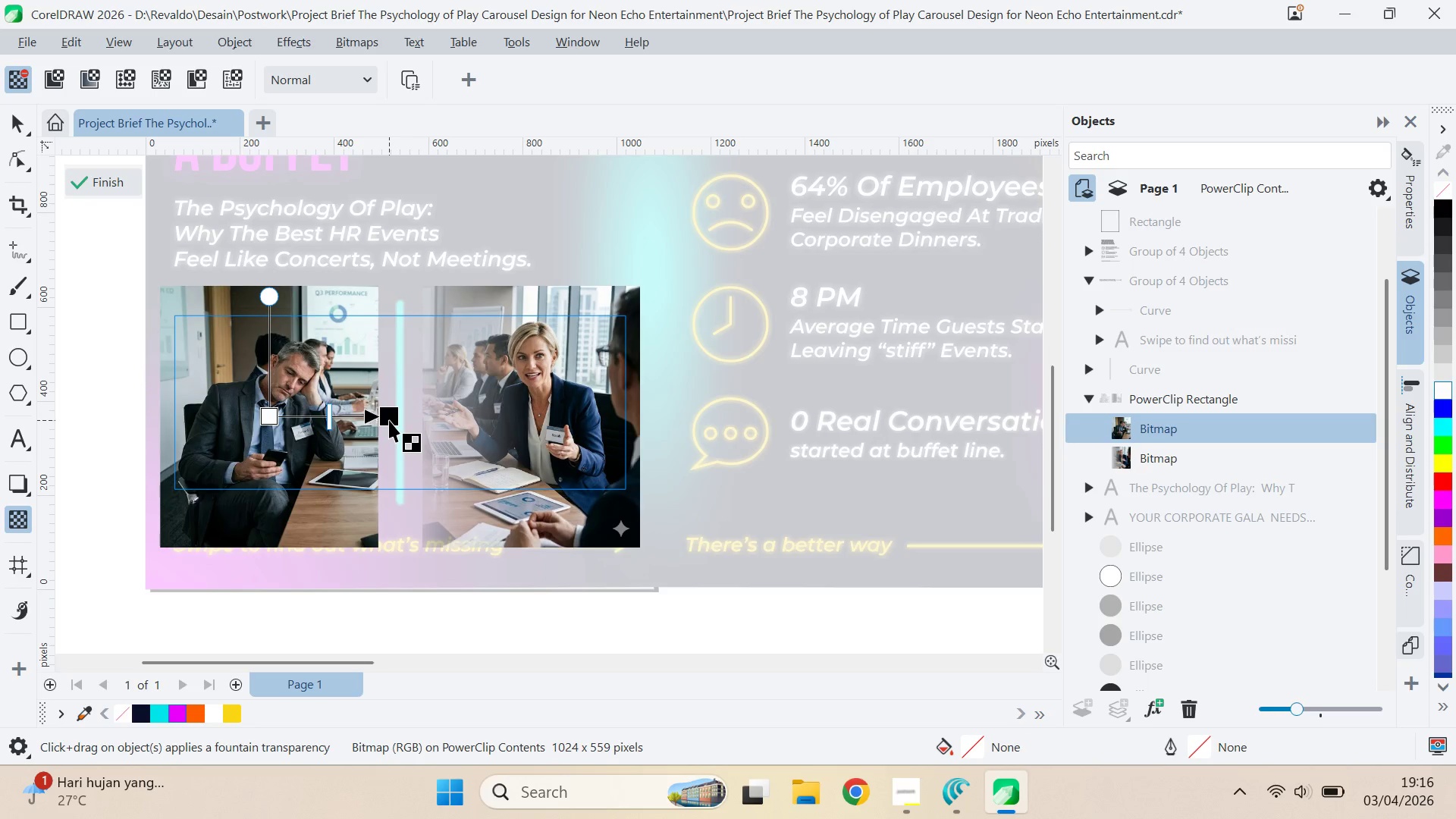 
key(Control+Z)
 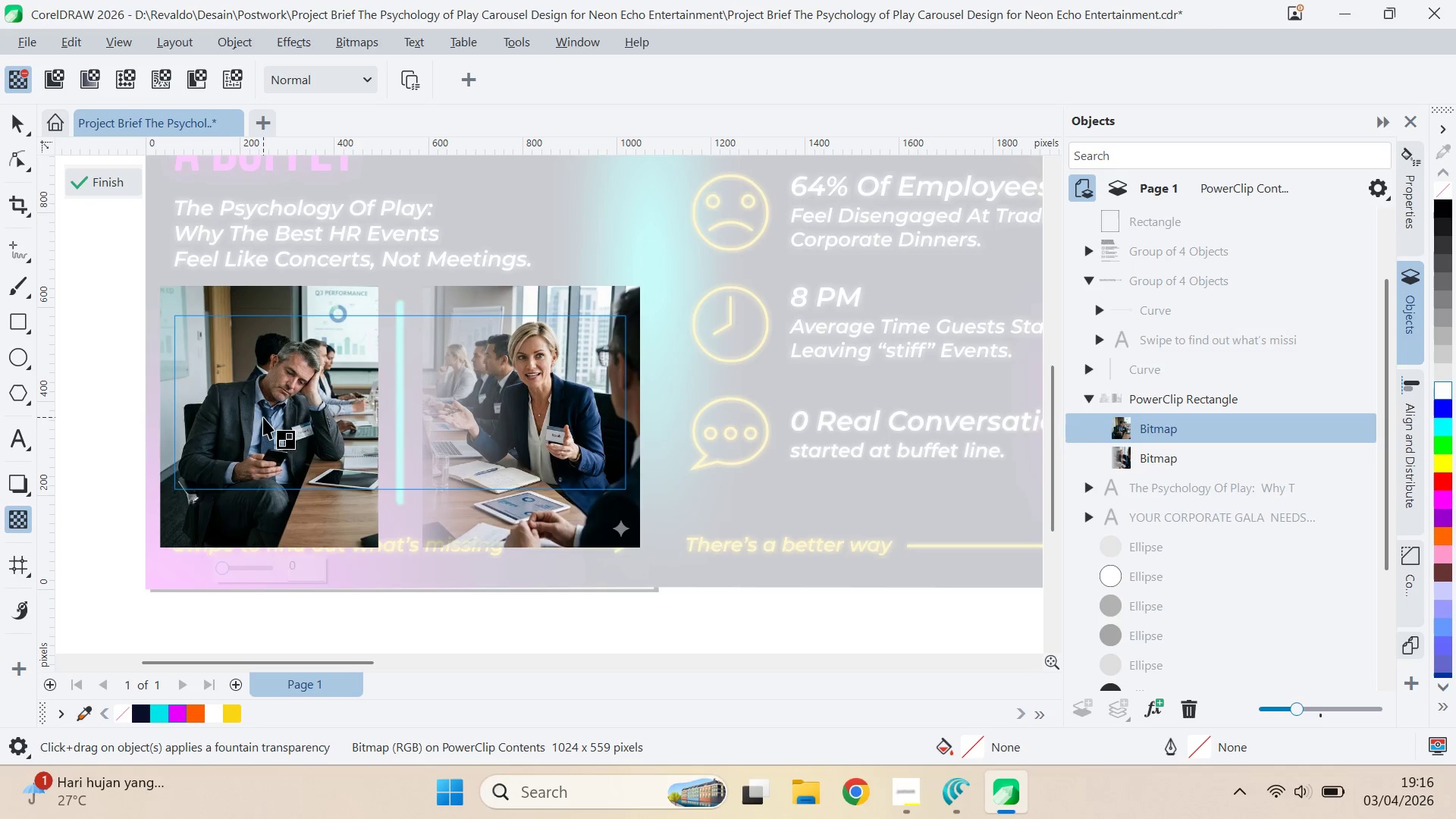 
left_click_drag(start_coordinate=[265, 414], to_coordinate=[396, 420])
 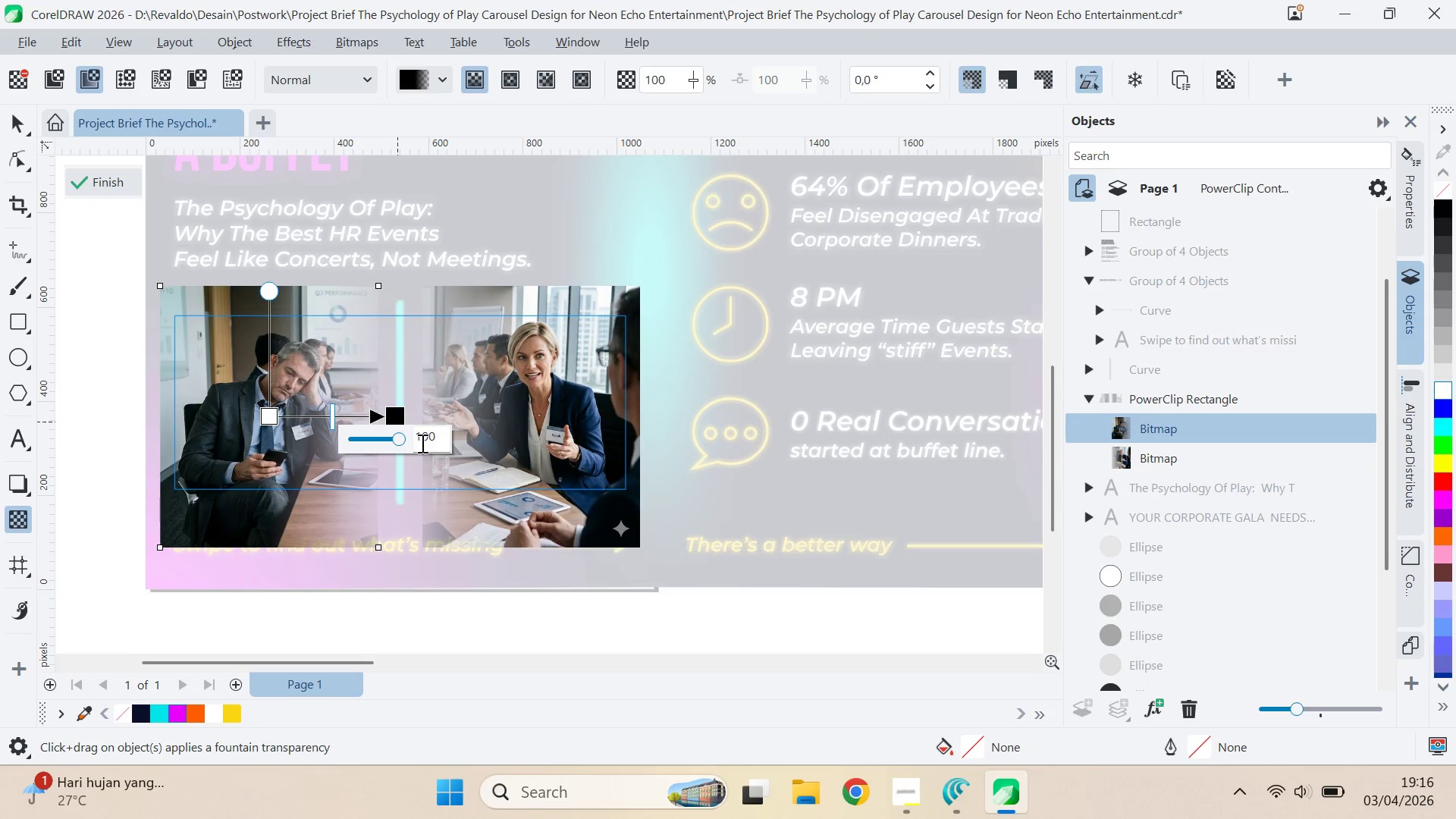 
hold_key(key=ShiftLeft, duration=1.39)
 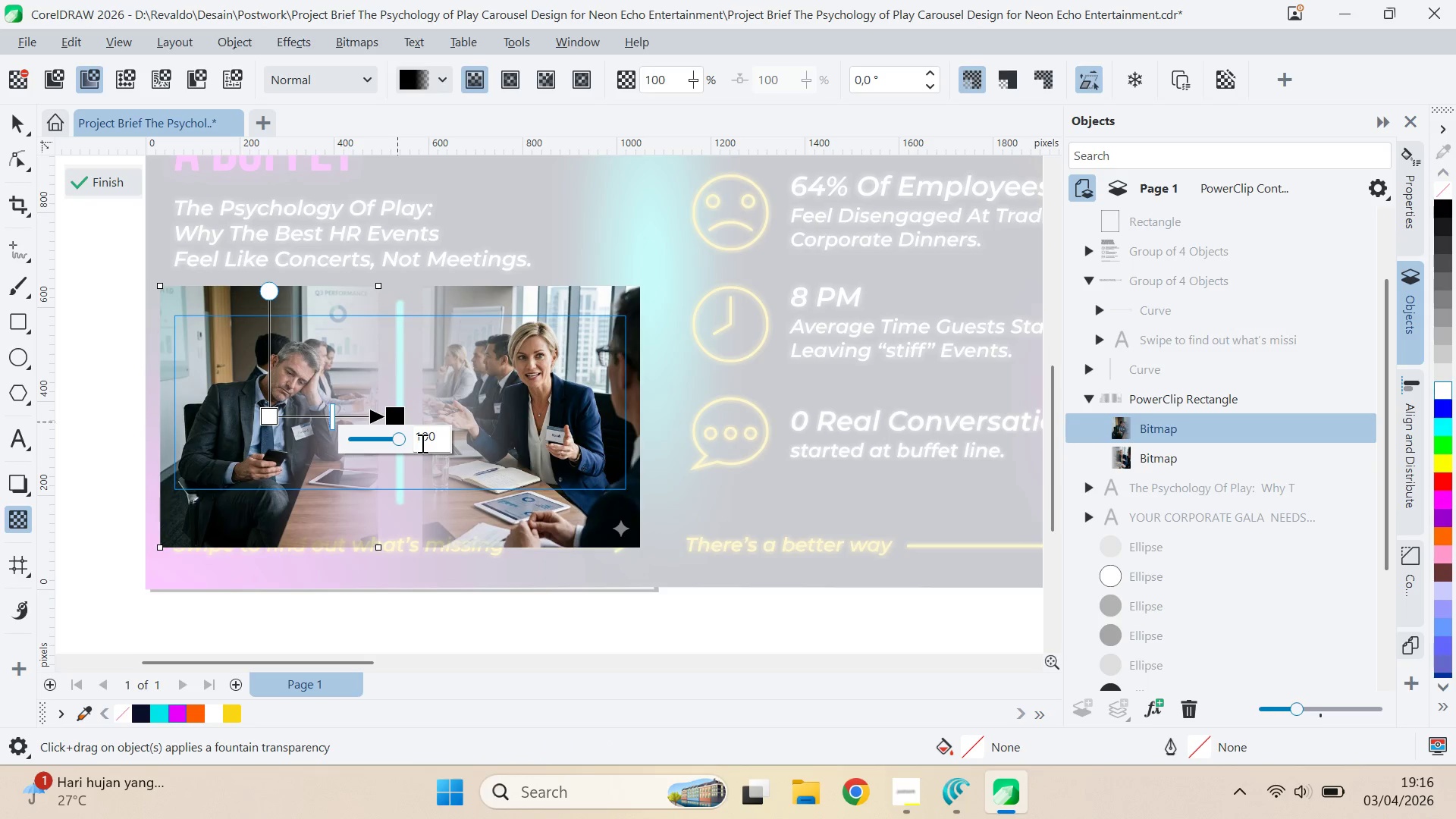 
key(V)
 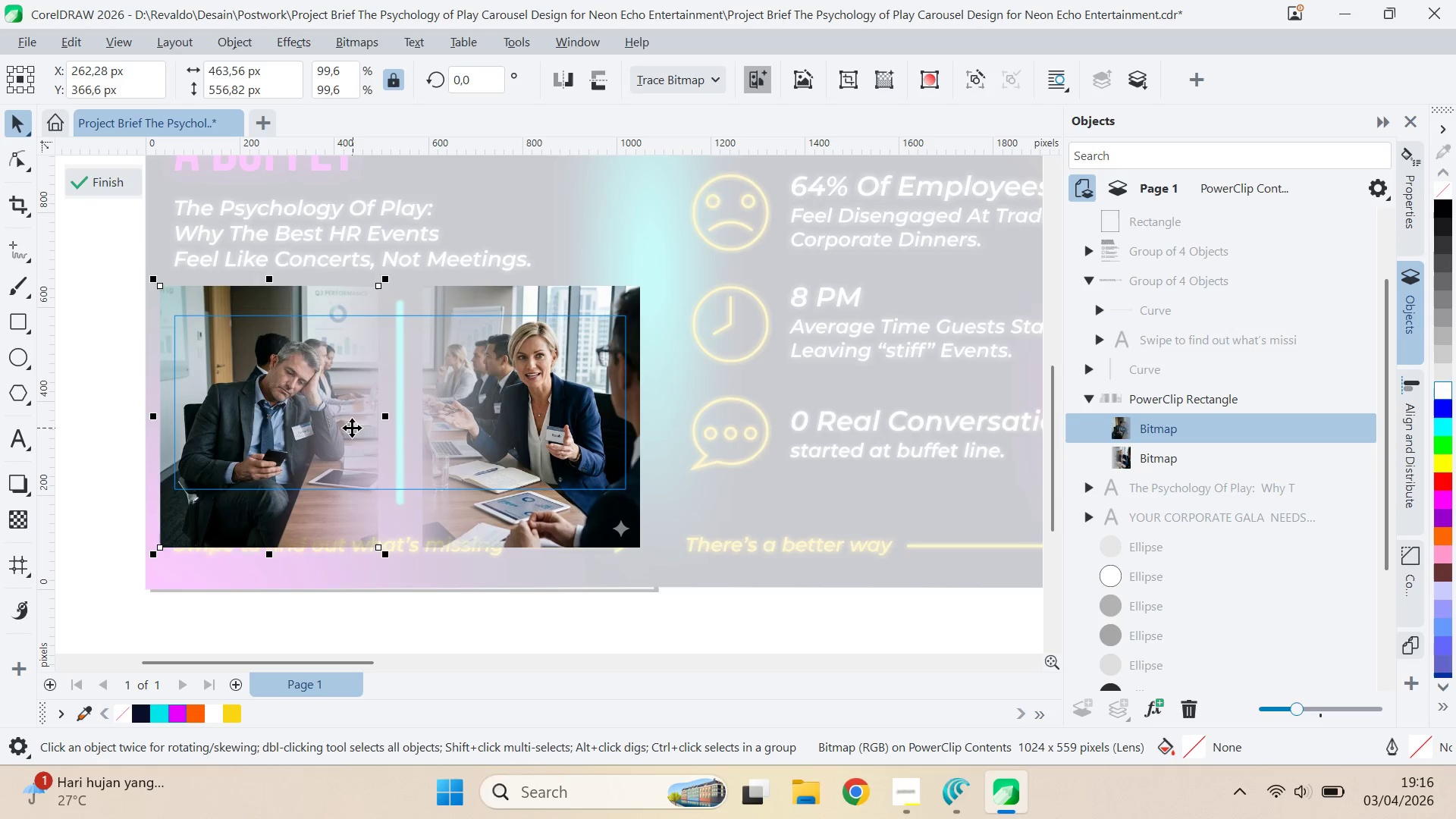 
left_click([349, 425])
 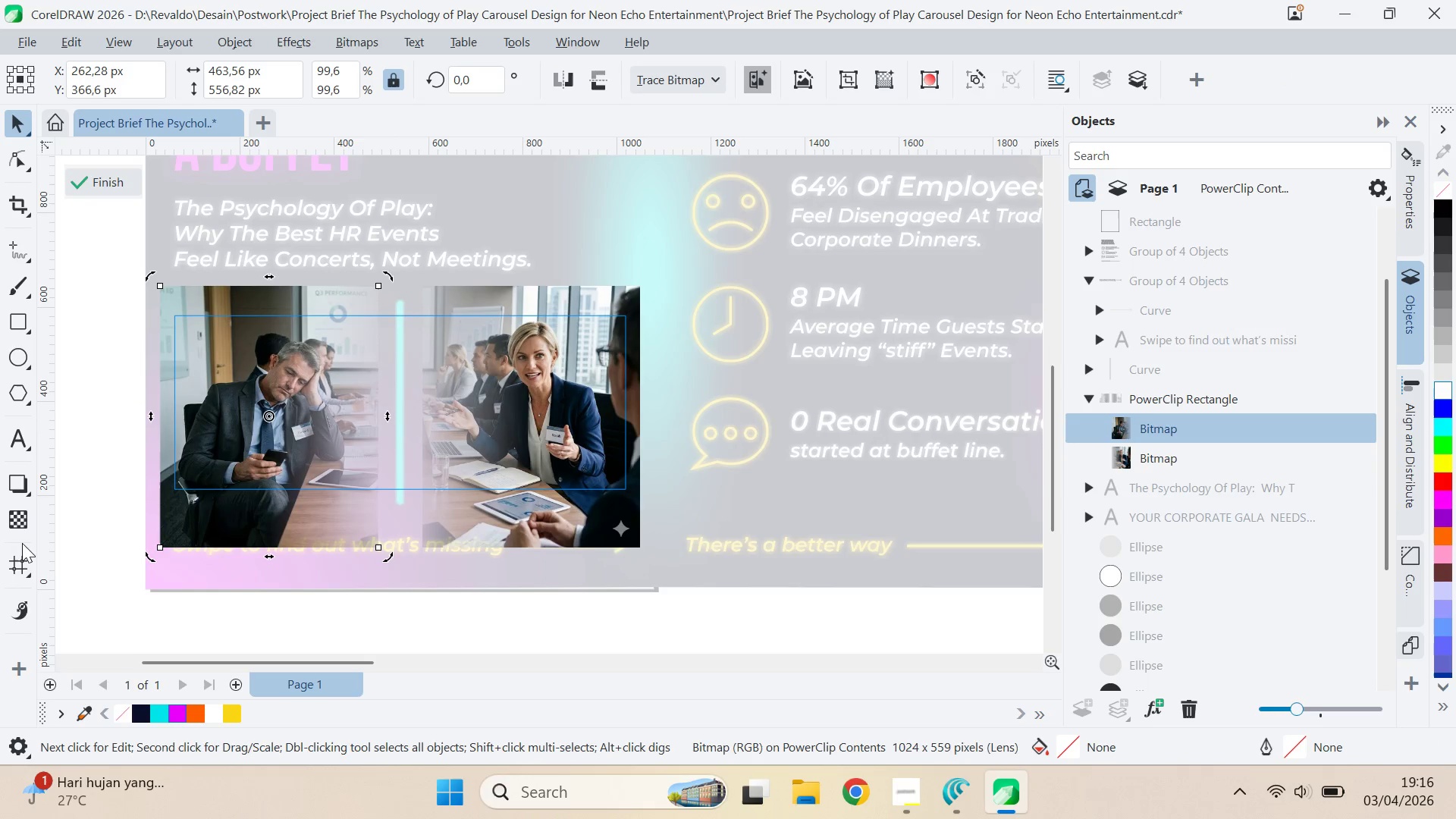 
left_click([8, 516])
 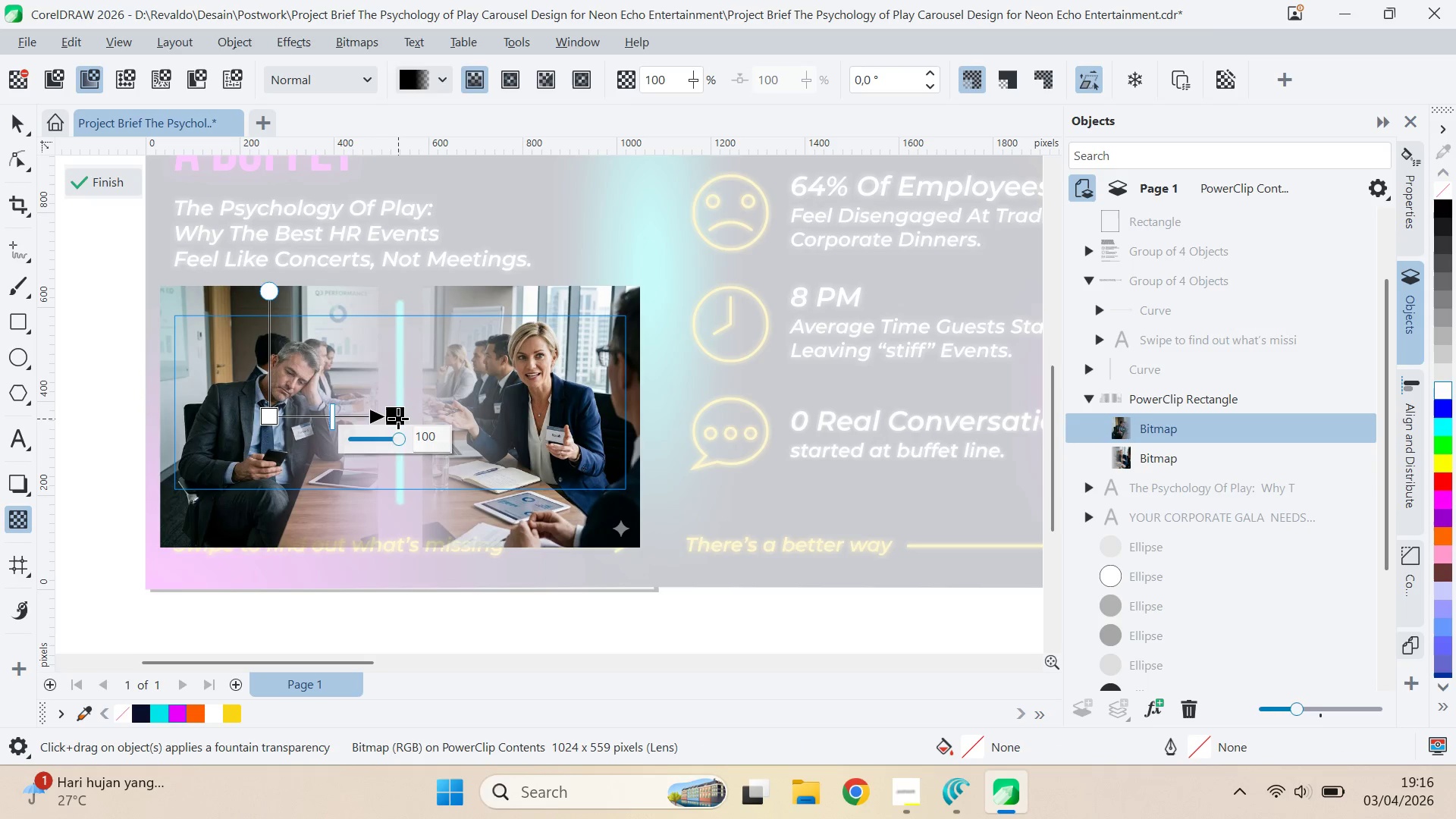 
left_click_drag(start_coordinate=[398, 418], to_coordinate=[359, 419])
 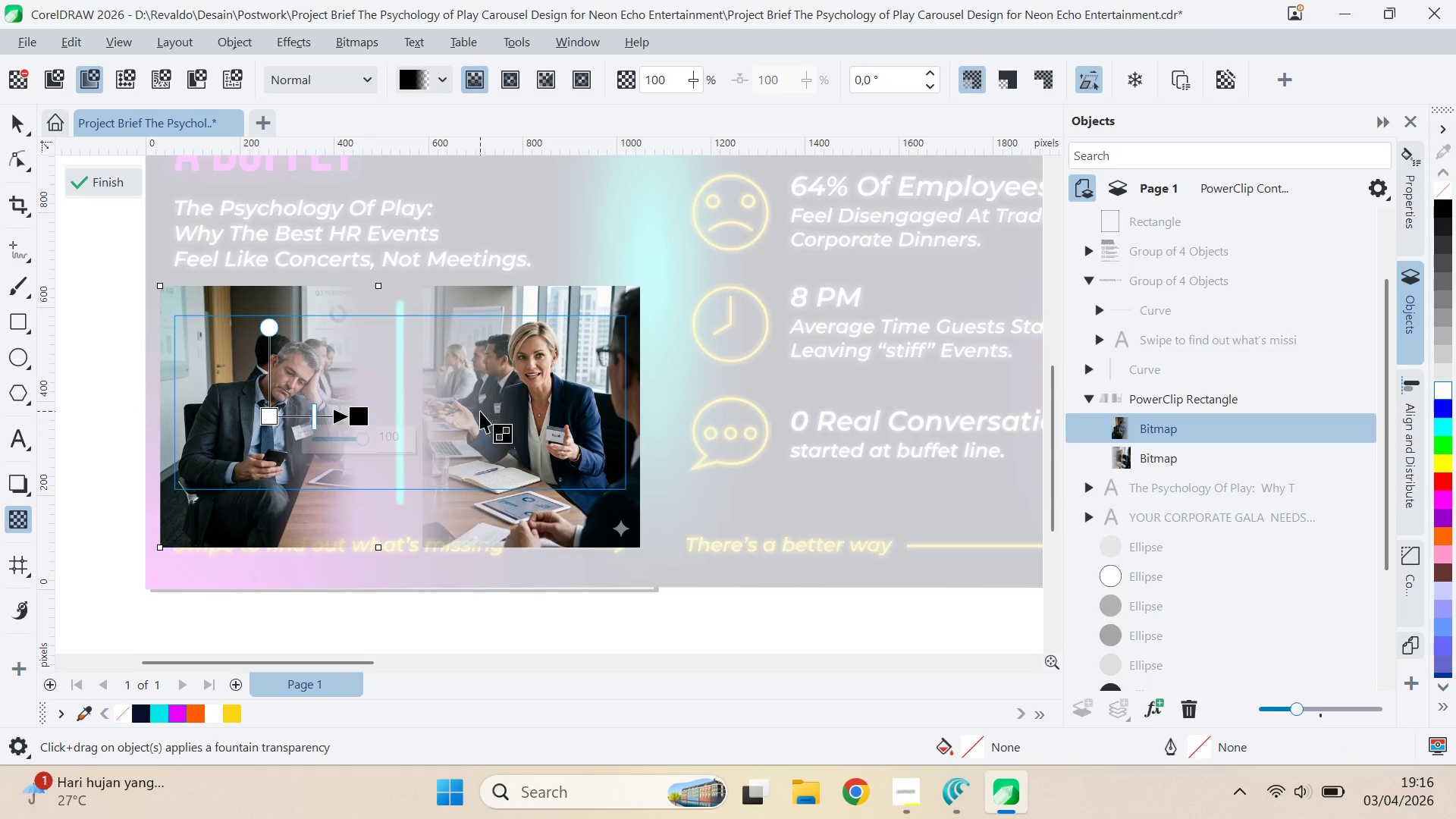 
hold_key(key=ShiftLeft, duration=0.52)
 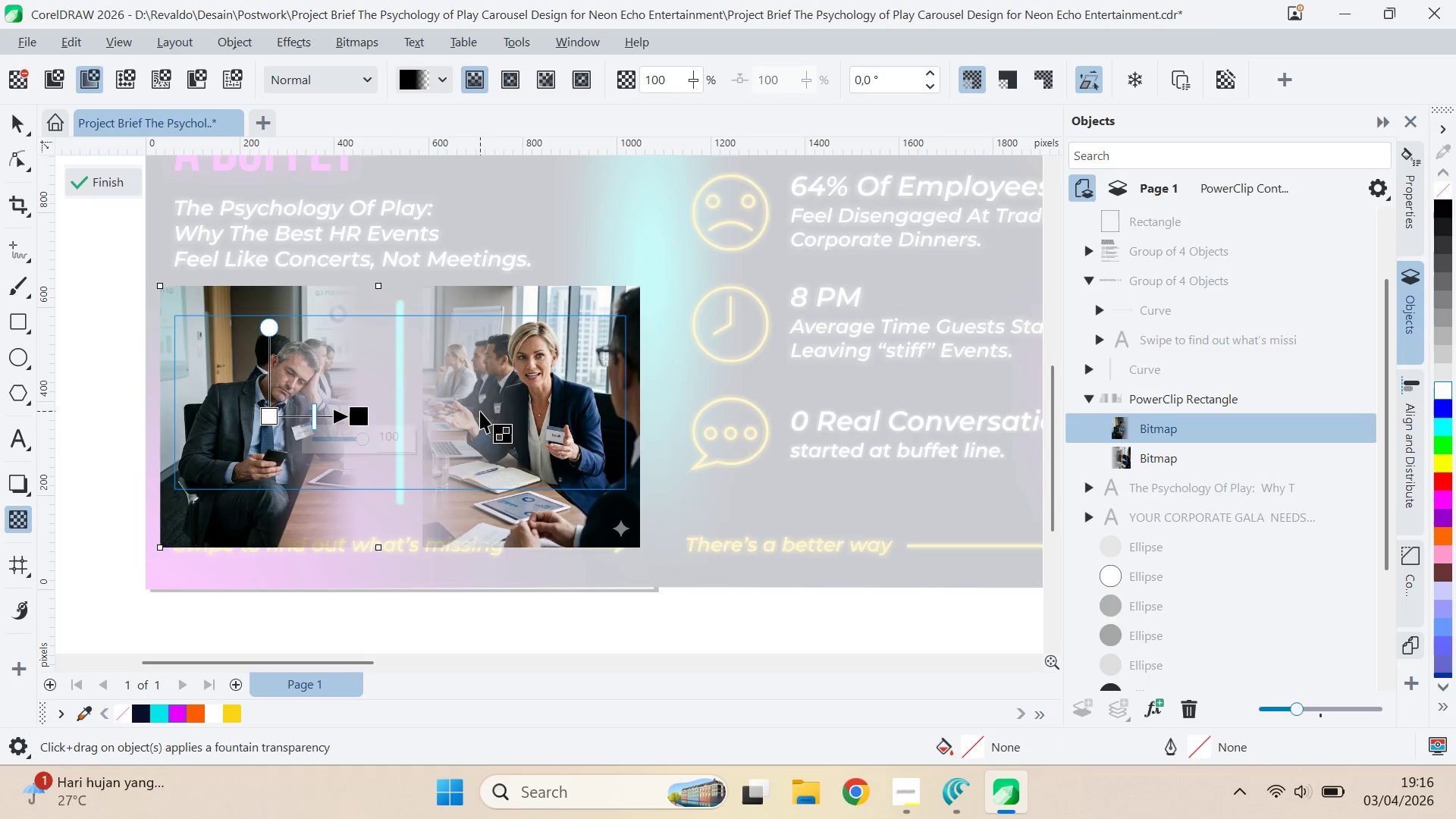 
left_click([480, 412])
 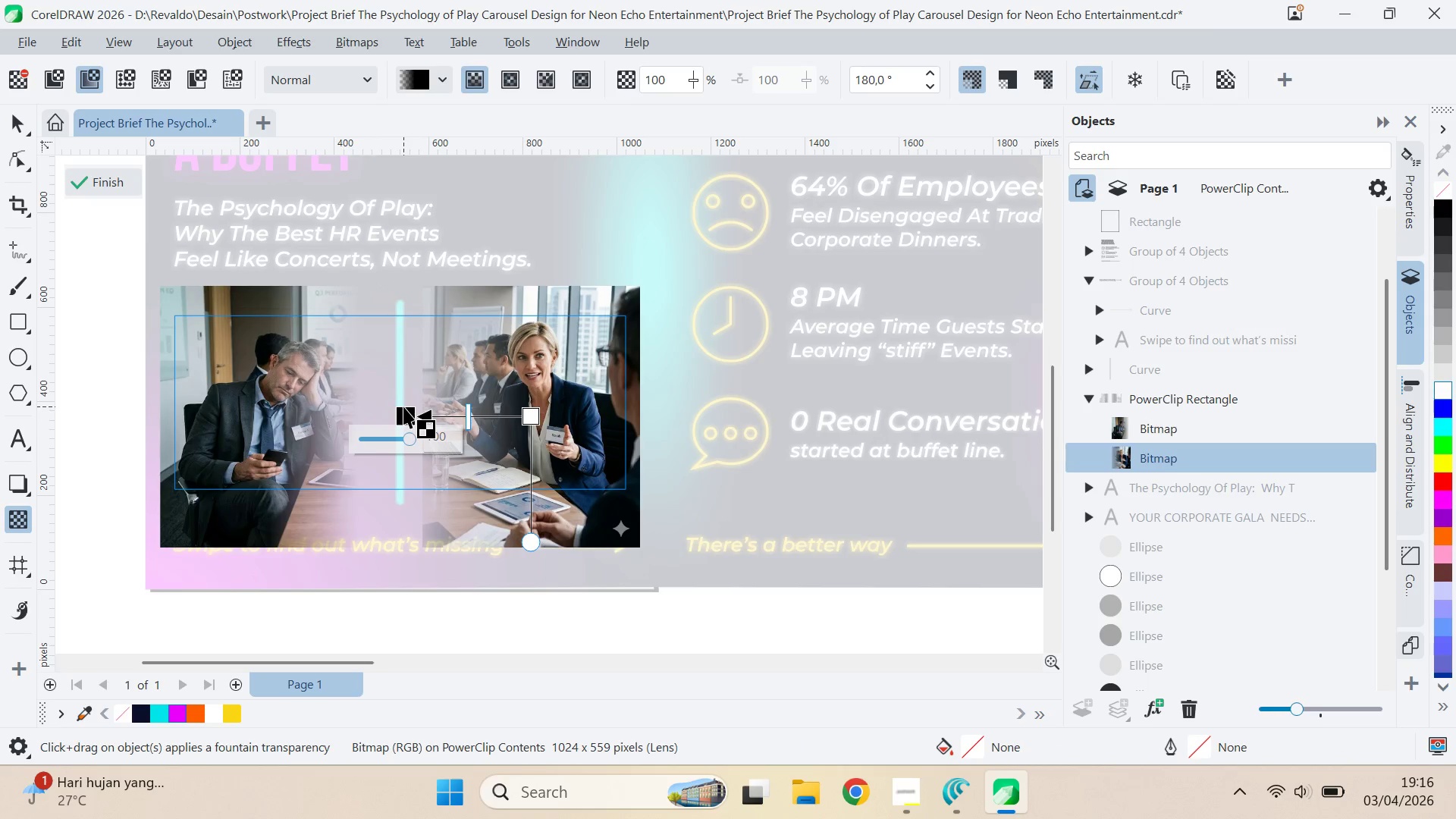 
left_click_drag(start_coordinate=[406, 412], to_coordinate=[441, 414])
 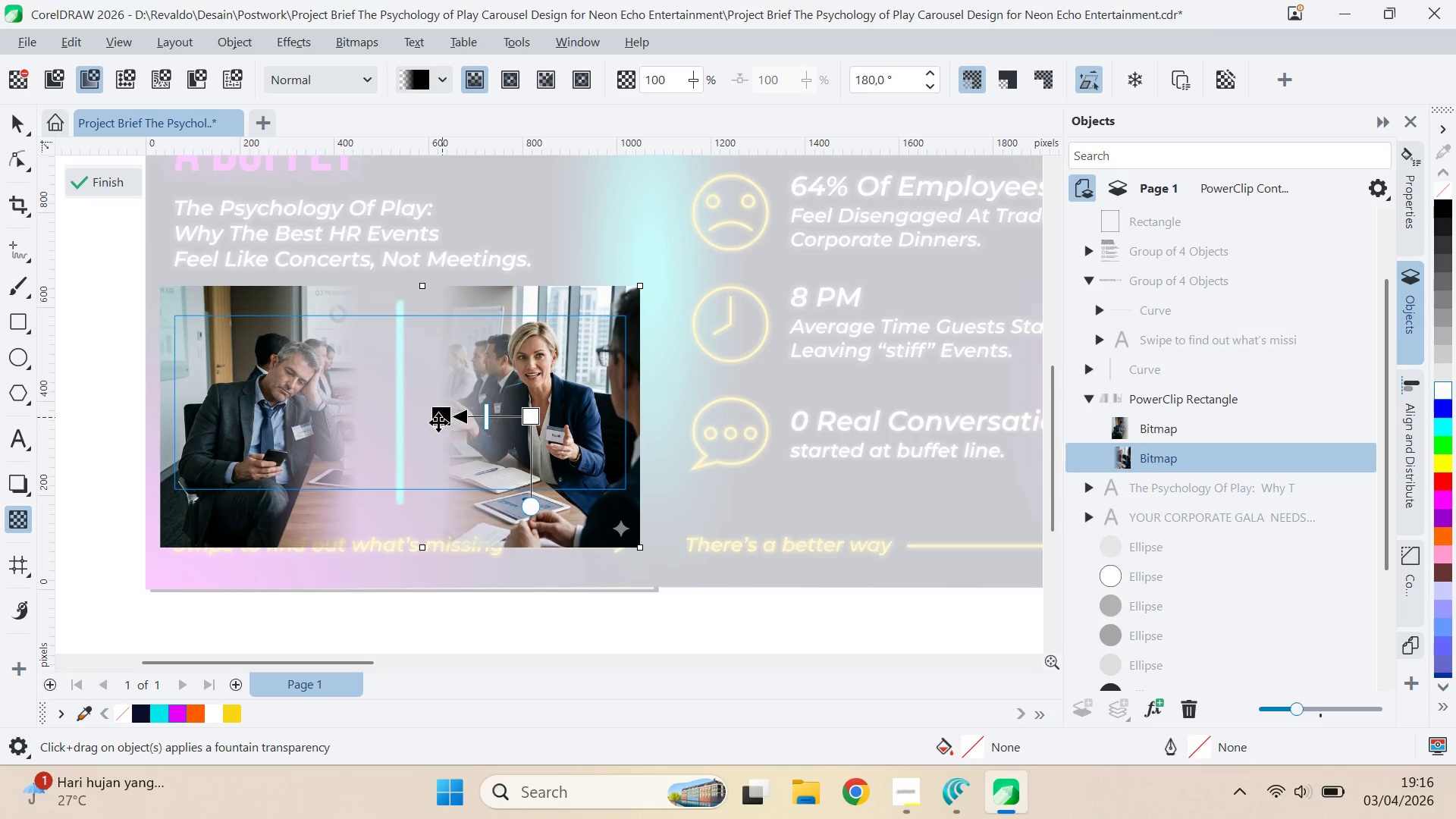 
hold_key(key=ShiftLeft, duration=0.88)
 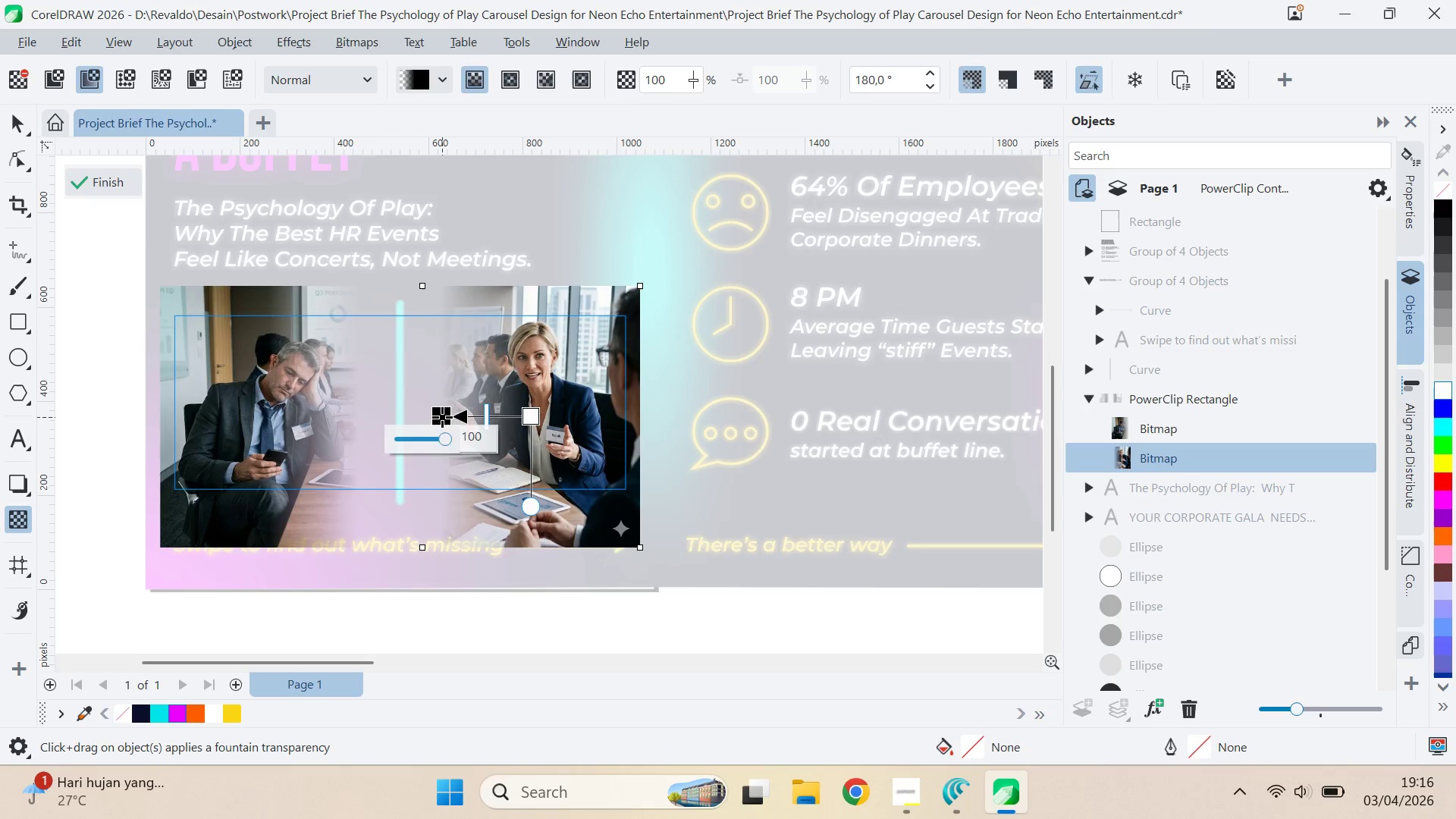 
key(V)
 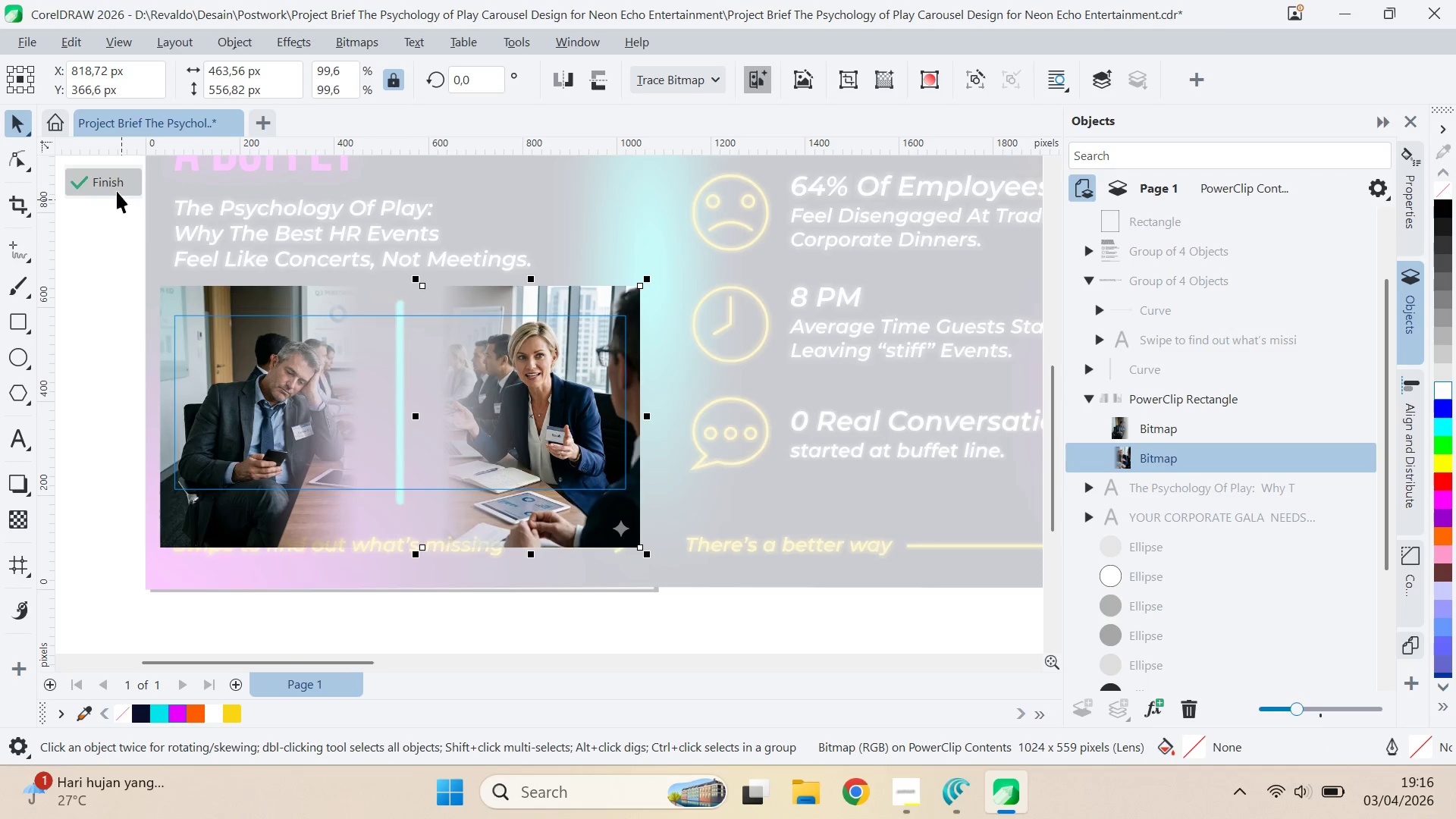 
double_click([113, 327])
 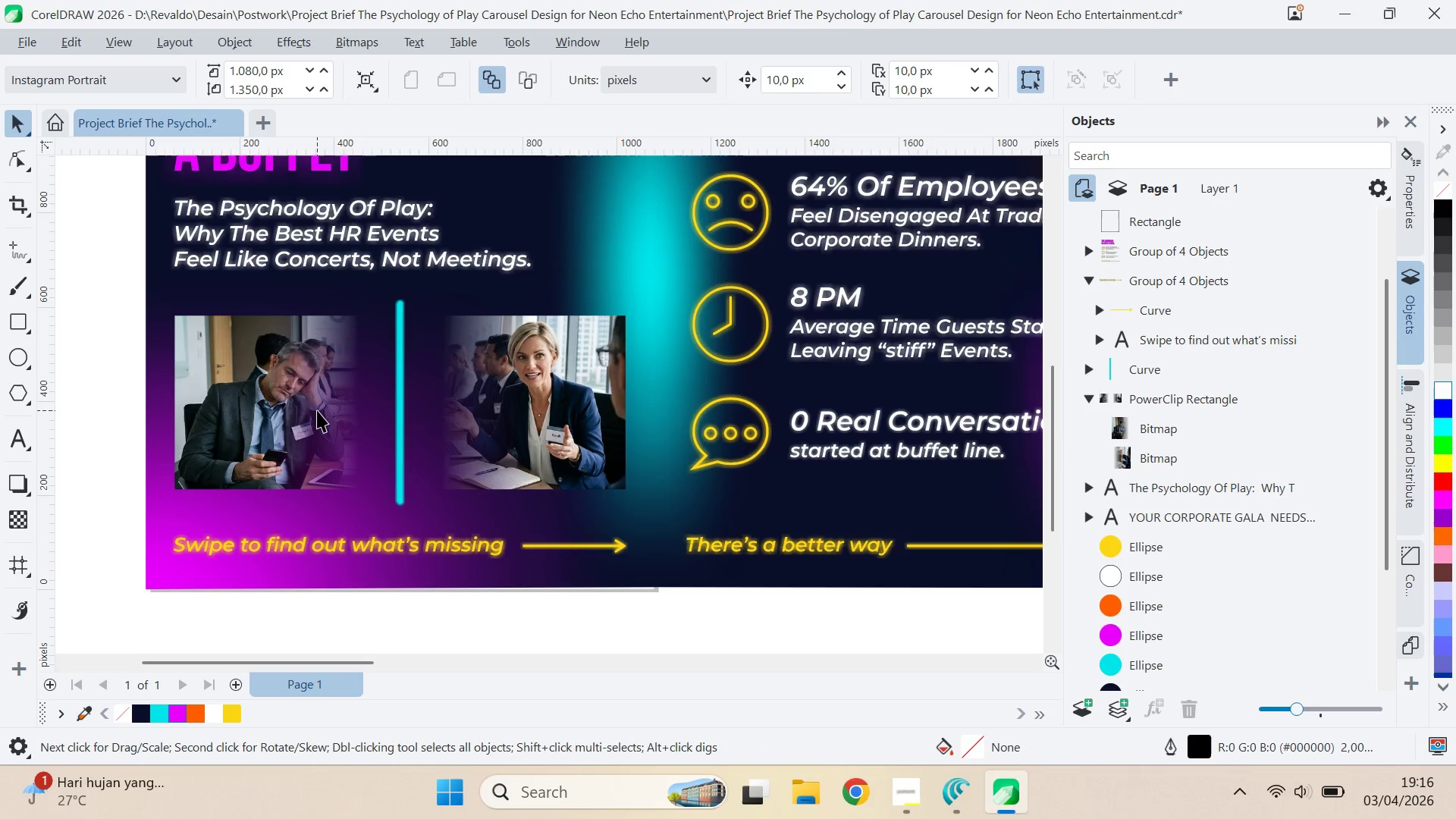 
left_click([317, 410])
 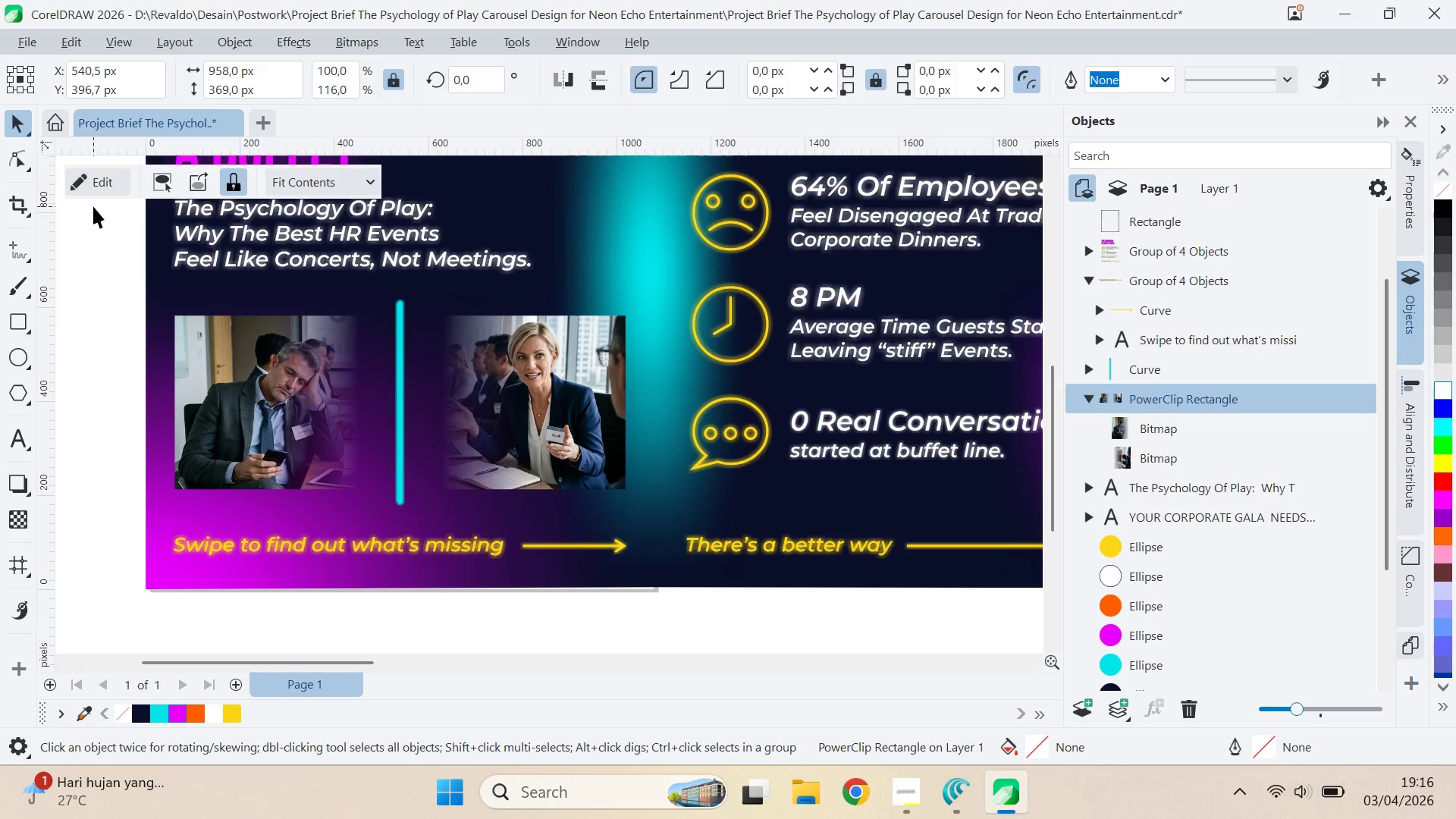 
double_click([93, 184])
 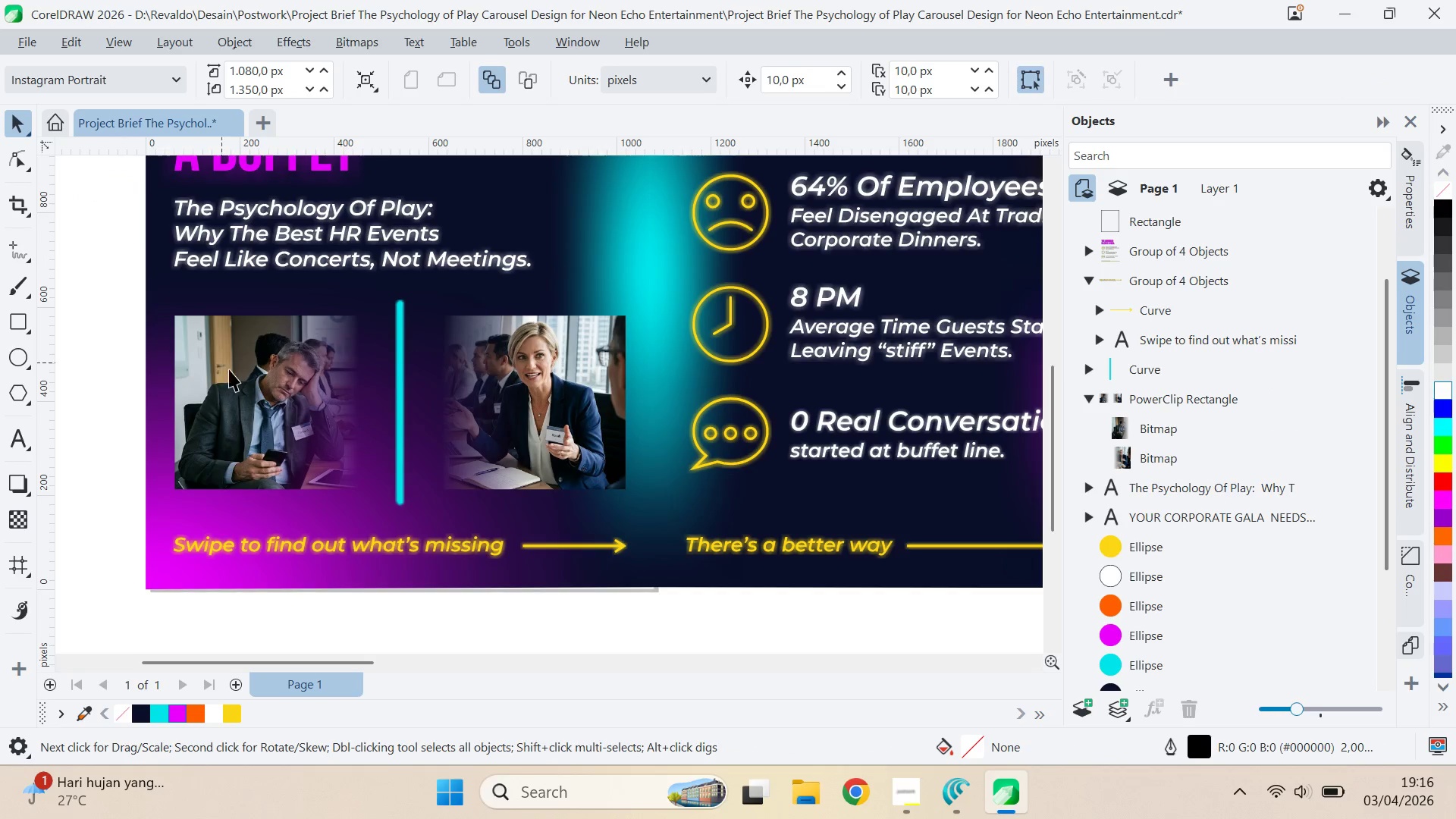 
left_click([240, 384])
 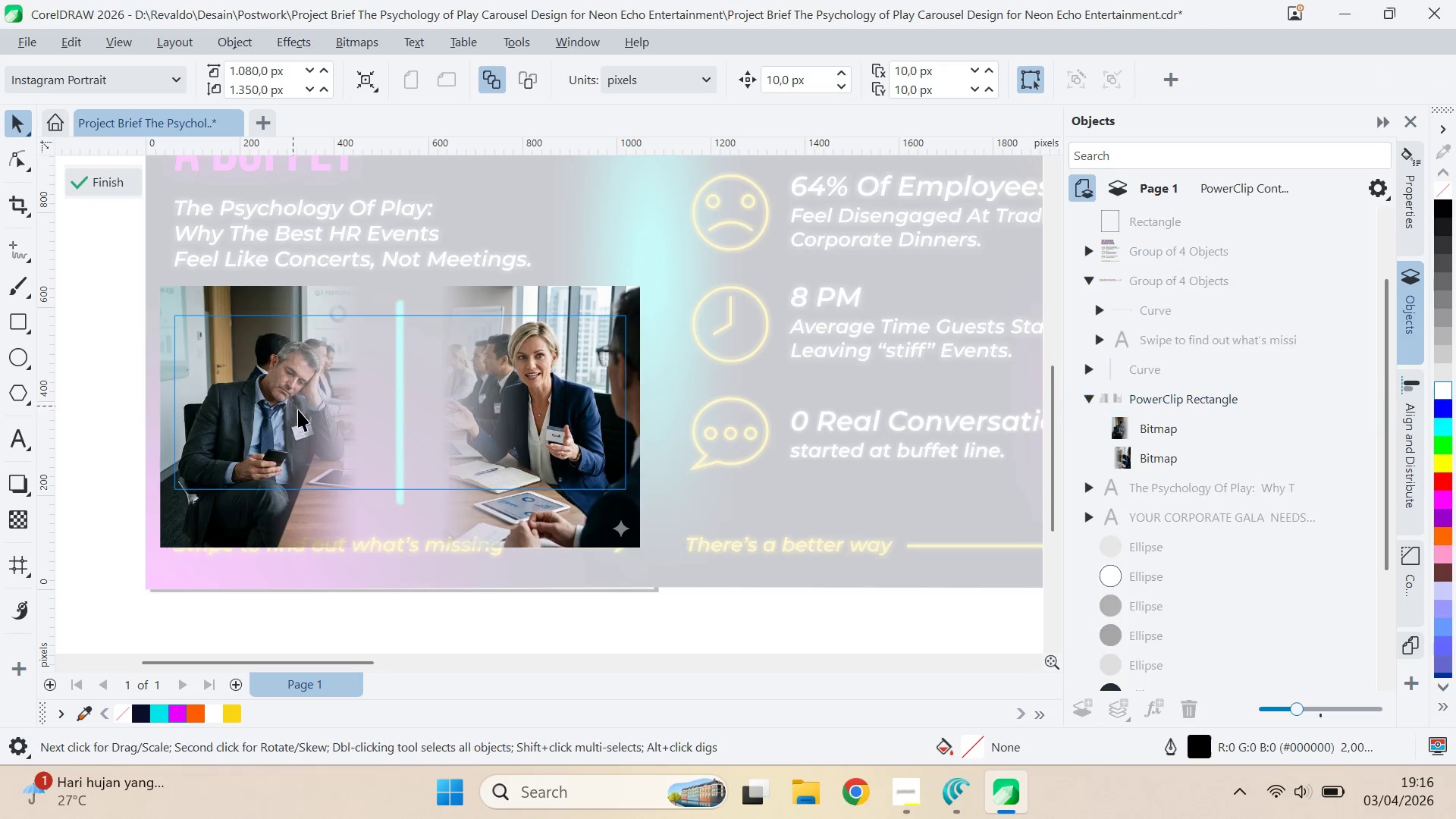 
left_click_drag(start_coordinate=[281, 419], to_coordinate=[252, 416])
 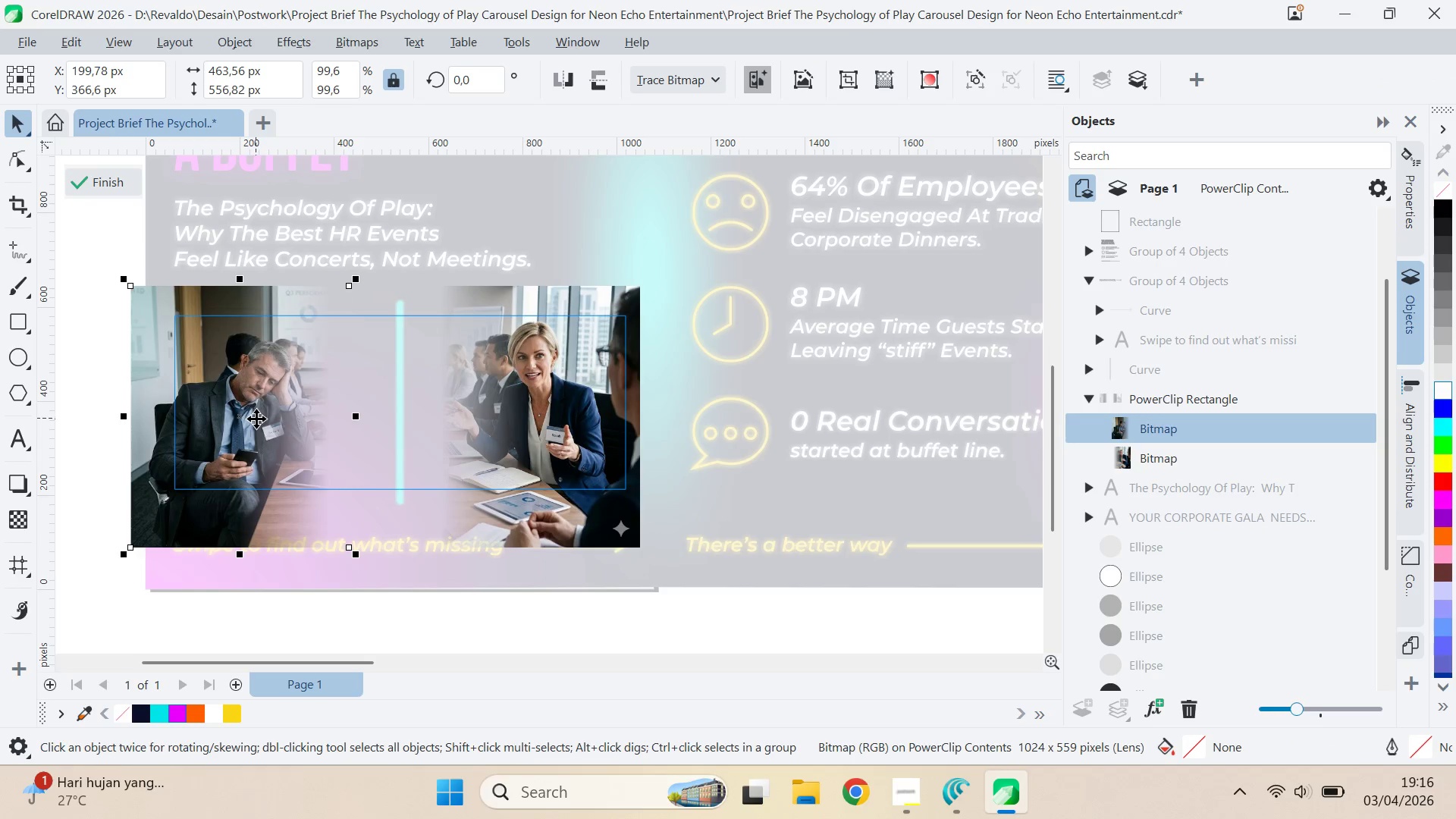 
hold_key(key=ShiftLeft, duration=0.98)
 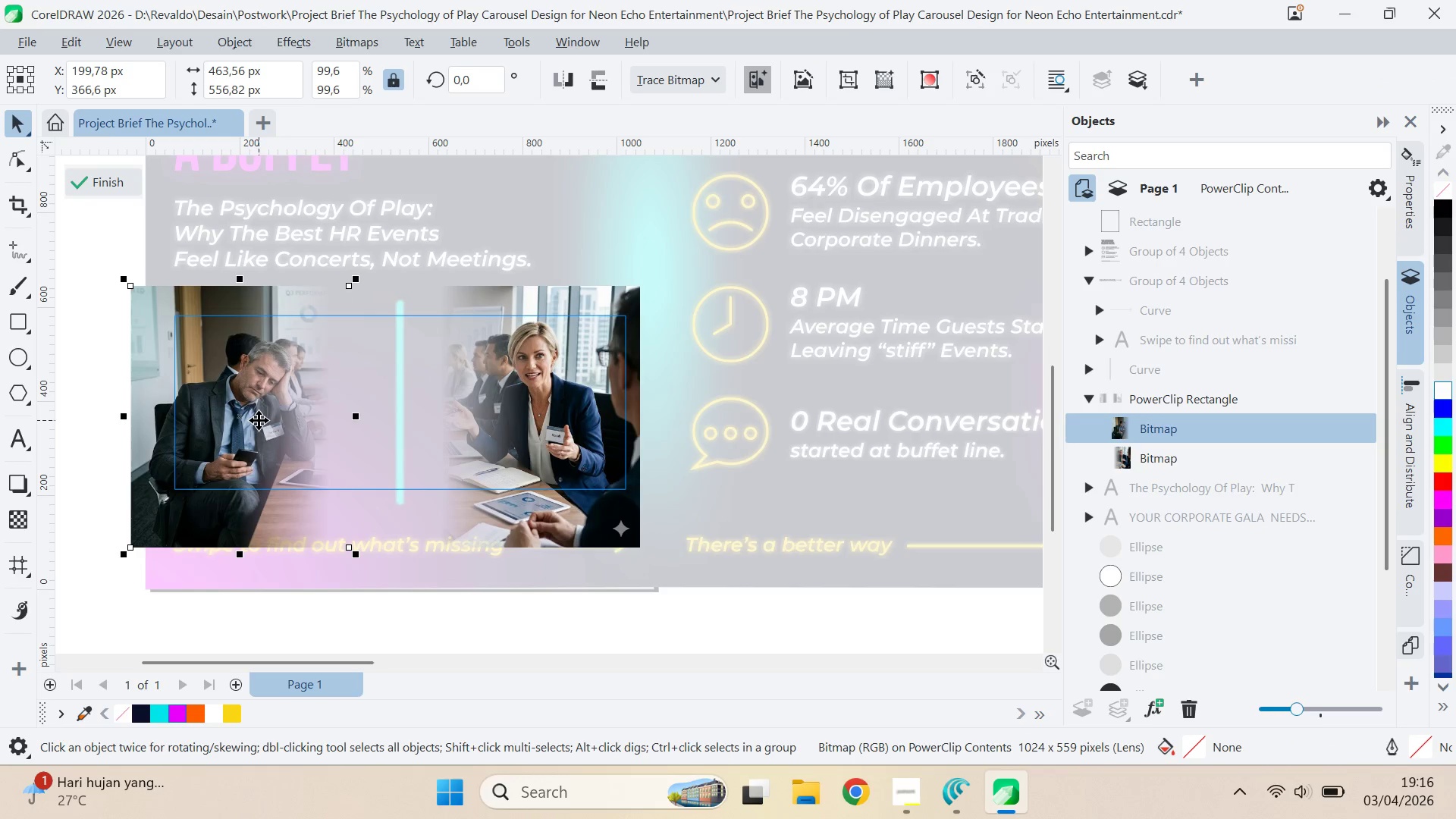 
left_click_drag(start_coordinate=[259, 420], to_coordinate=[268, 422])
 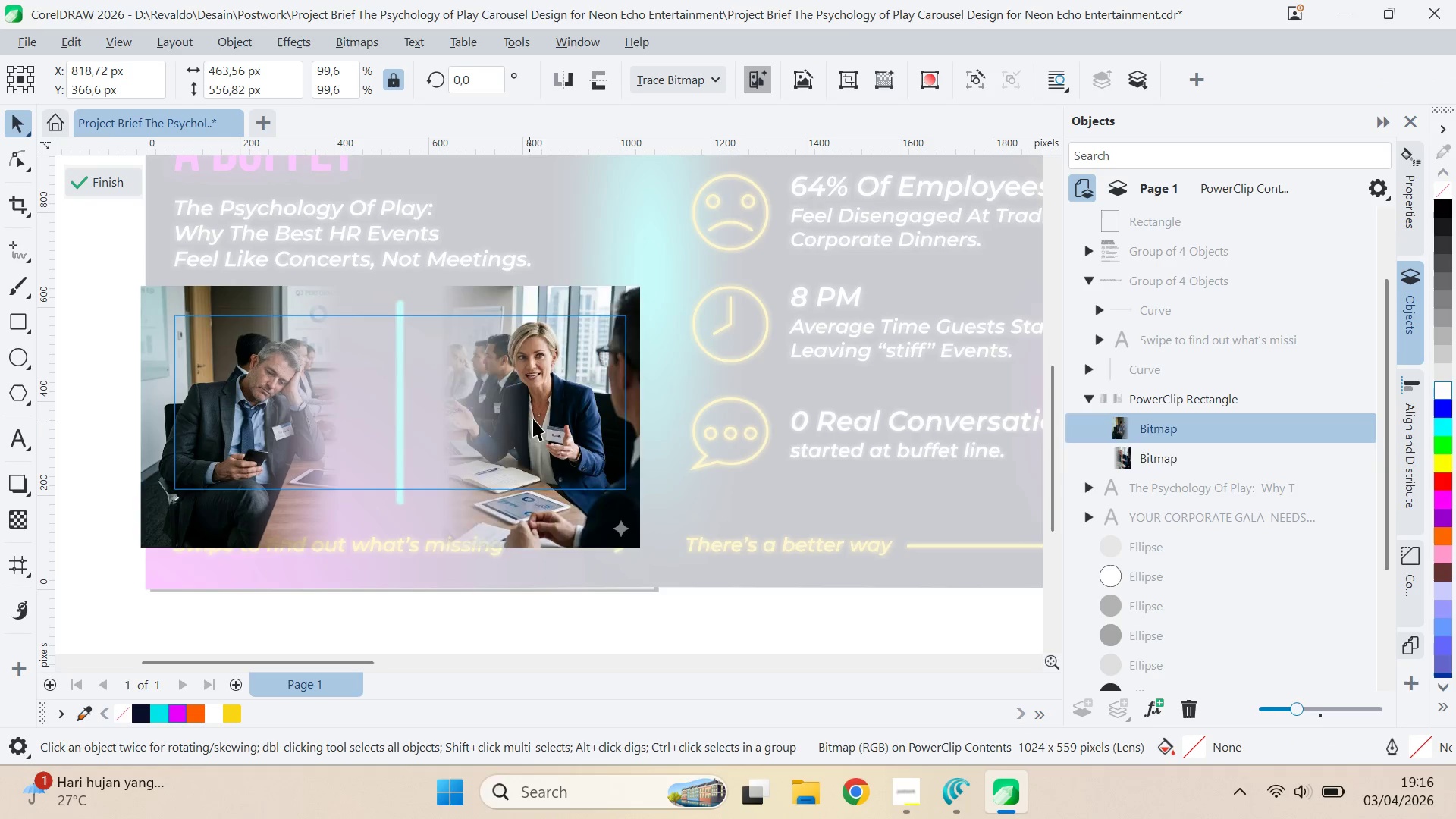 
hold_key(key=ShiftLeft, duration=0.38)
 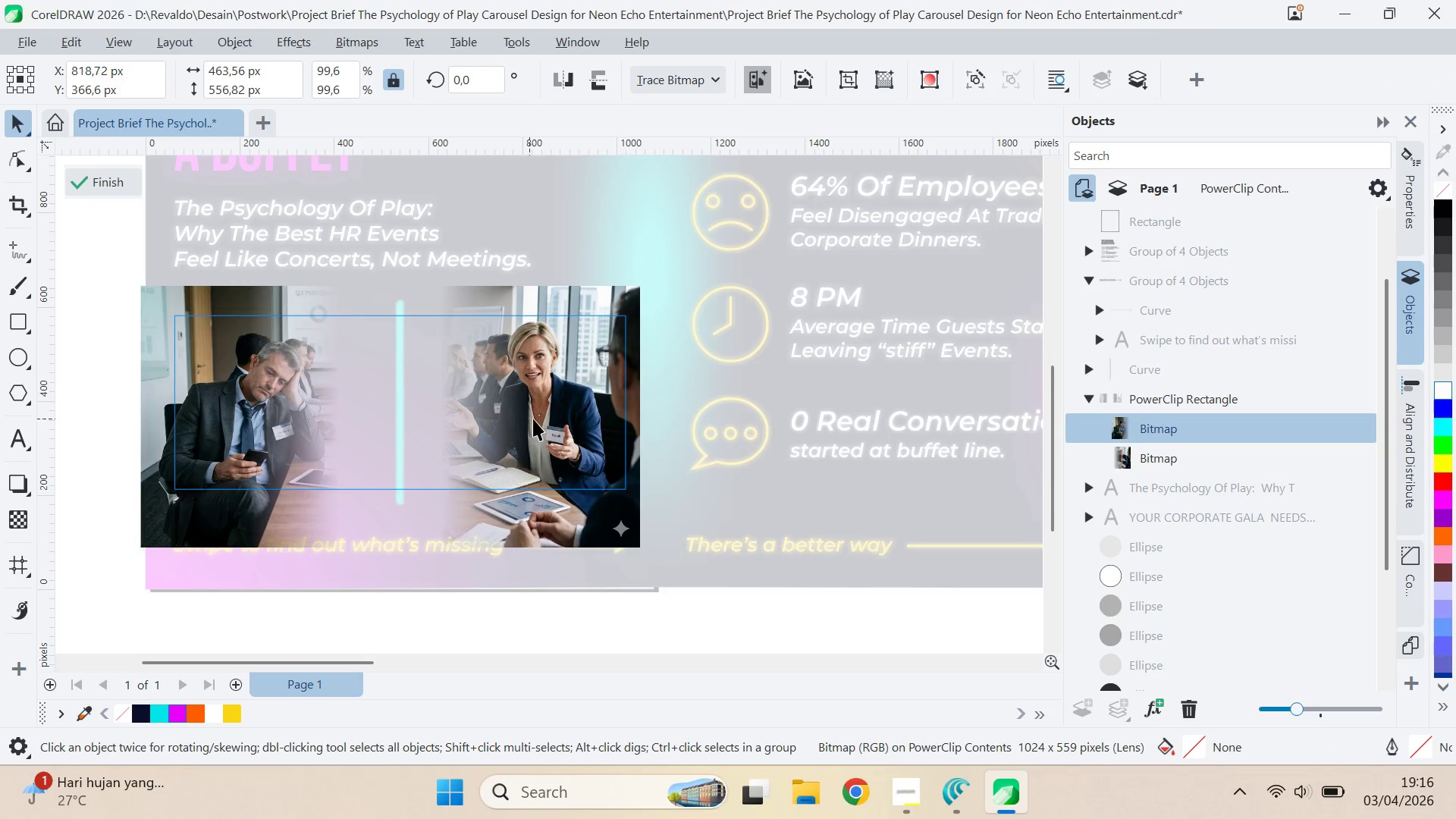 
left_click_drag(start_coordinate=[529, 419], to_coordinate=[546, 419])
 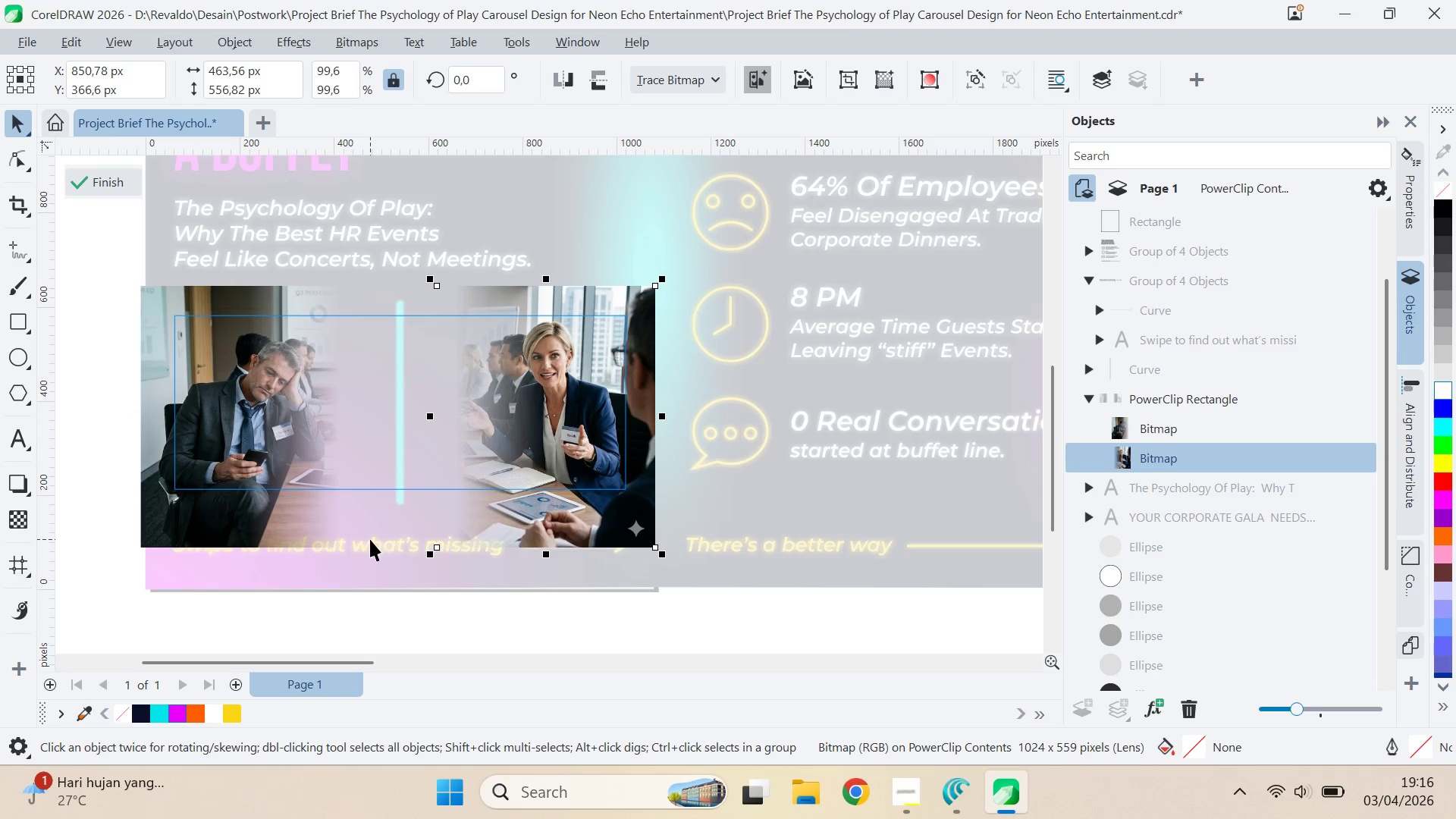 
hold_key(key=ShiftLeft, duration=0.83)
 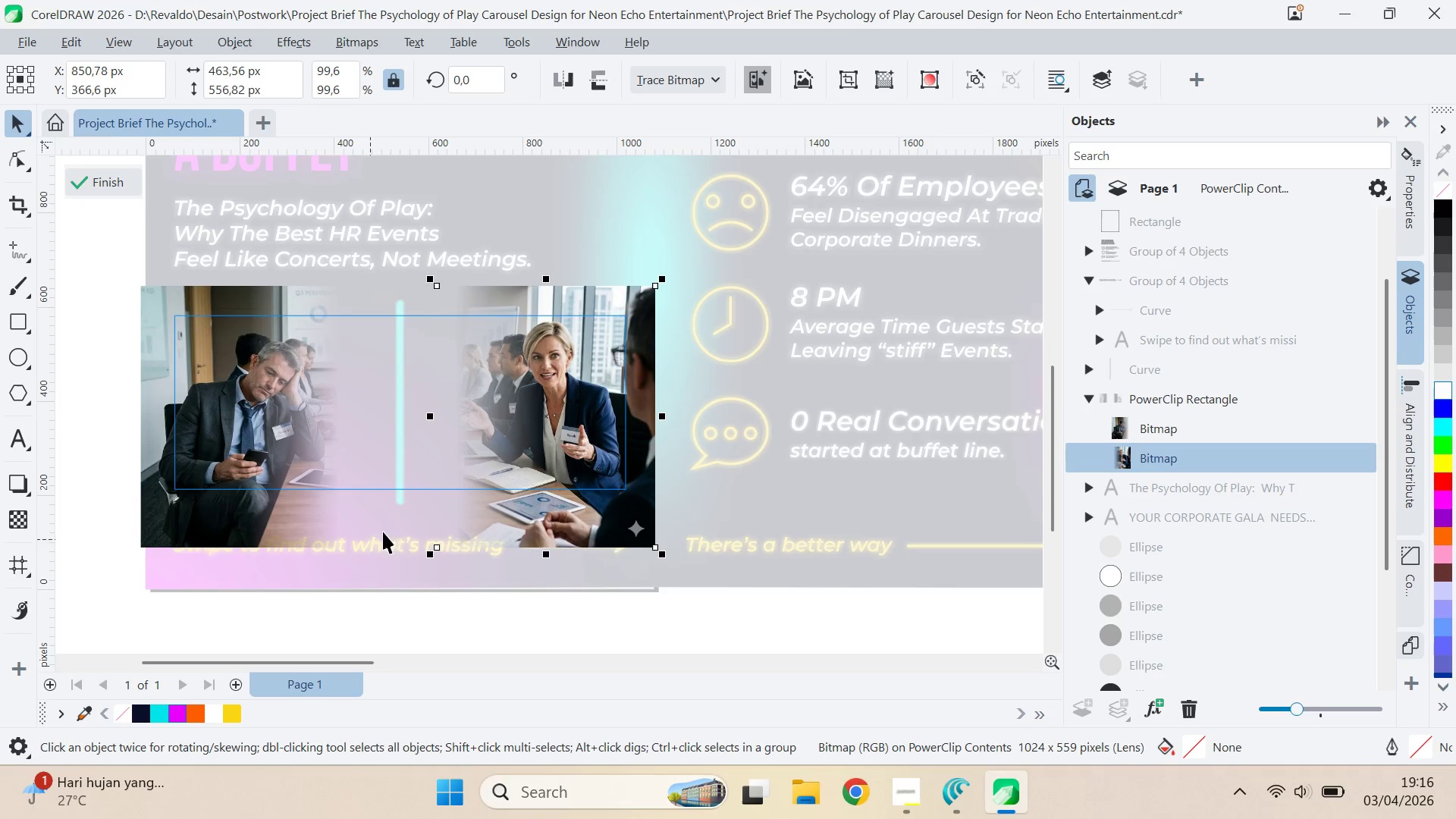 
hold_key(key=ShiftLeft, duration=7.34)
left_click([91, 194])
 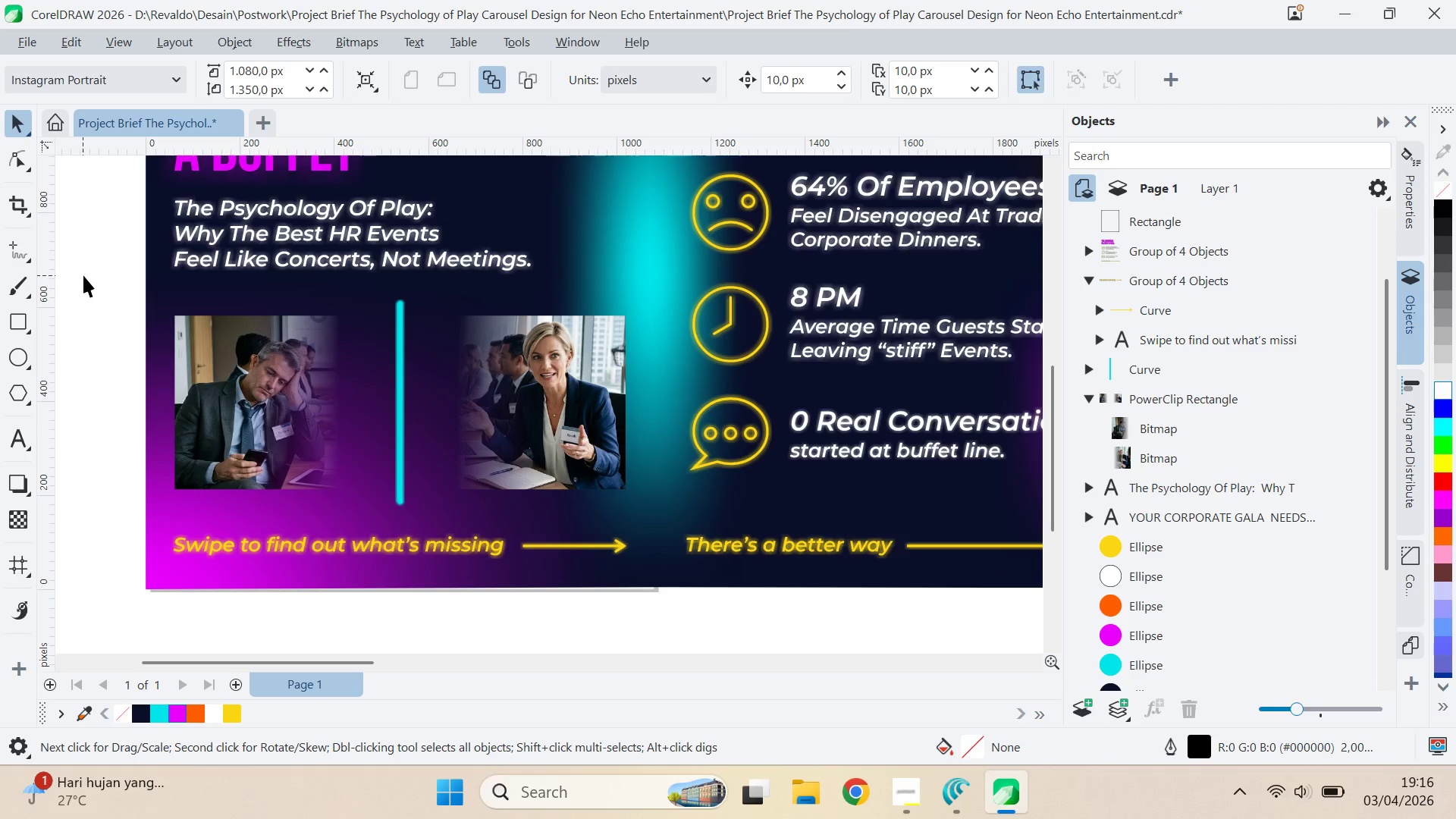 
left_click([303, 381])
 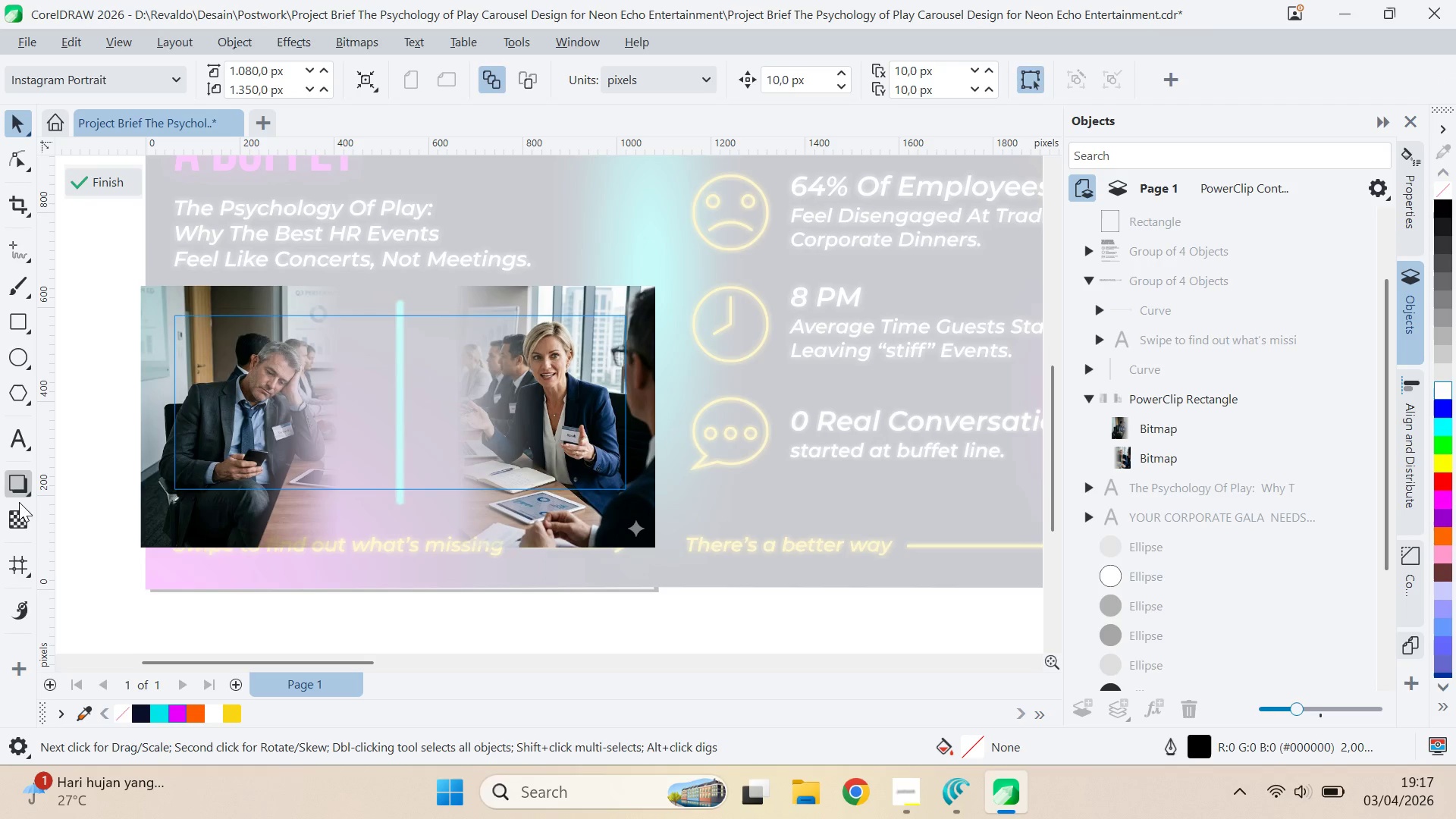 
double_click([378, 388])
 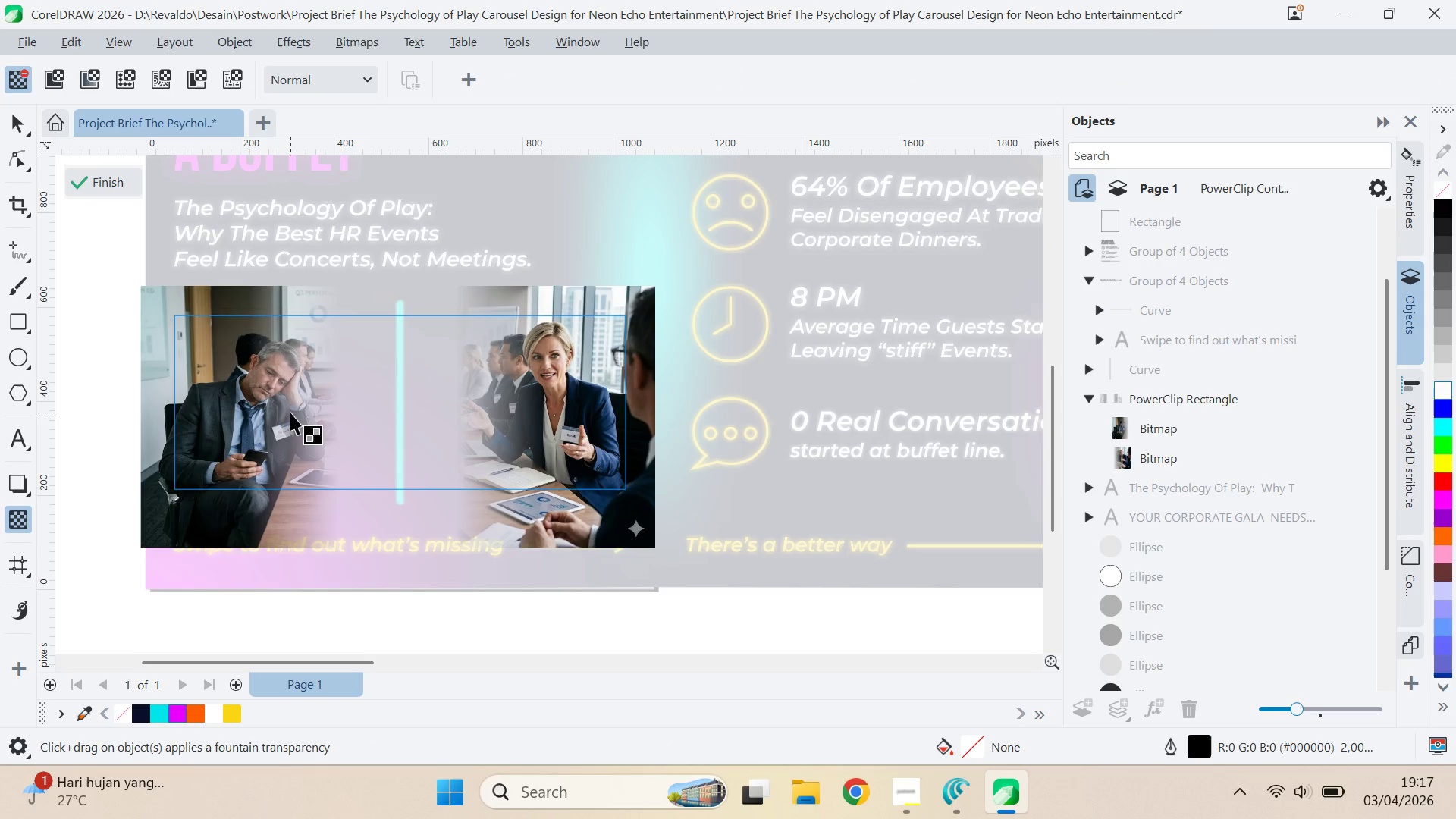 
left_click([290, 413])
 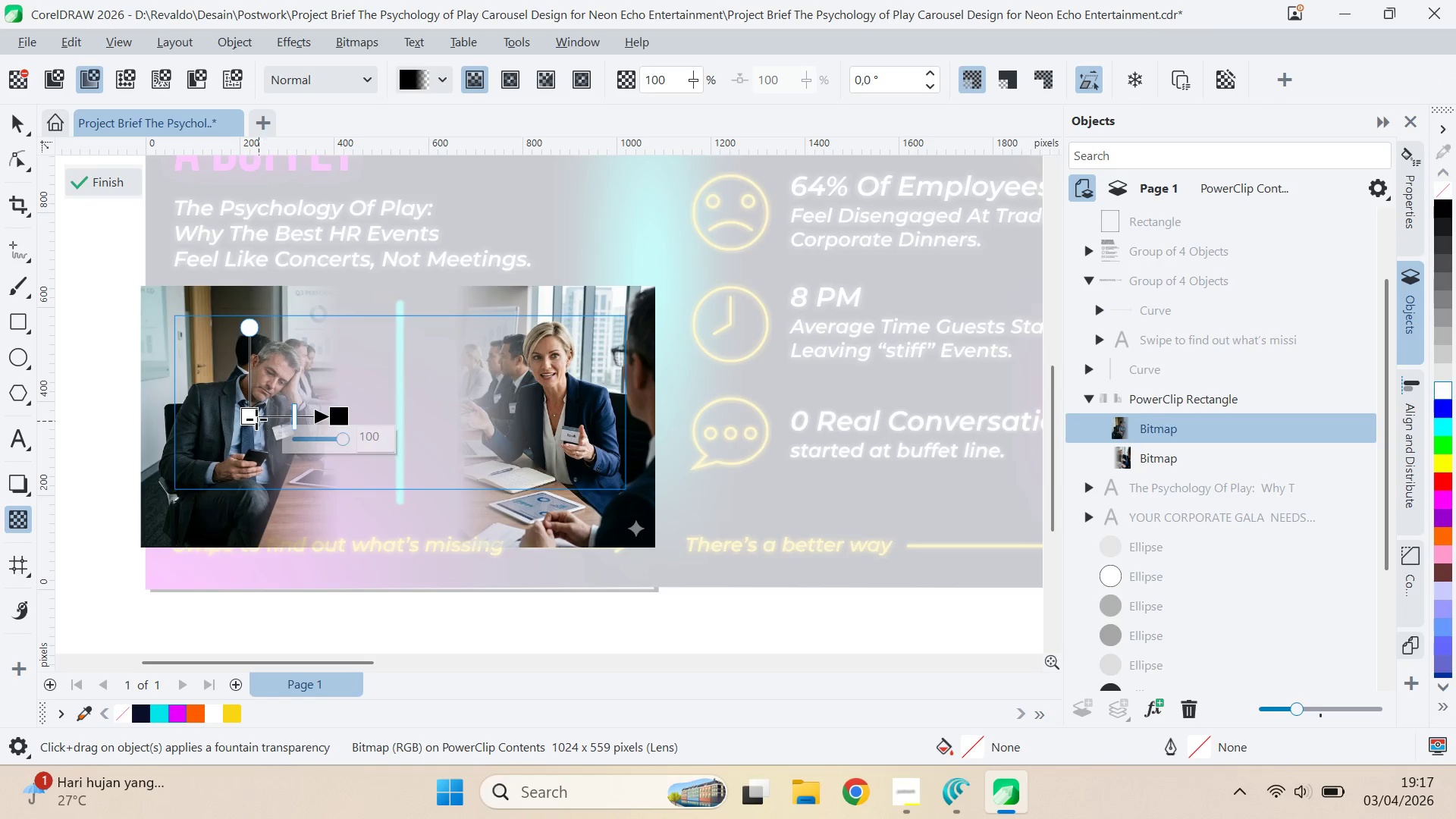 
left_click_drag(start_coordinate=[248, 413], to_coordinate=[288, 416])
 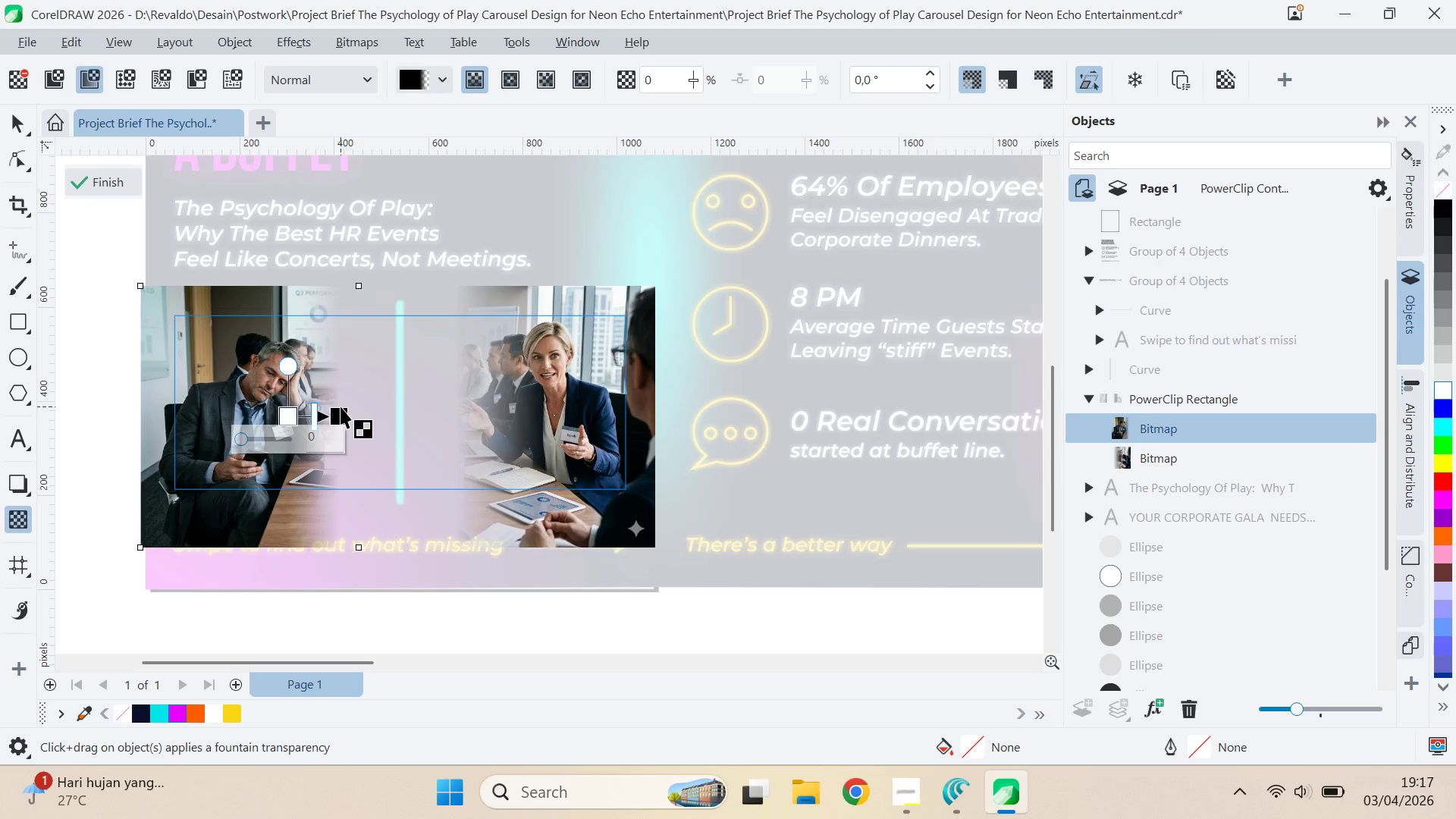 
hold_key(key=ShiftLeft, duration=0.7)
 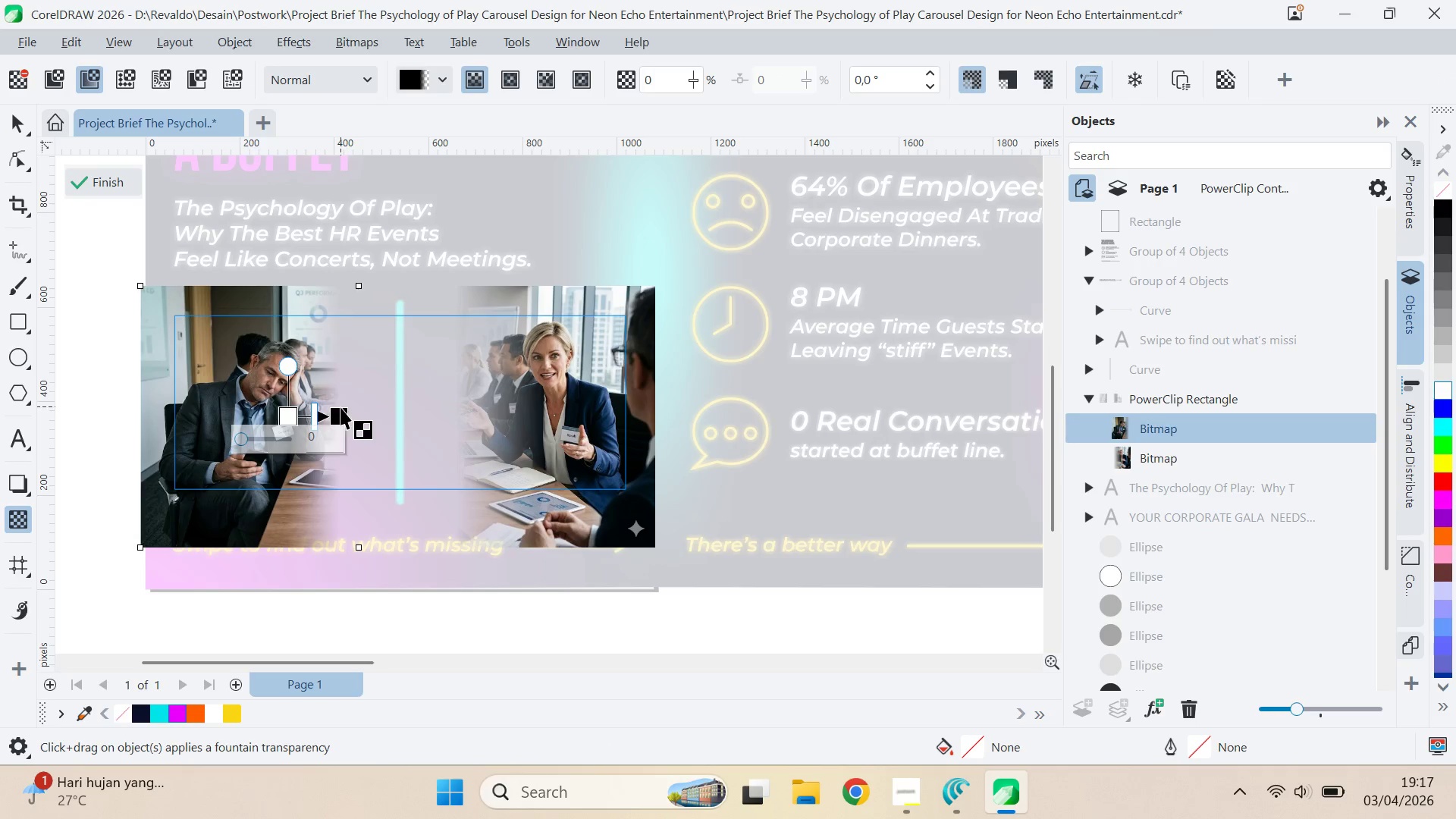 
hold_key(key=ShiftLeft, duration=1.53)
left_click_drag(start_coordinate=[343, 410], to_coordinate=[354, 410])
 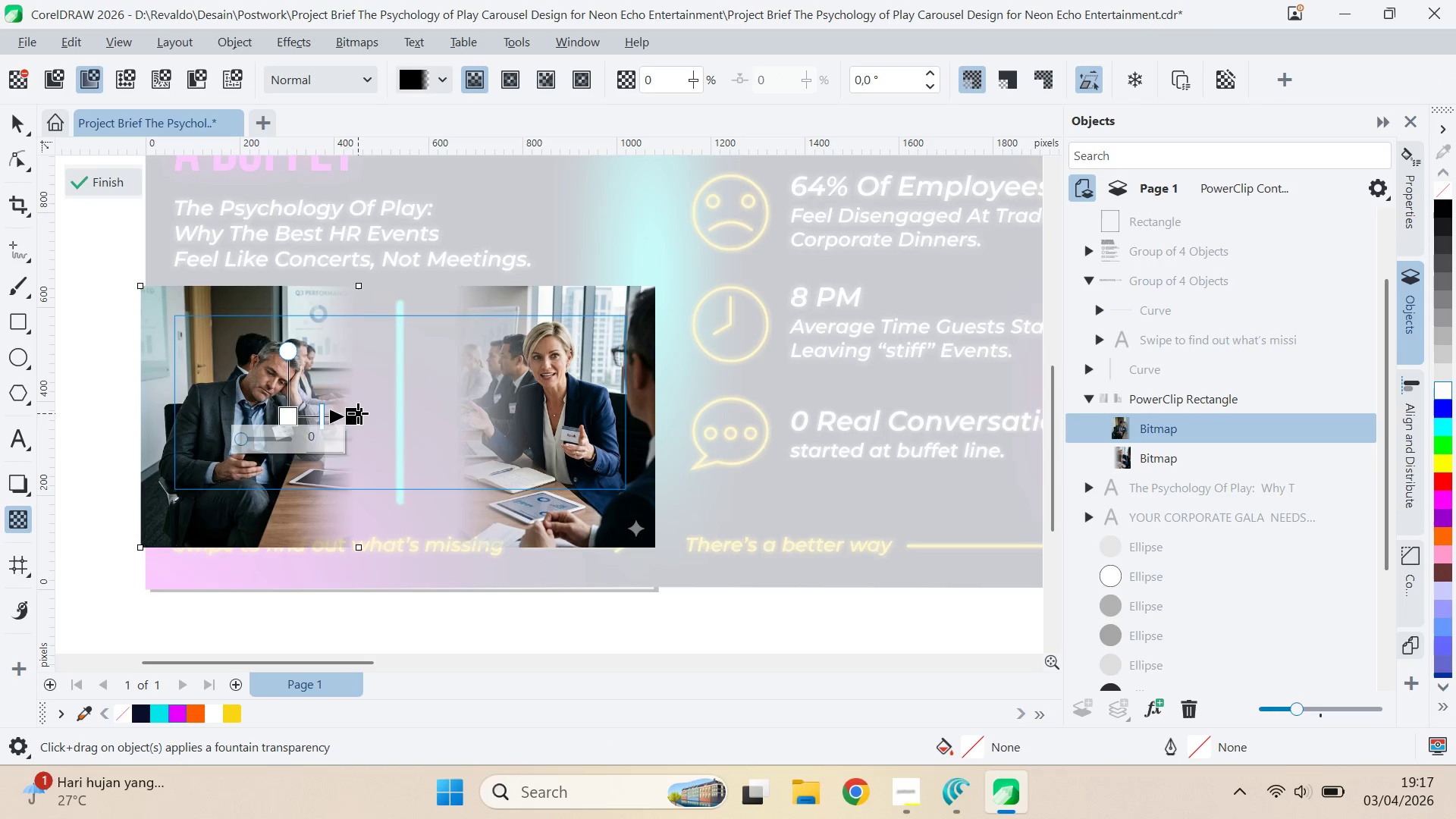 
left_click_drag(start_coordinate=[358, 413], to_coordinate=[351, 413])
 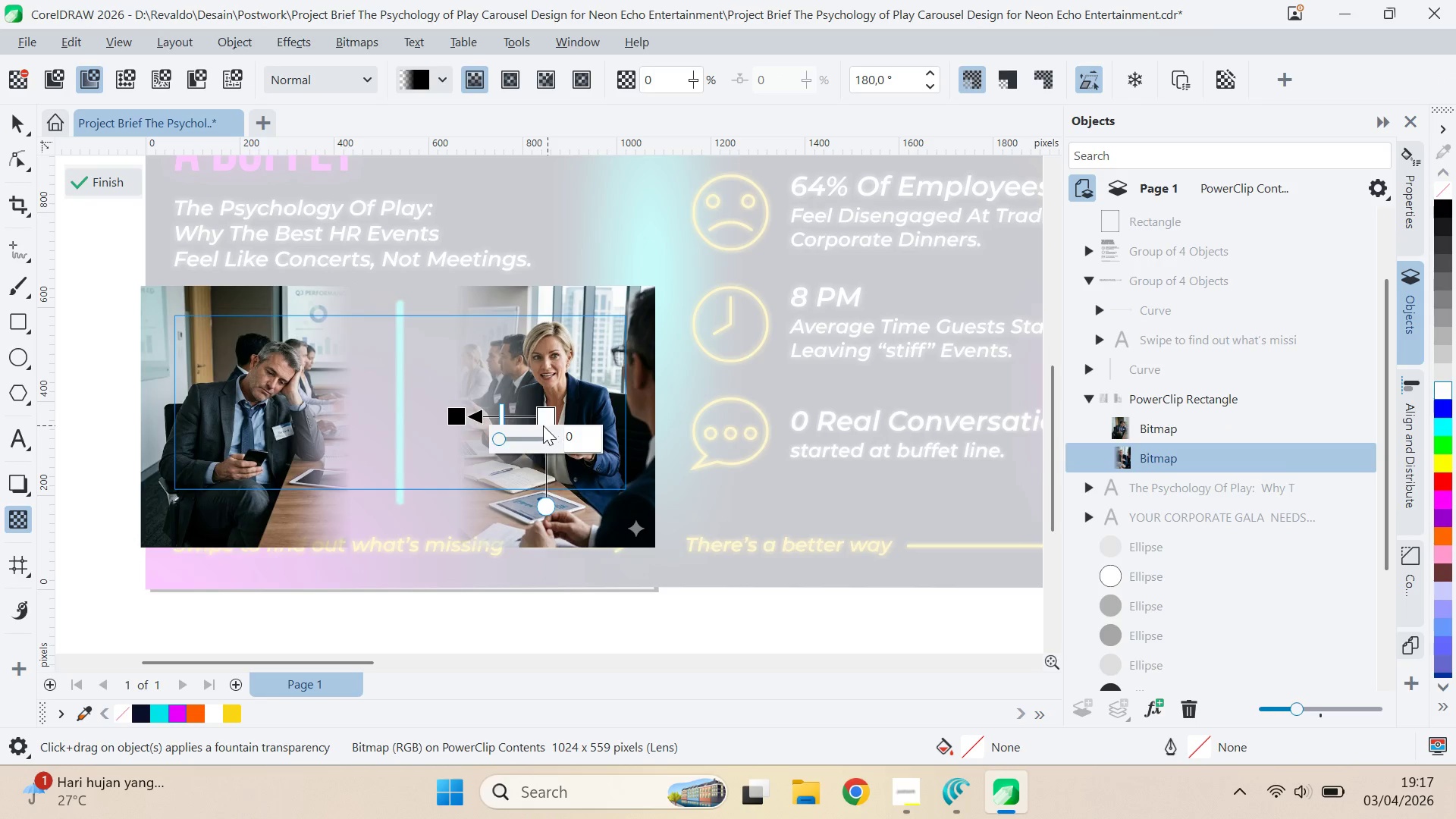 
hold_key(key=ShiftLeft, duration=0.47)
 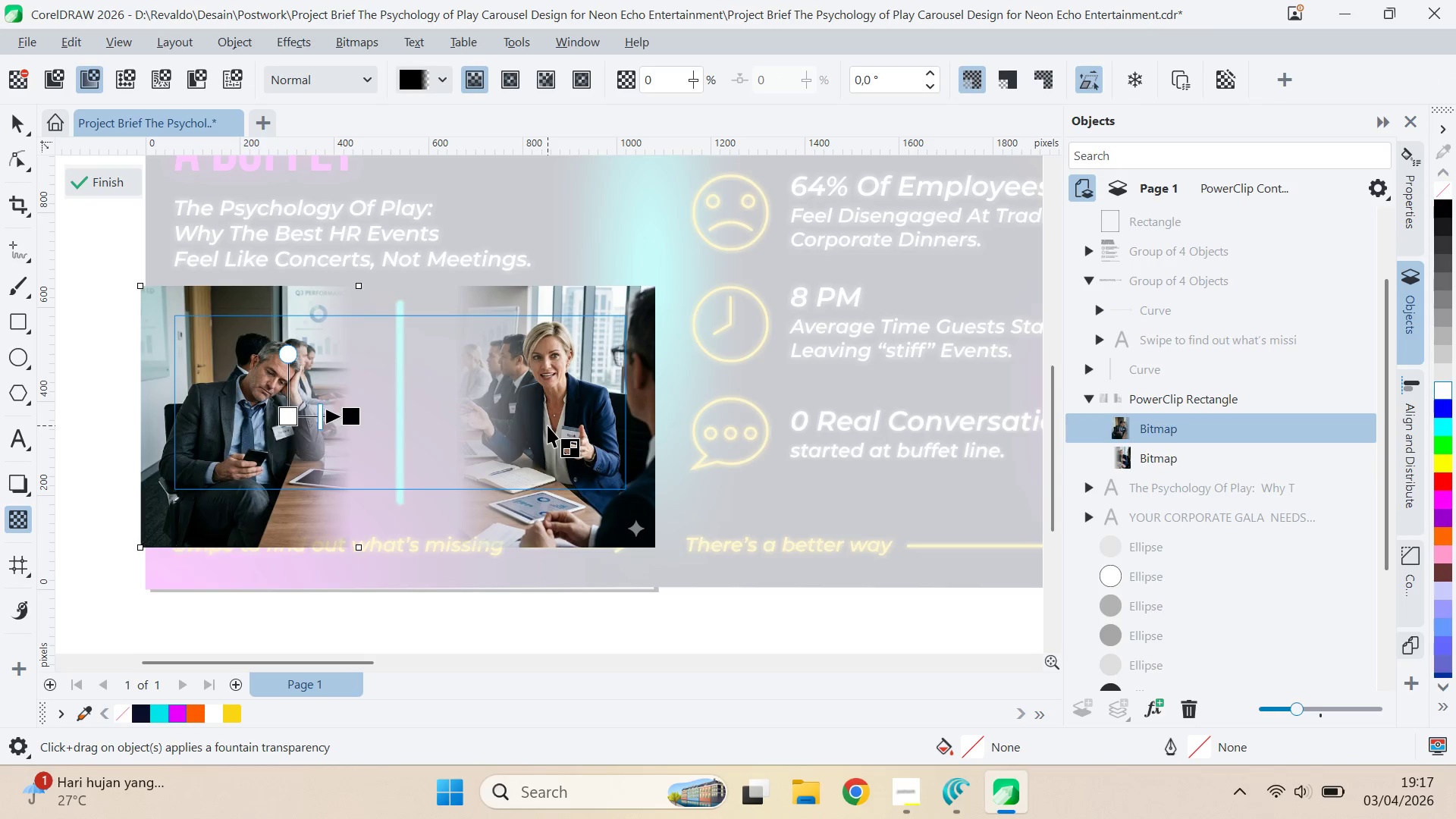 
left_click([548, 425])
 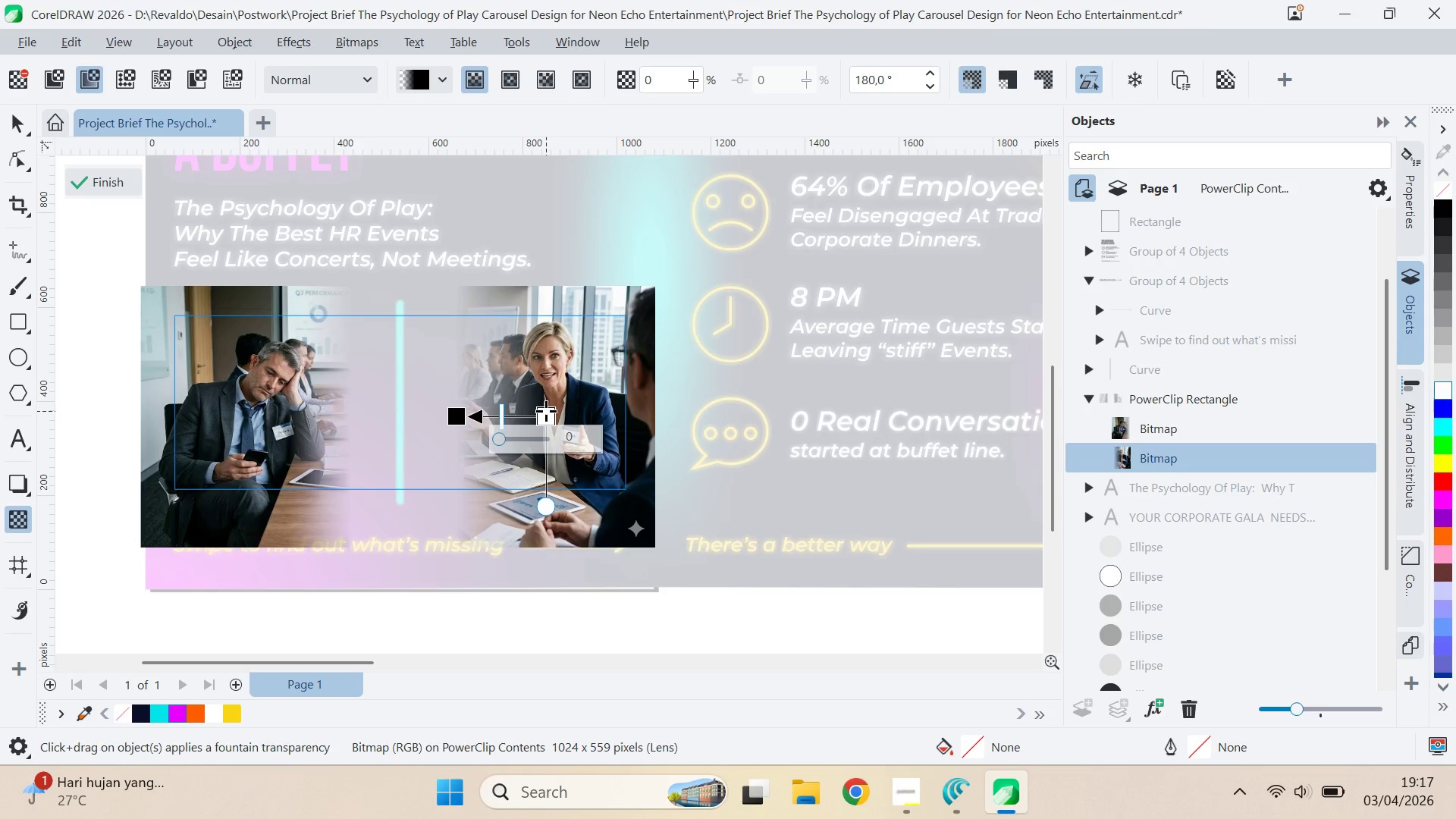 
left_click_drag(start_coordinate=[546, 411], to_coordinate=[537, 411])
 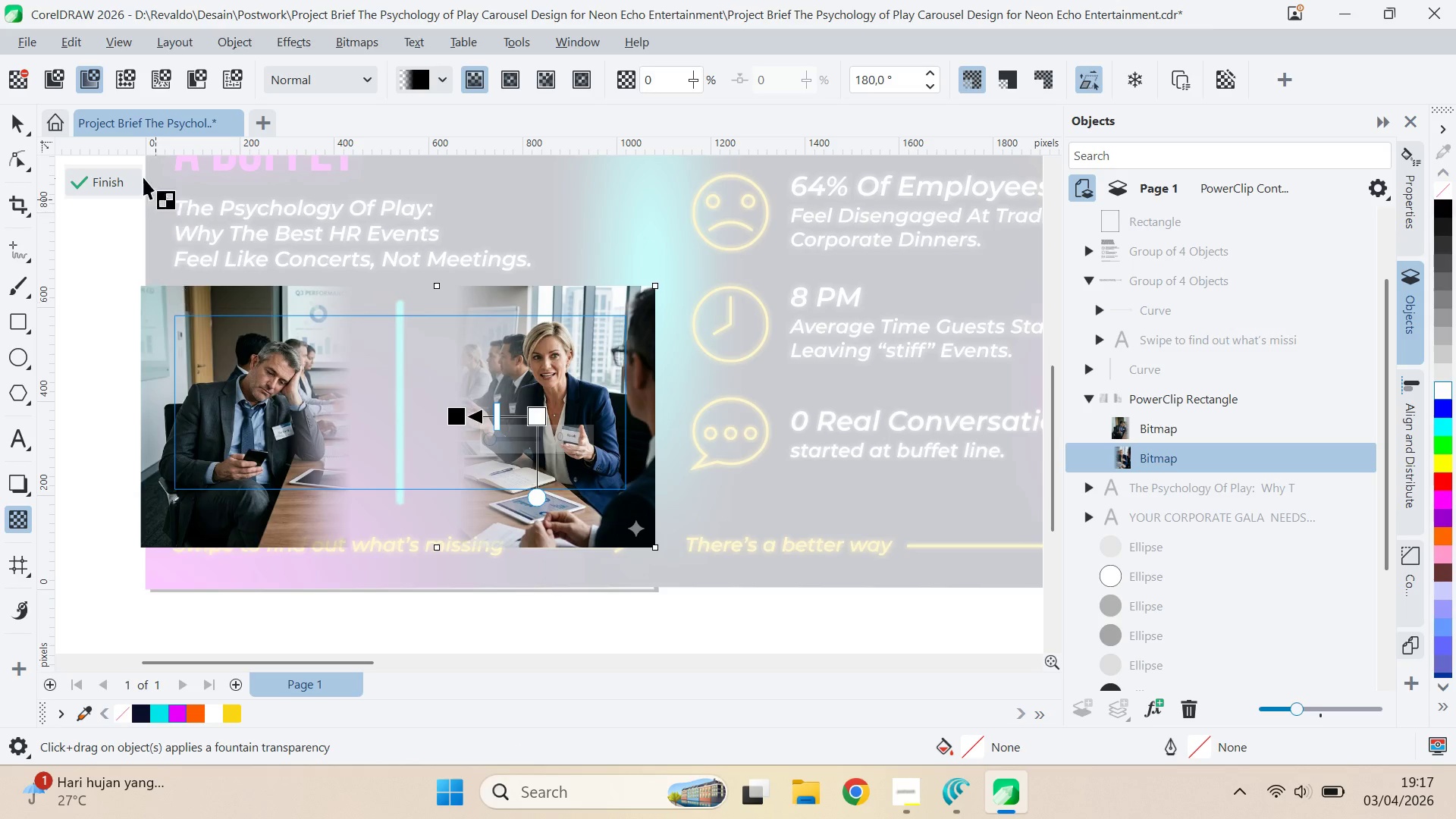 
hold_key(key=ShiftLeft, duration=0.52)
 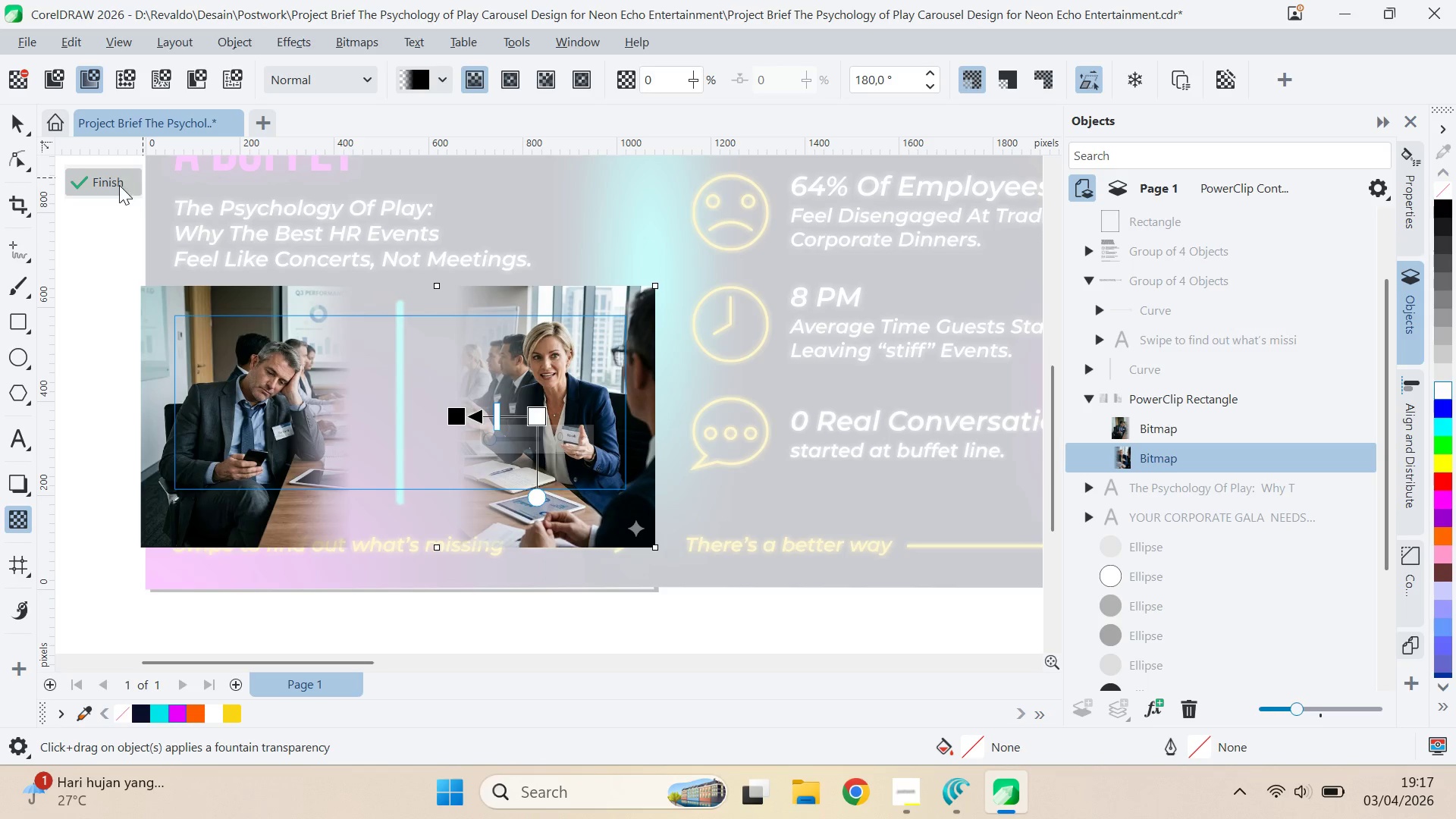 
left_click([117, 186])
 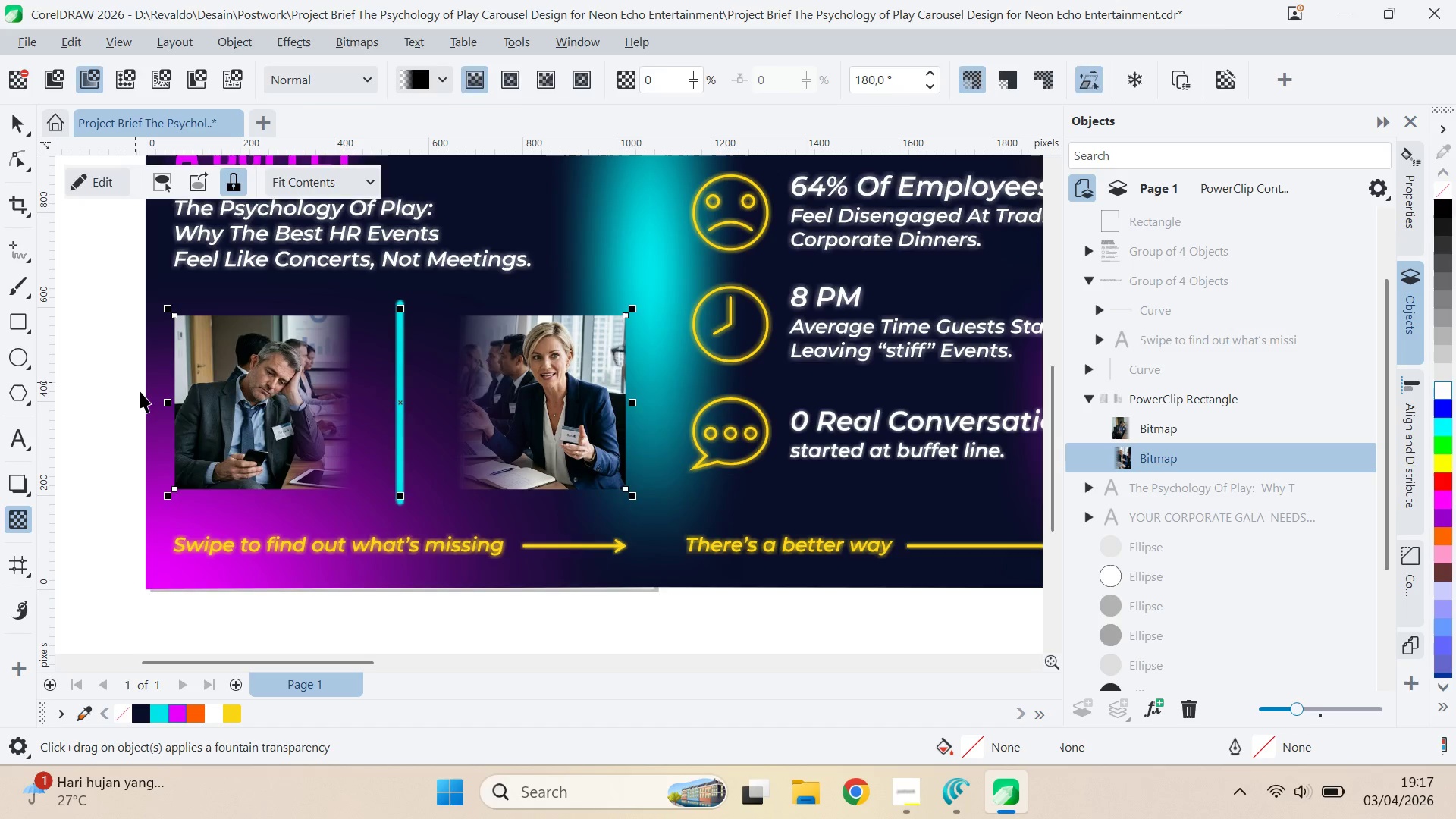 
left_click([145, 394])
 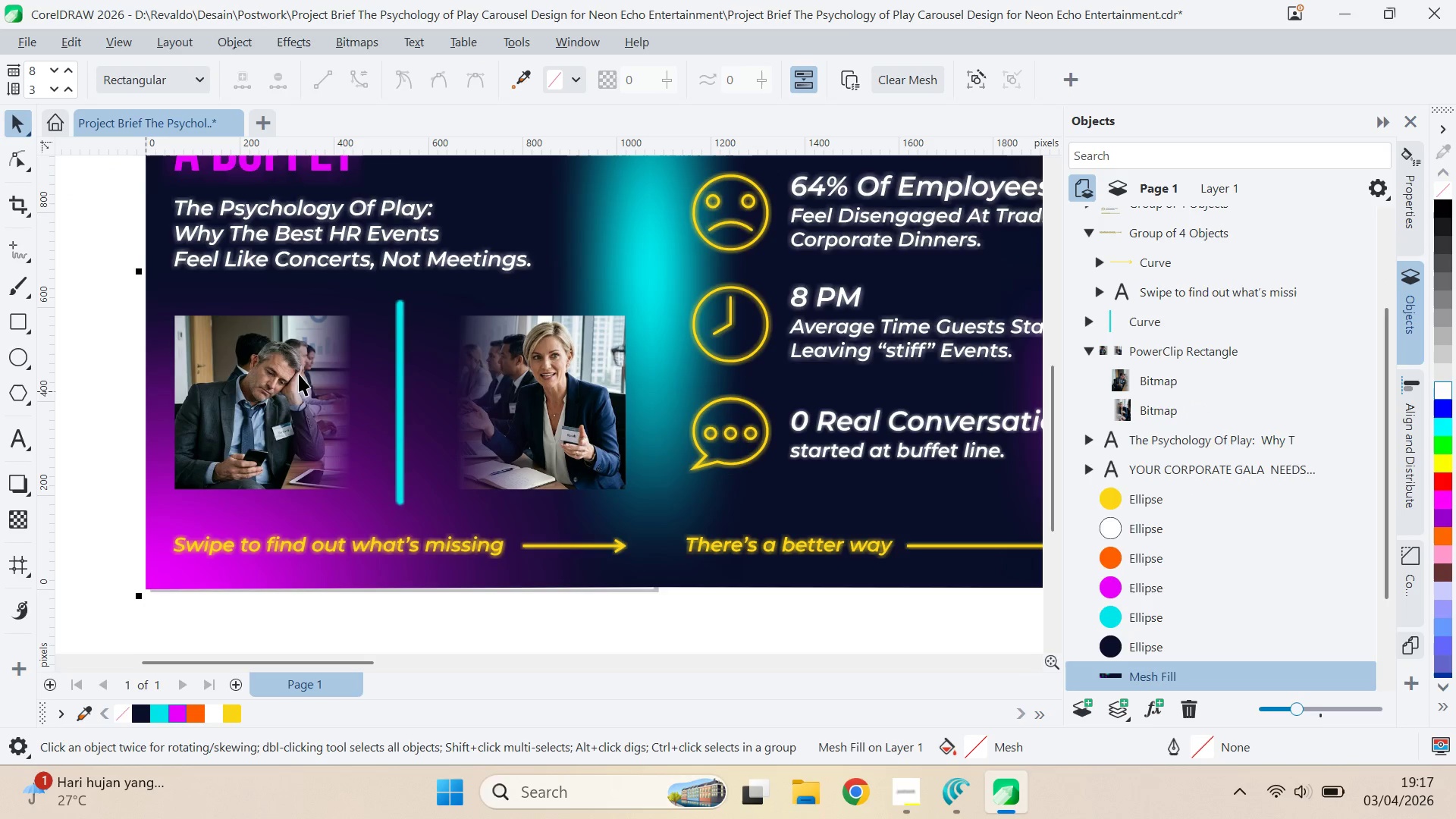 
left_click([299, 374])
 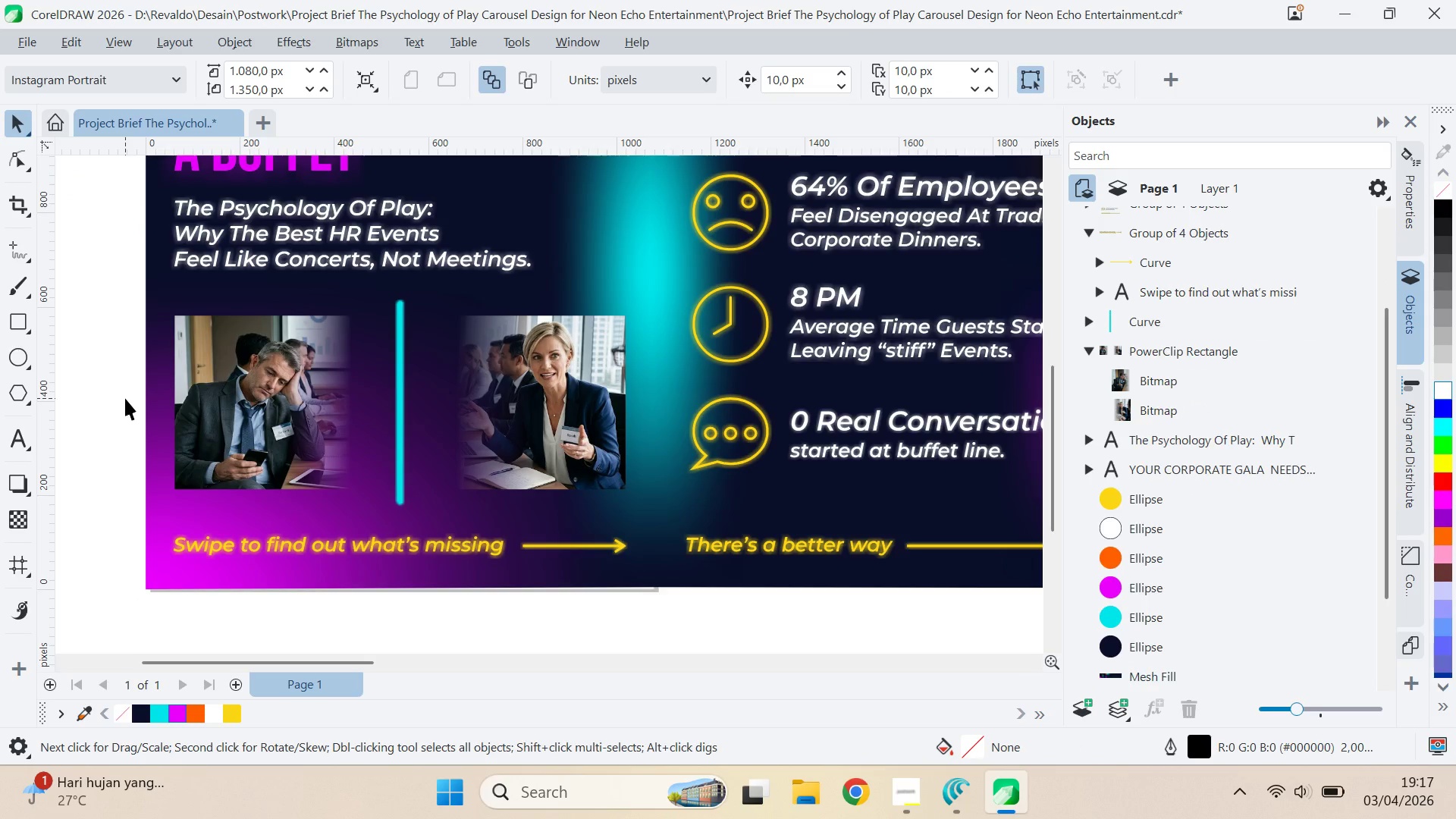 
scroll: coordinate [136, 399], scroll_direction: down, amount: 6.0
 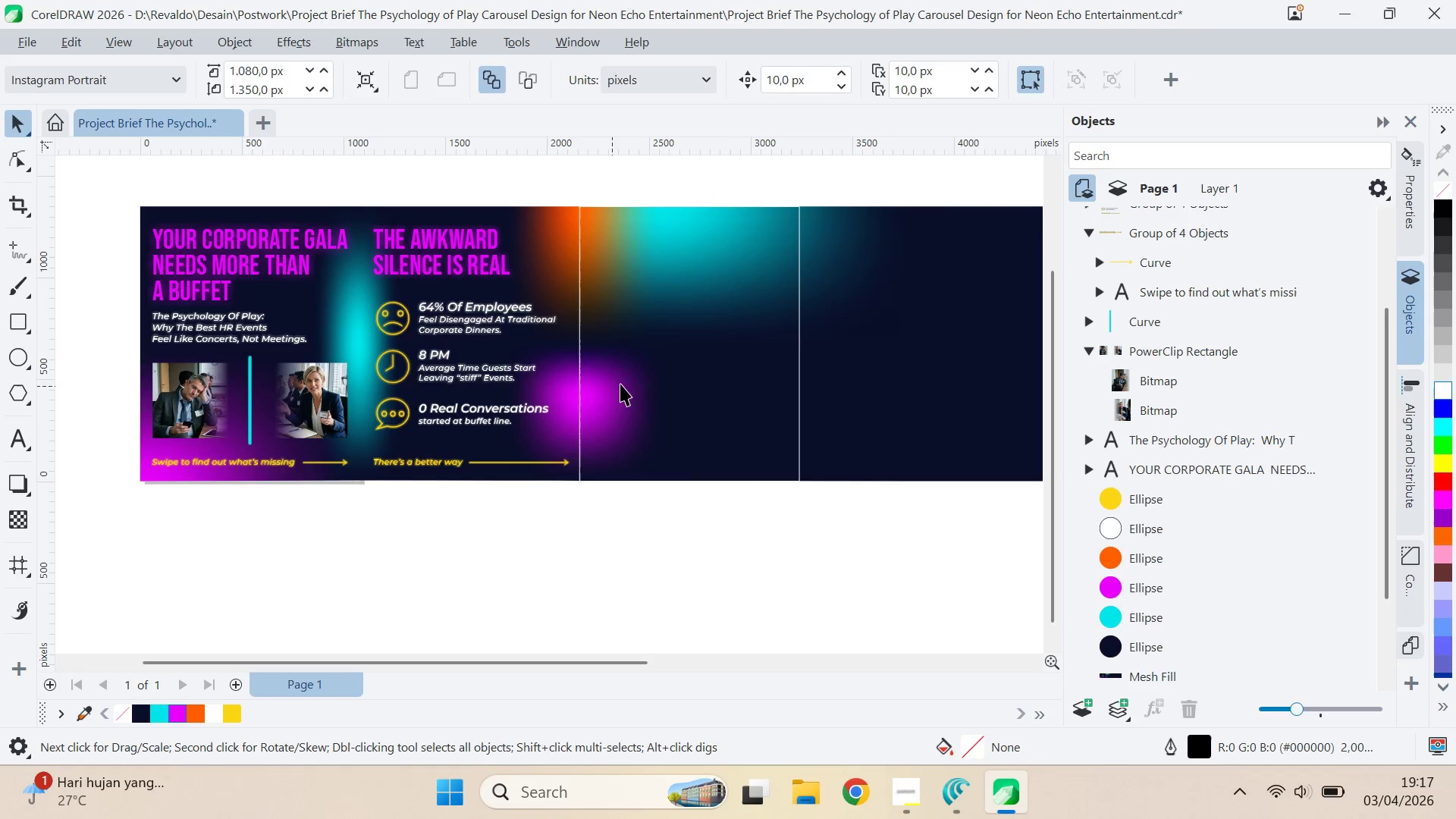 
key(Q)
 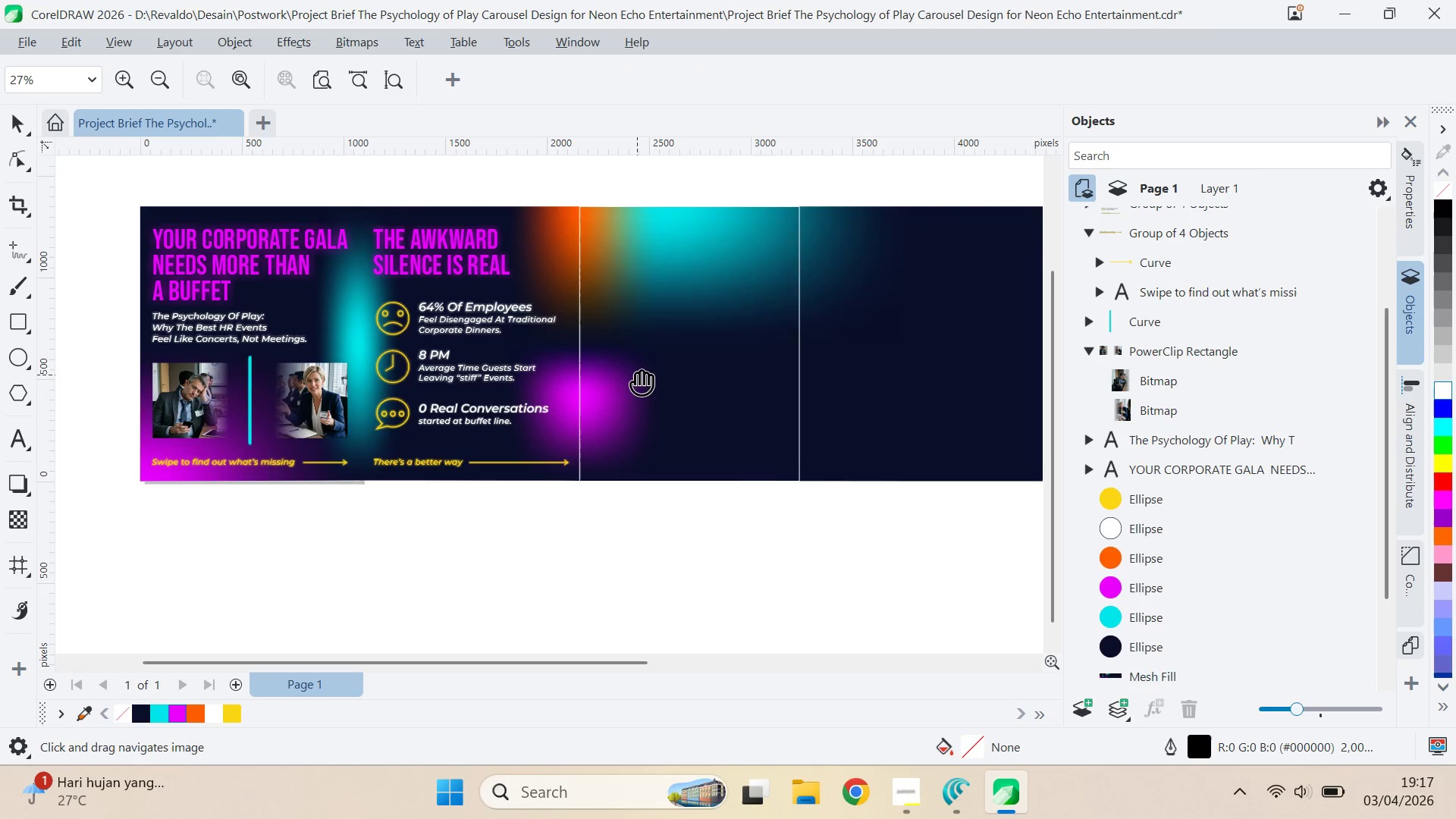 
left_click_drag(start_coordinate=[637, 375], to_coordinate=[463, 427])
 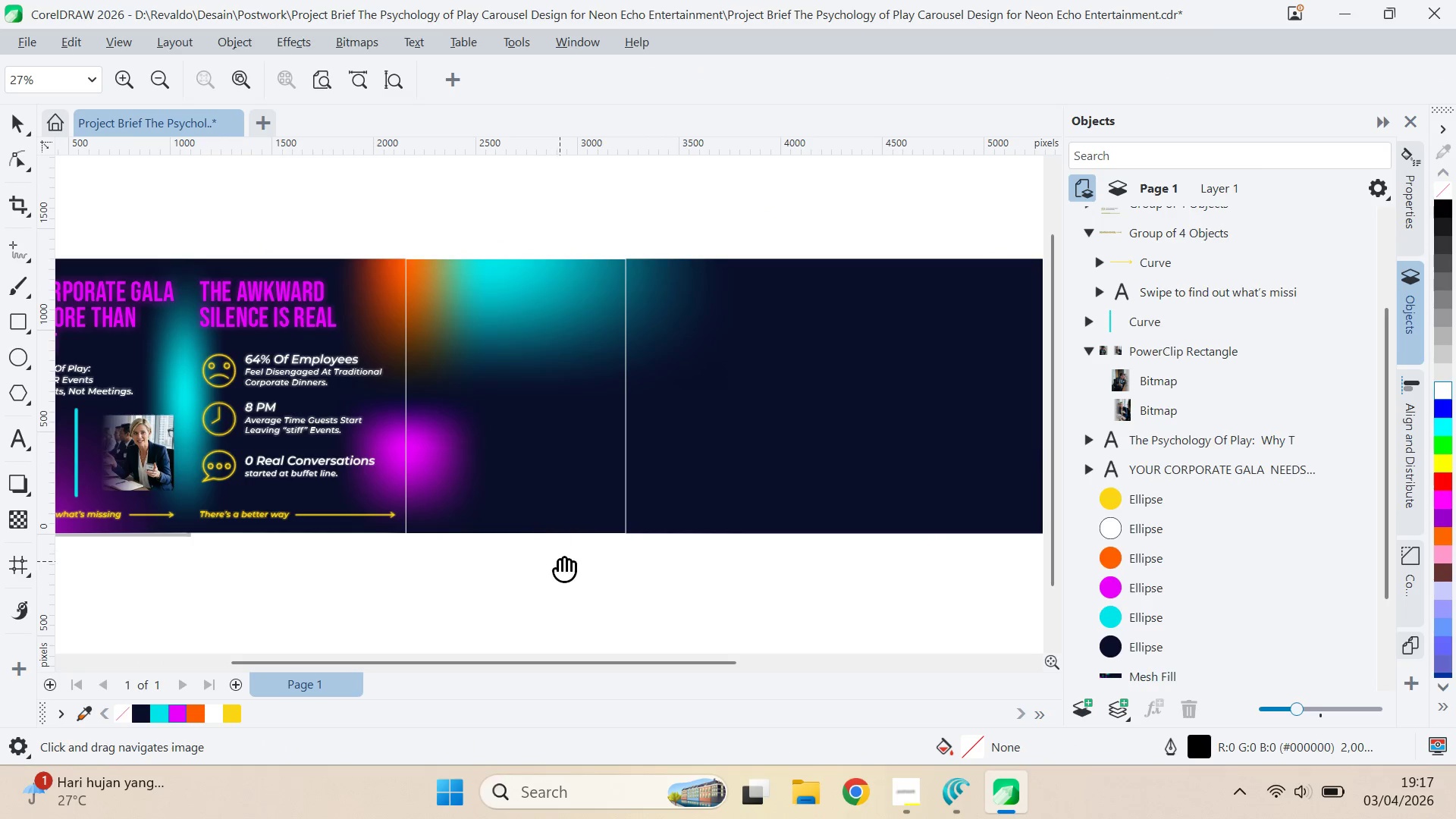 
type(vqv)
 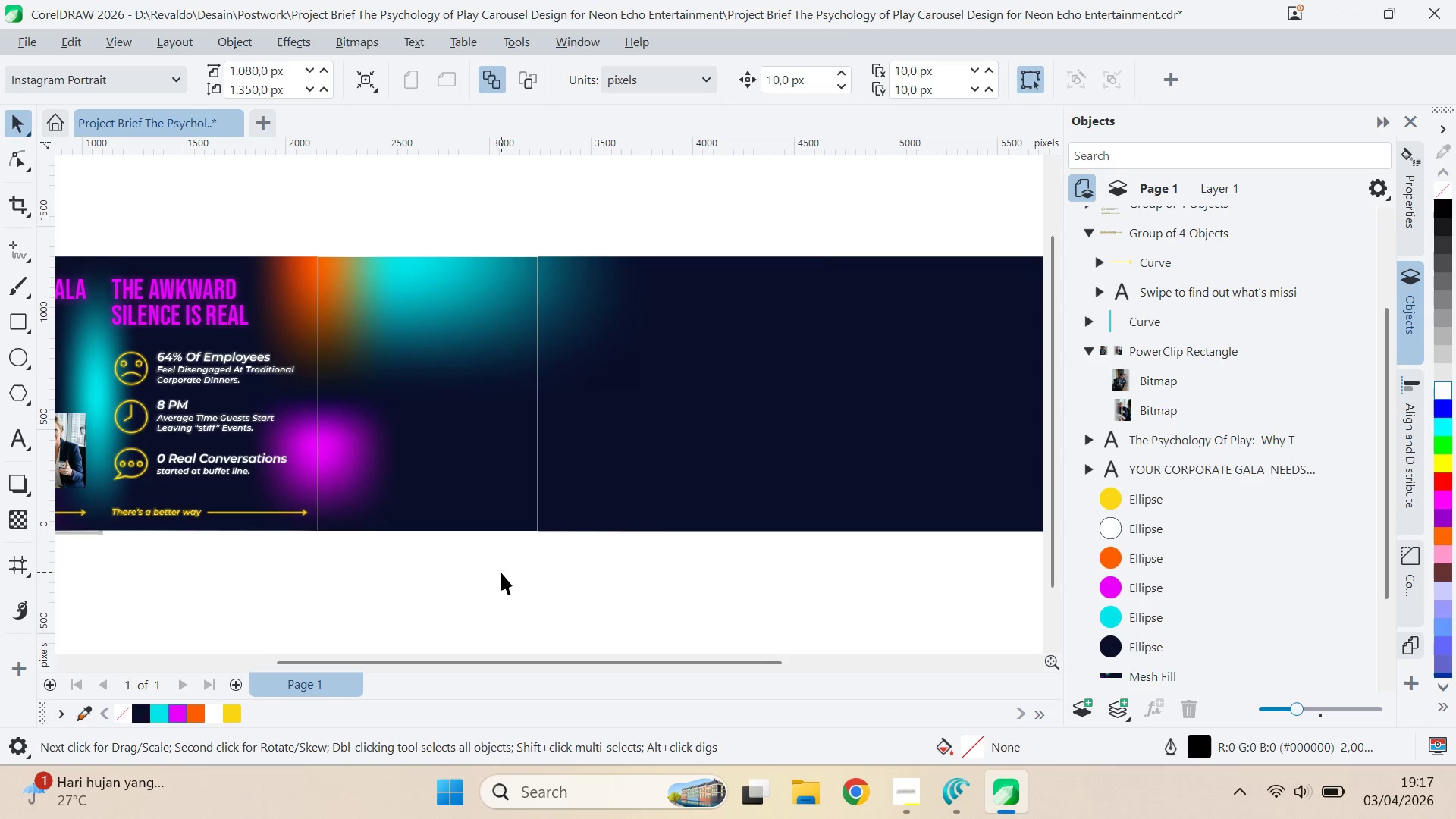 
left_click_drag(start_coordinate=[567, 567], to_coordinate=[479, 565])
 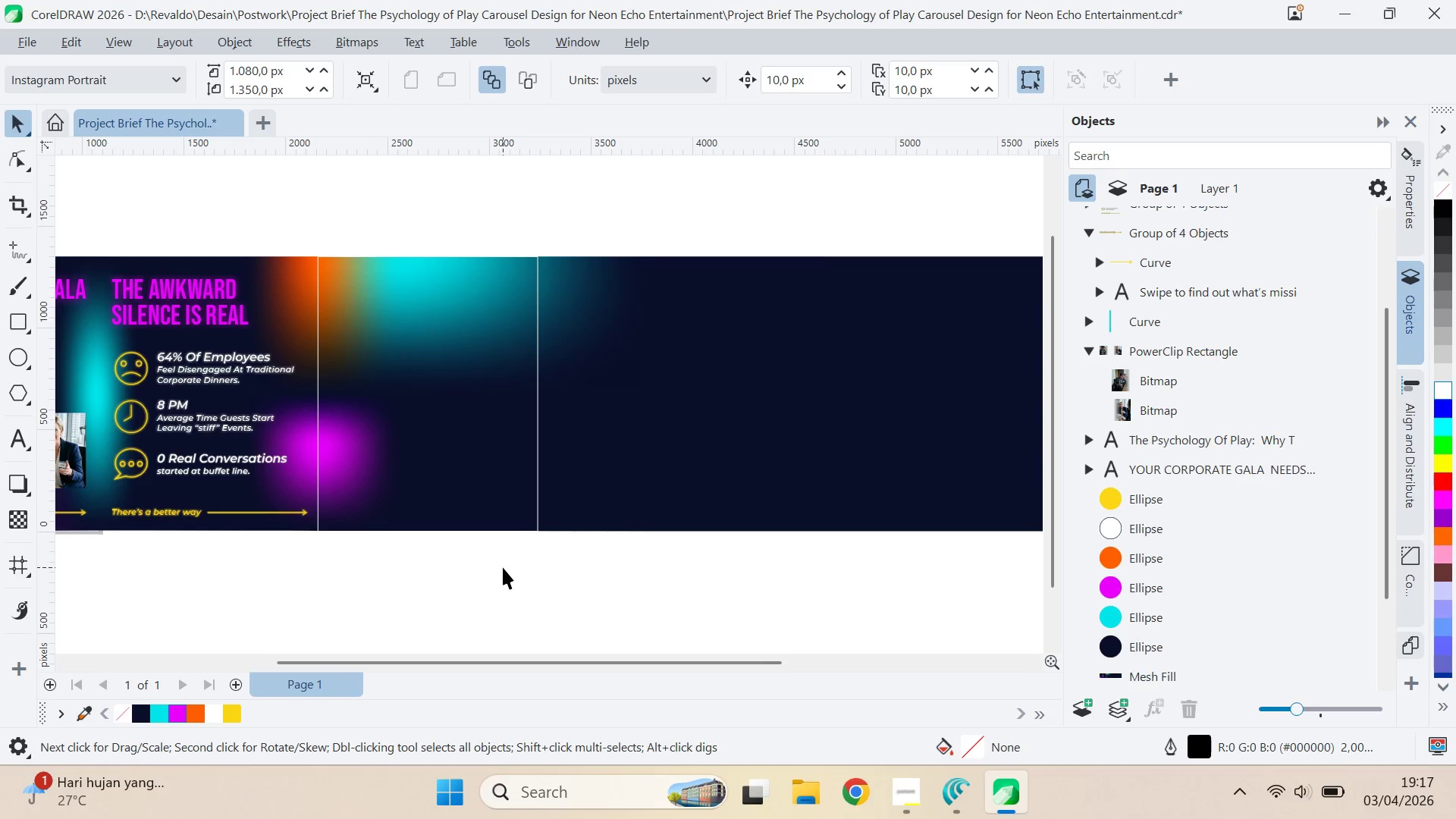 
left_click([503, 567])
 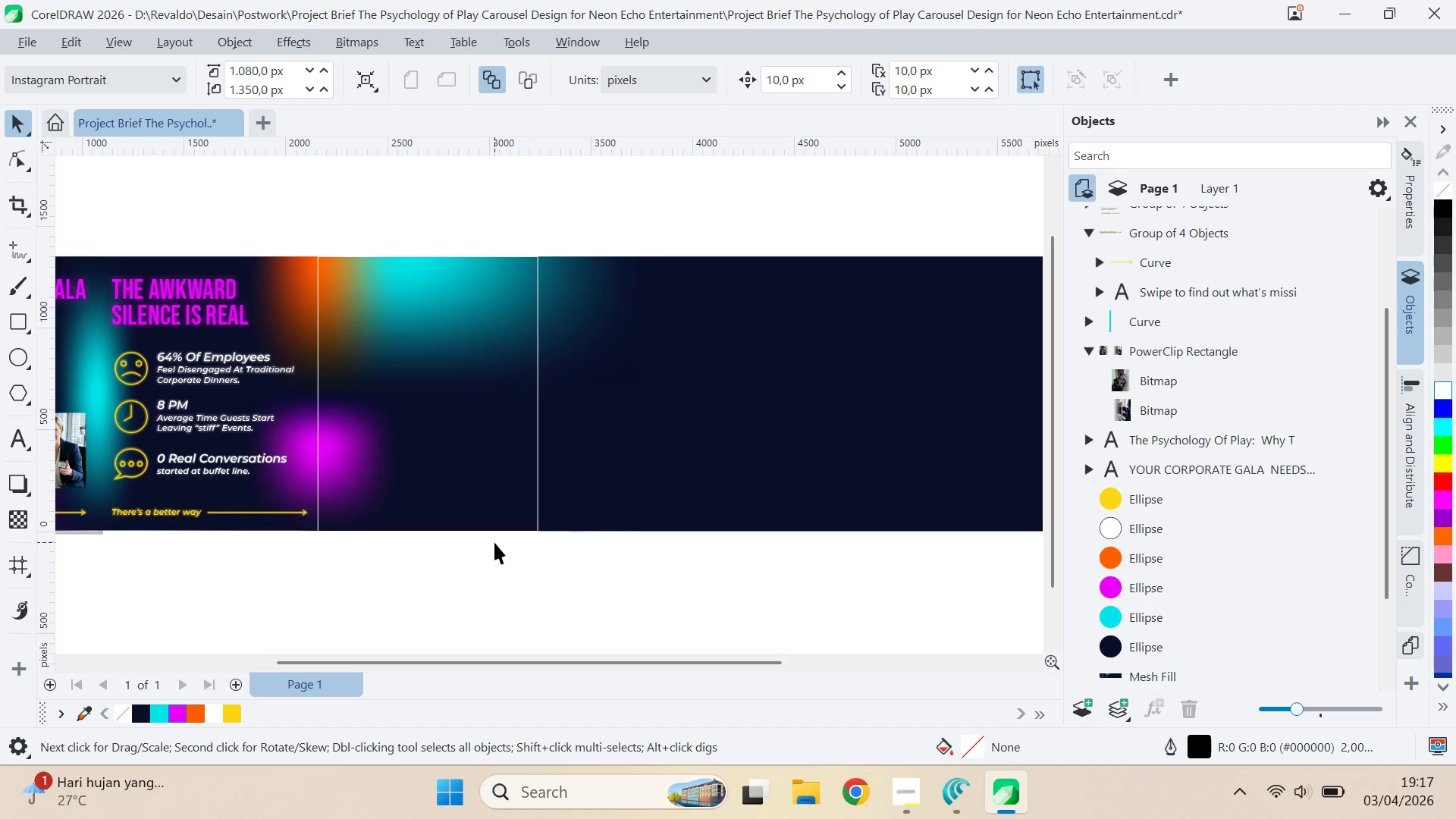 
wait(24.14)
 